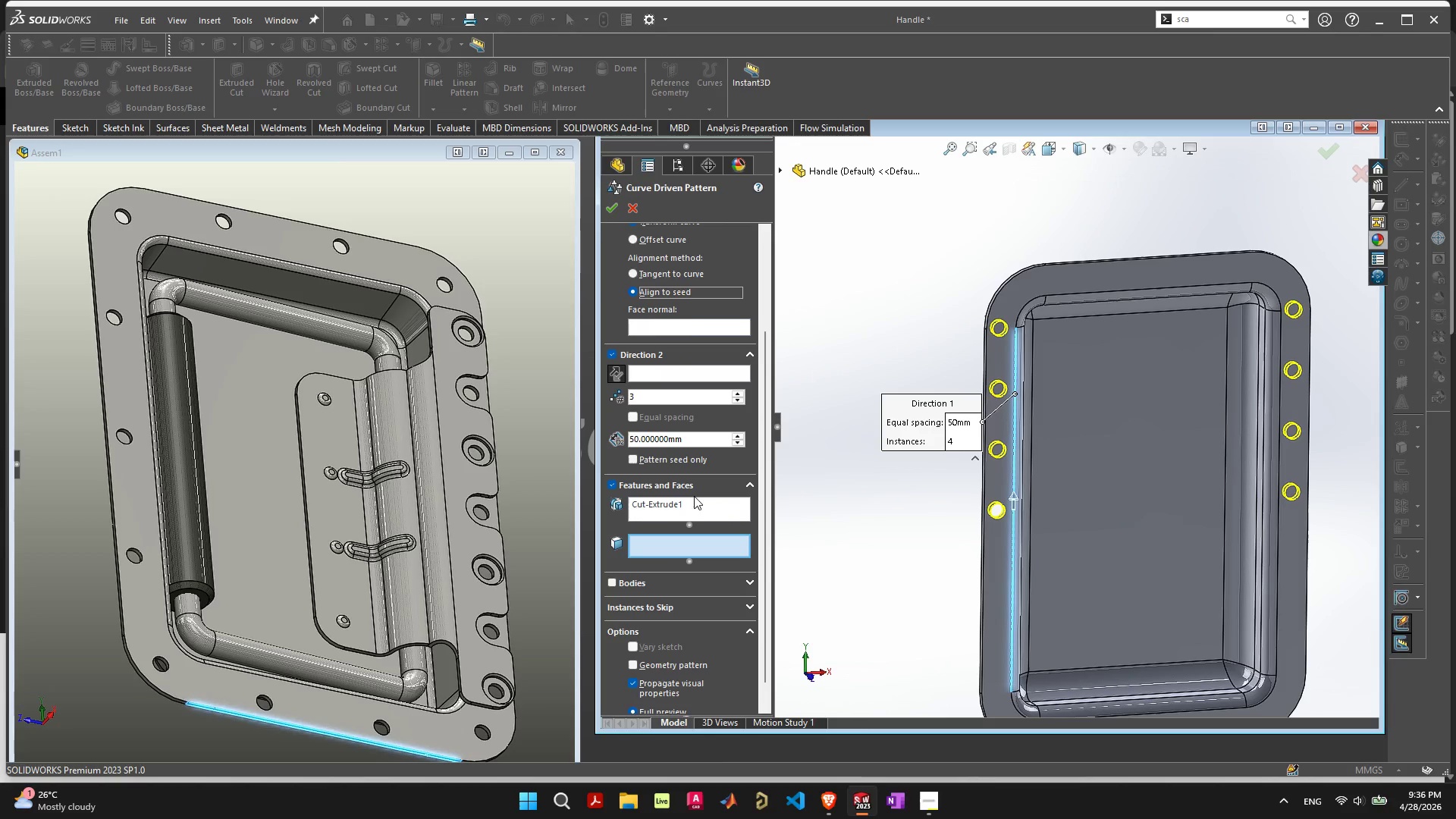 
double_click([687, 323])
 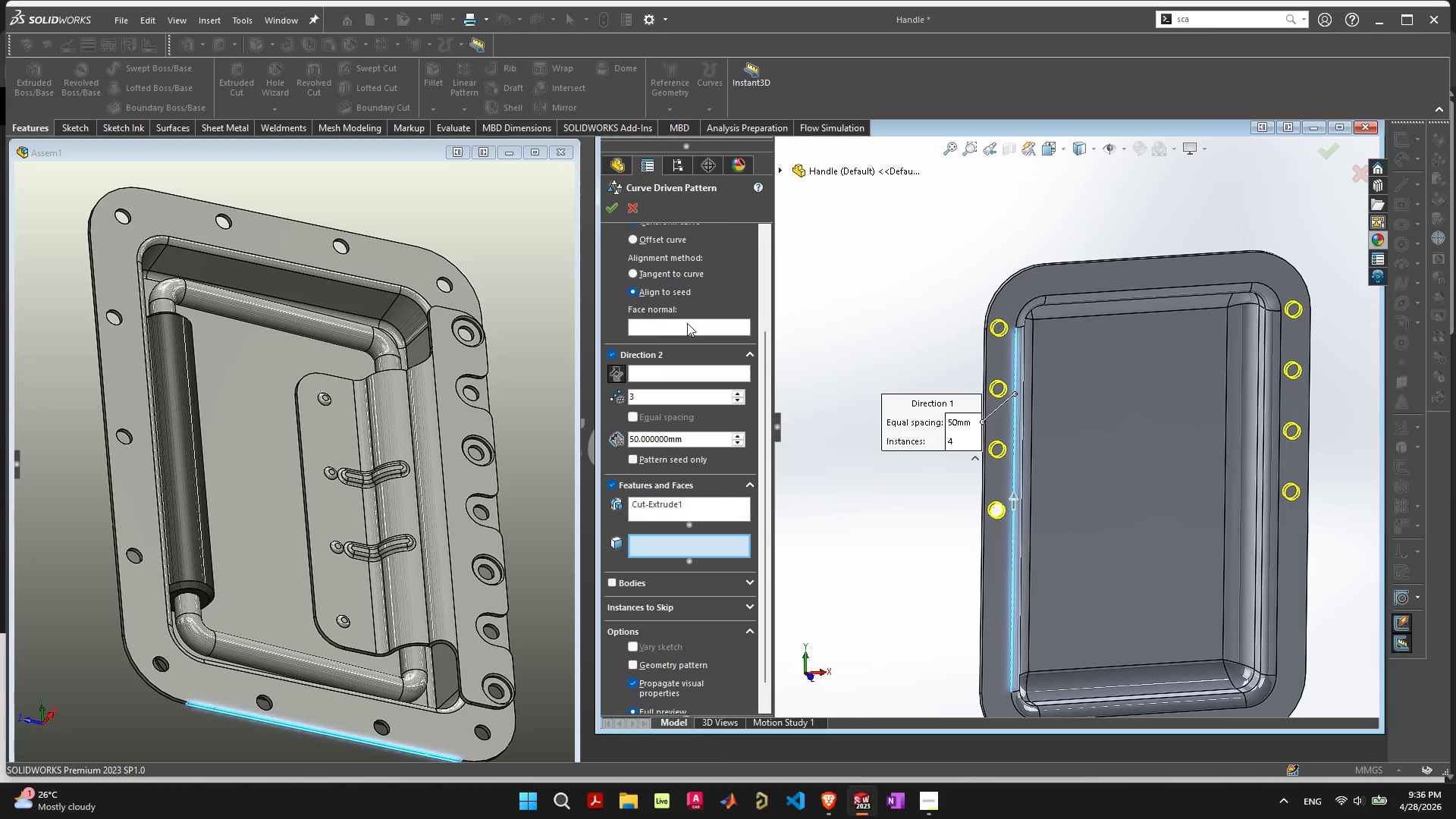 
triple_click([687, 323])
 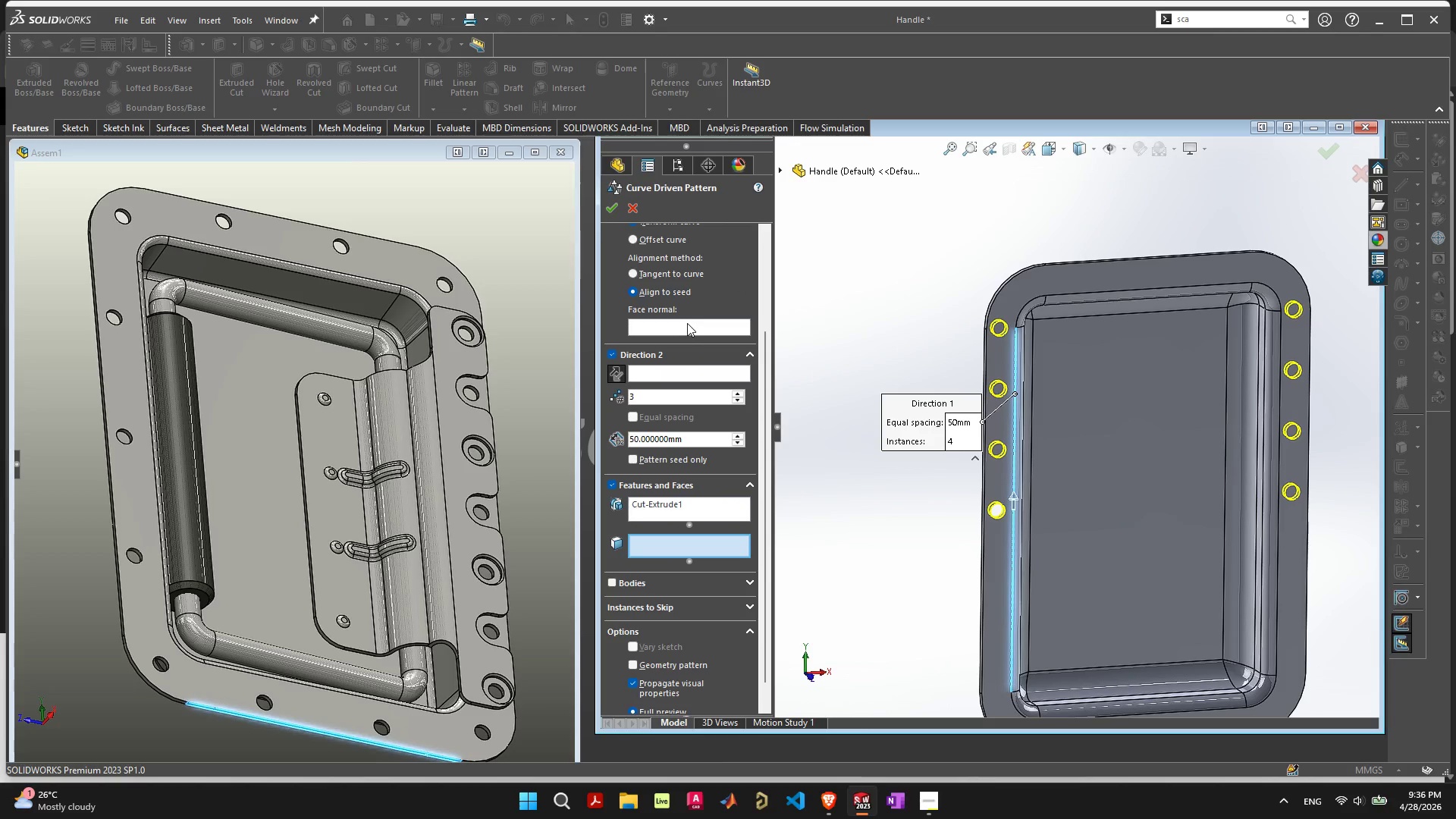 
triple_click([687, 323])
 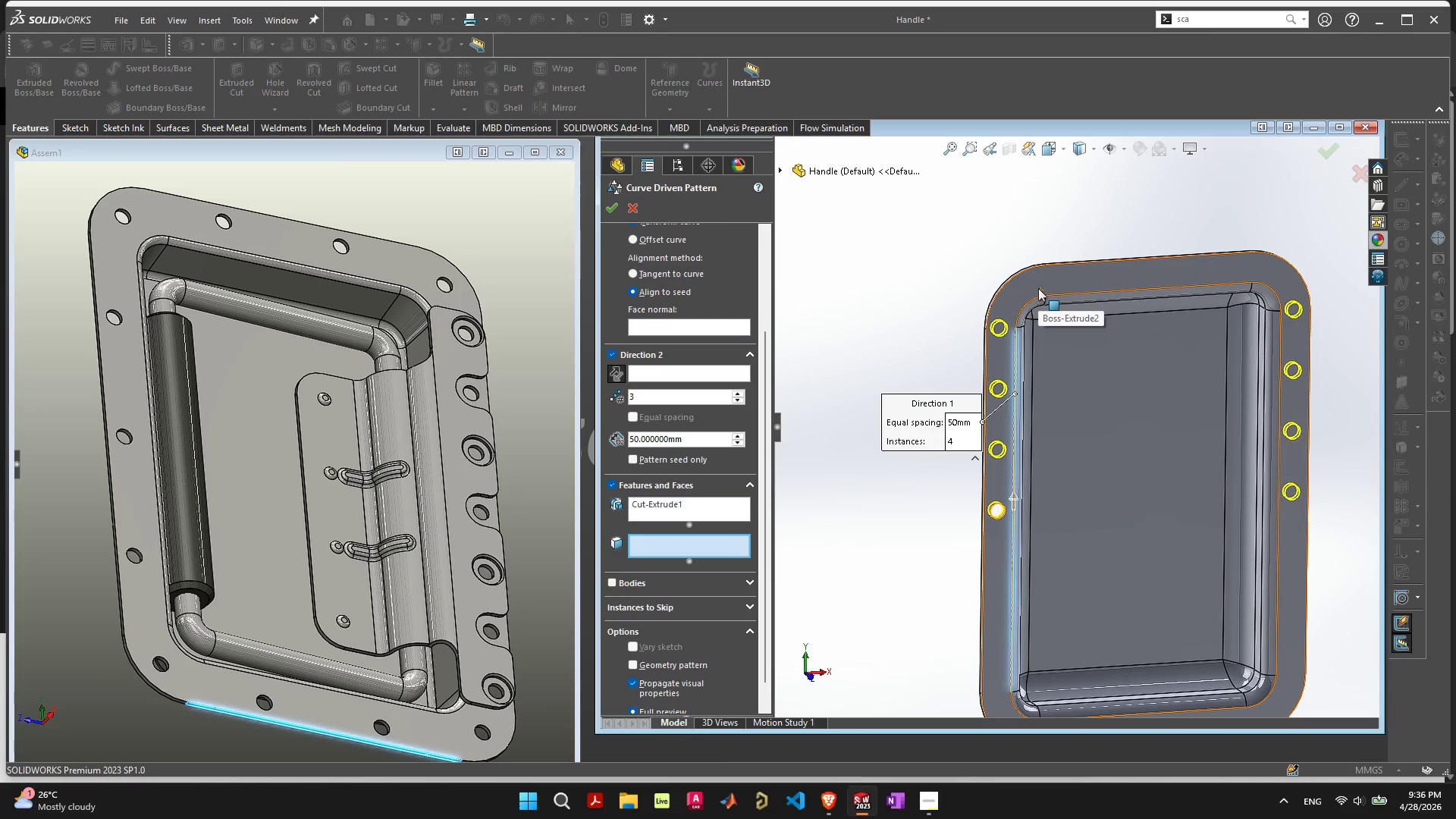 
left_click([1038, 288])
 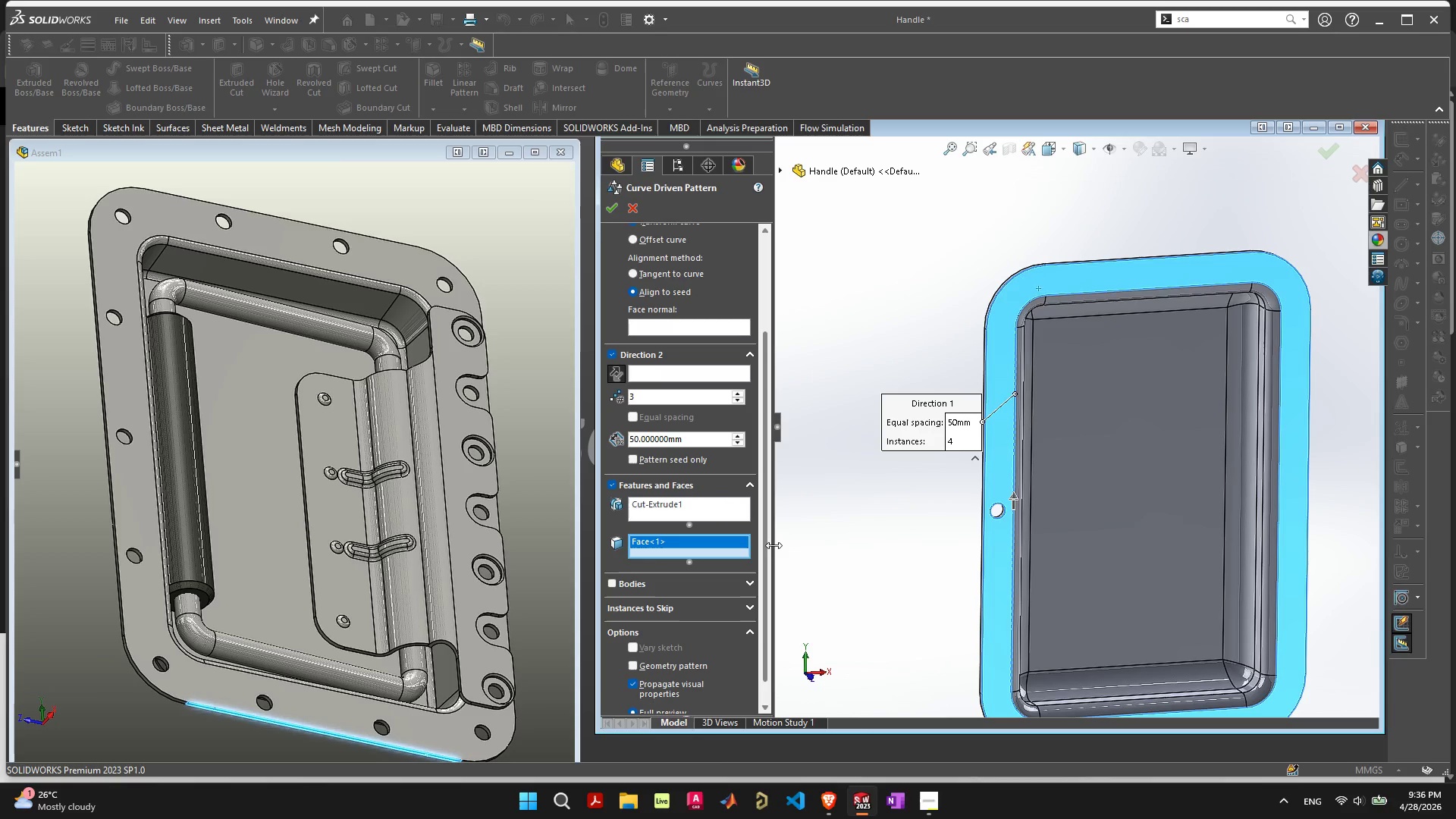 
right_click([701, 535])
 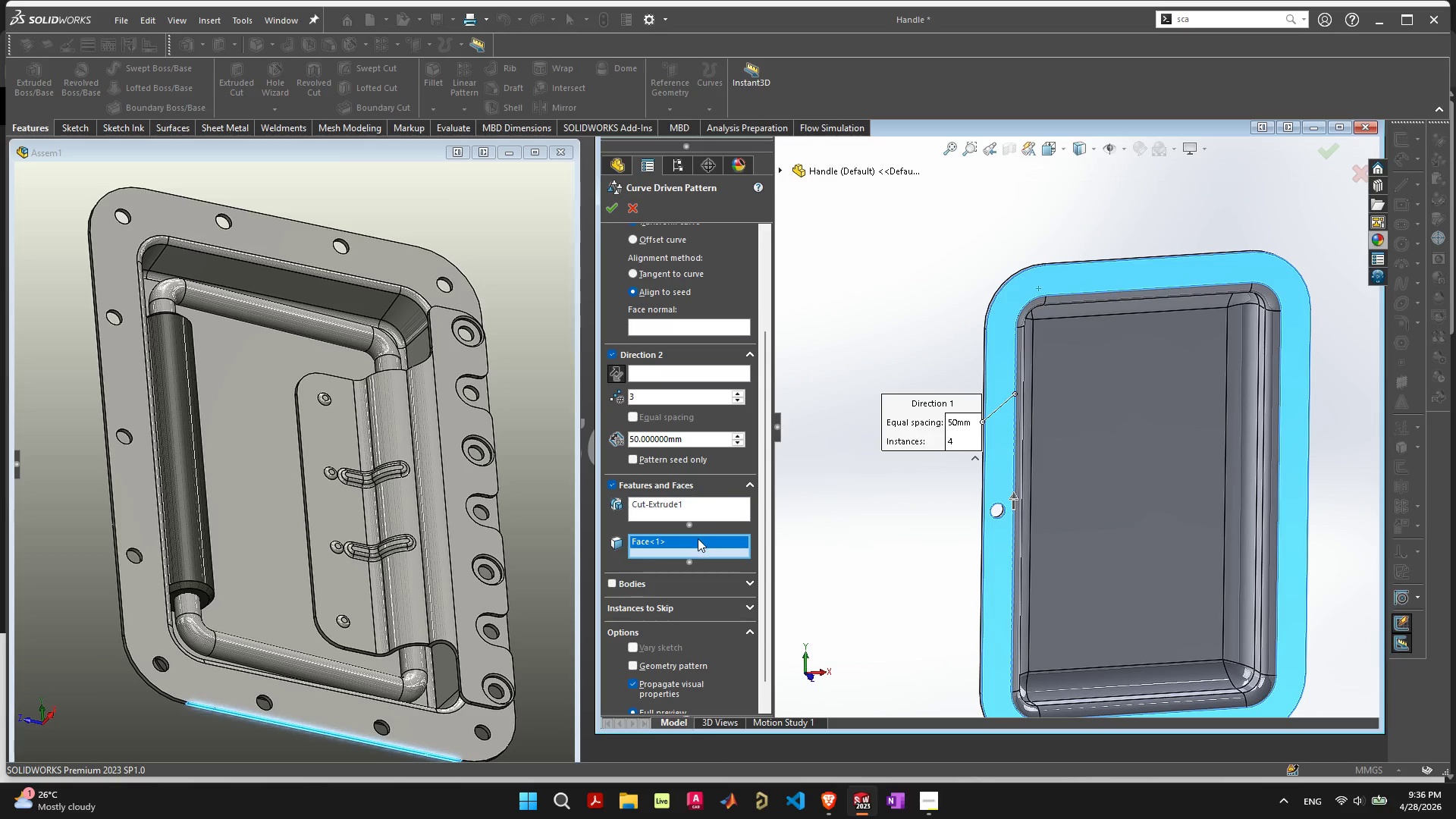 
right_click([698, 538])
 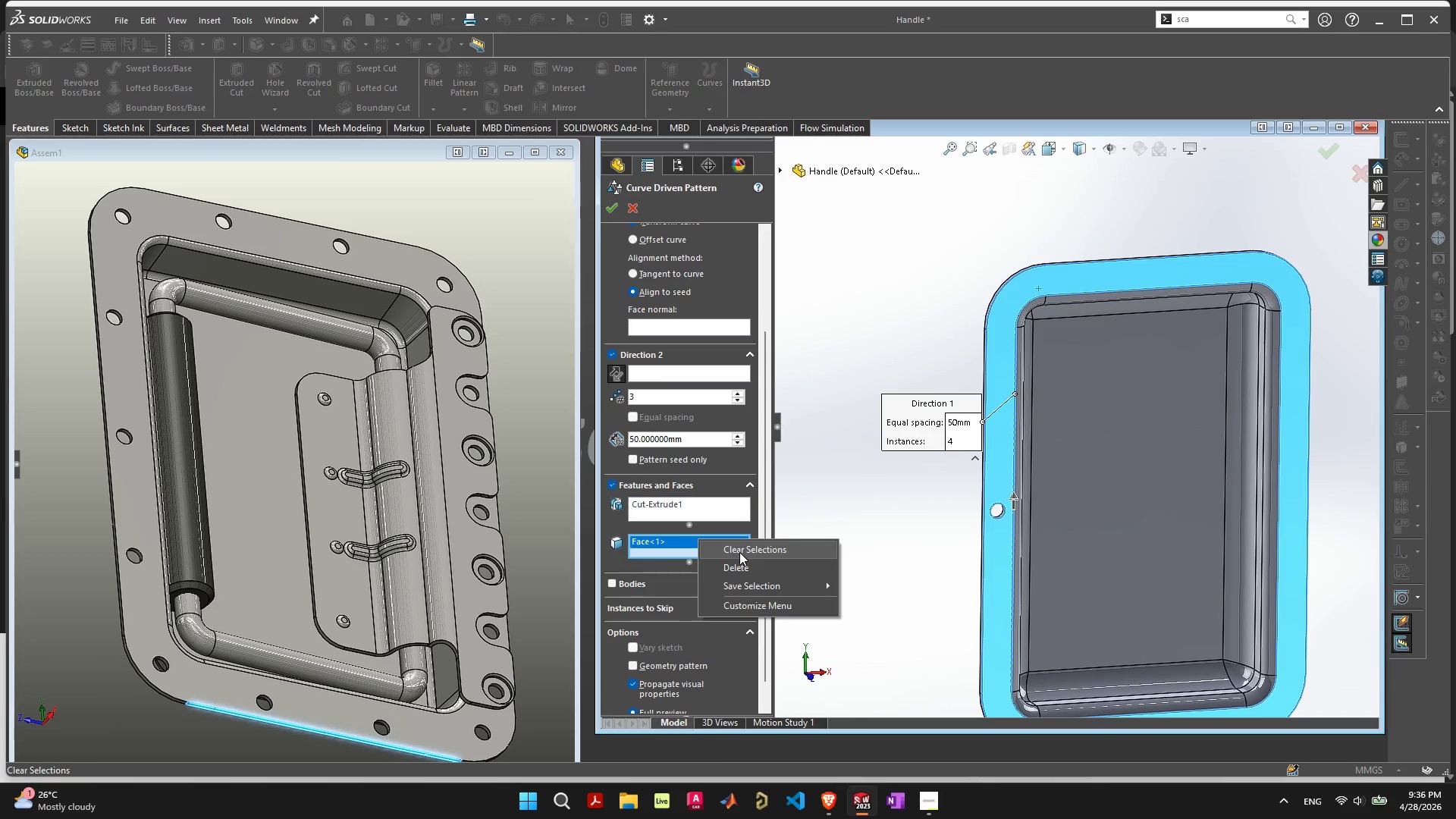 
left_click([739, 552])
 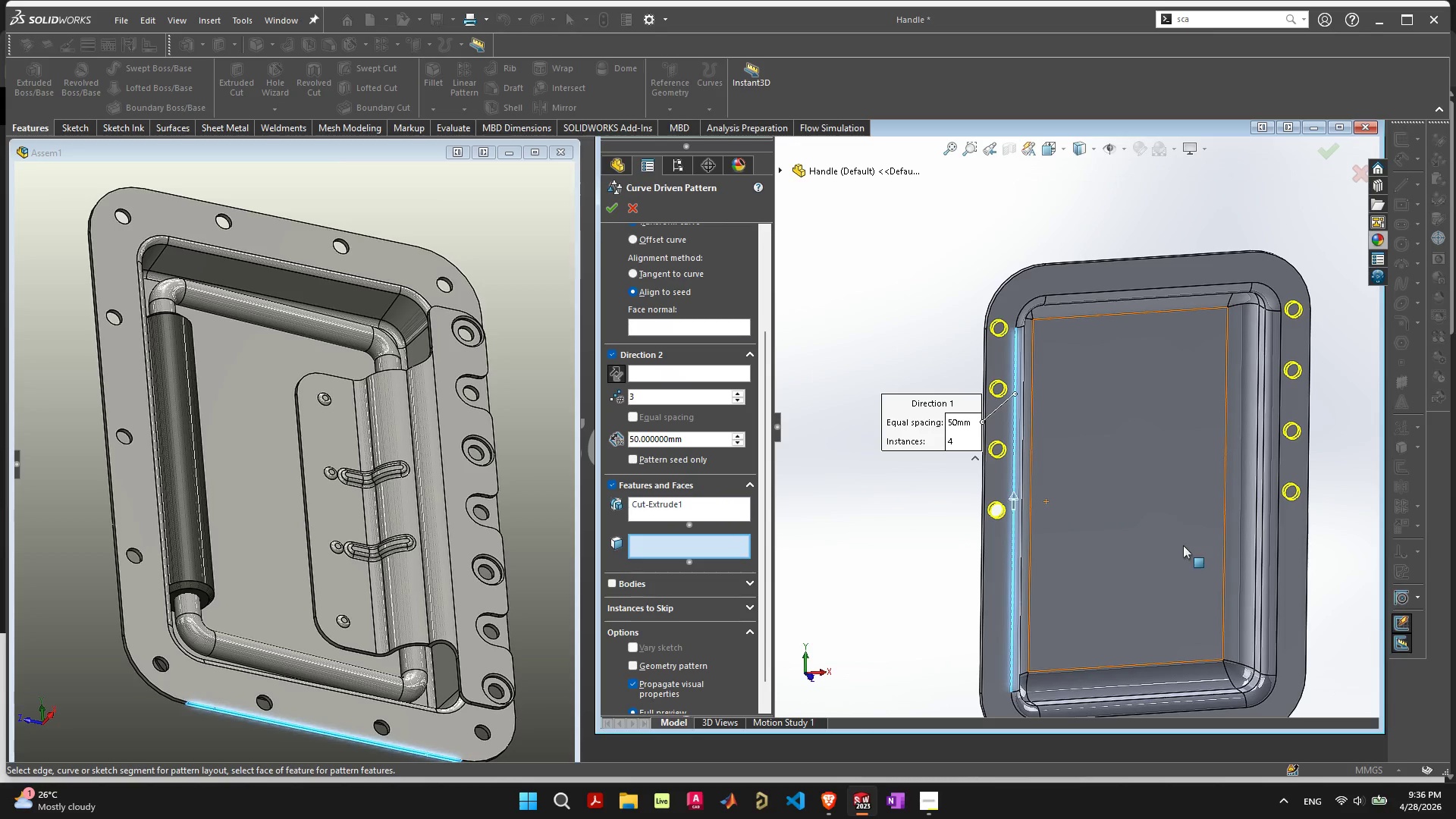 
wait(11.69)
 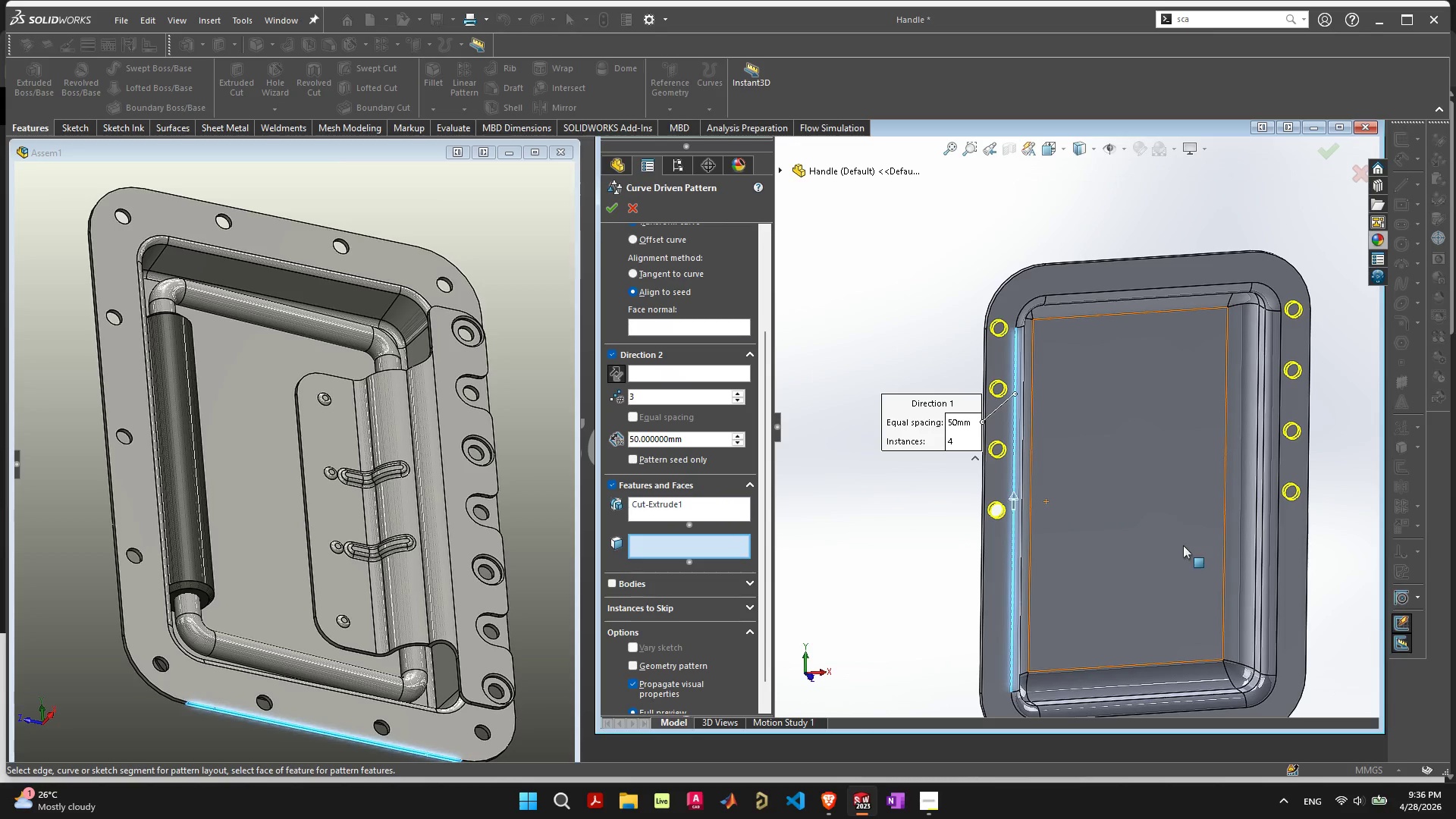 
left_click([740, 393])
 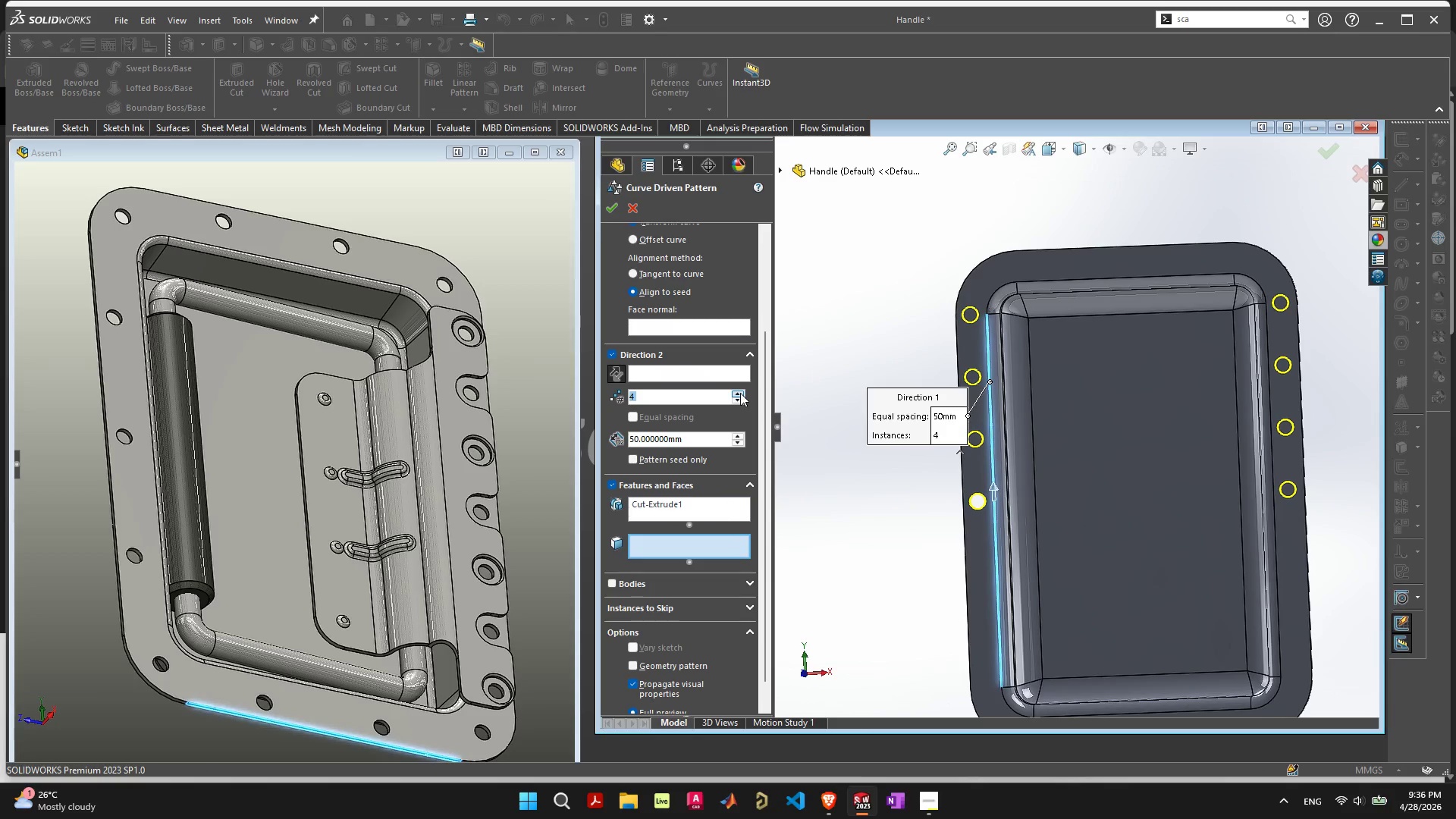 
left_click([740, 393])
 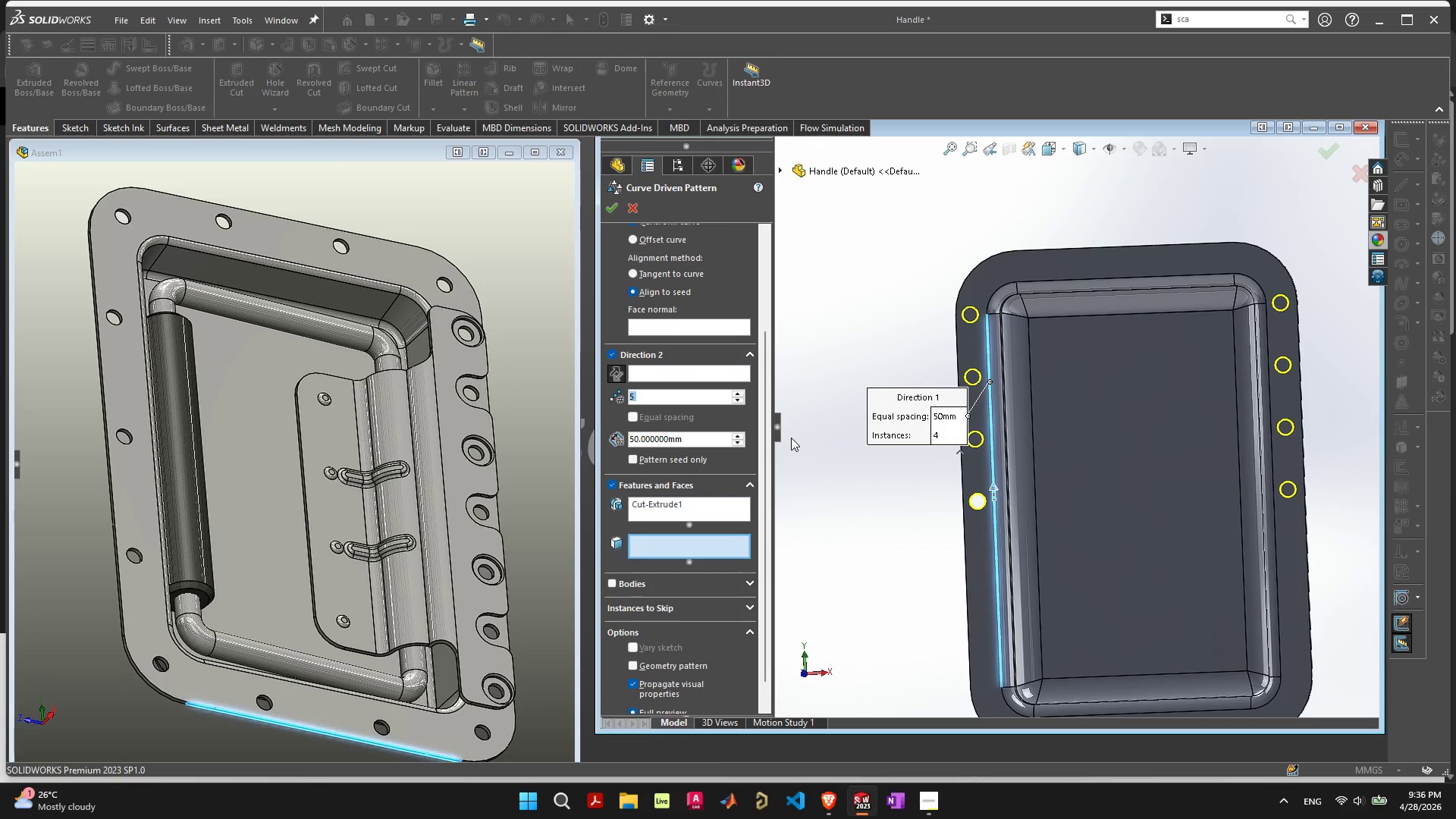 
left_click([802, 444])
 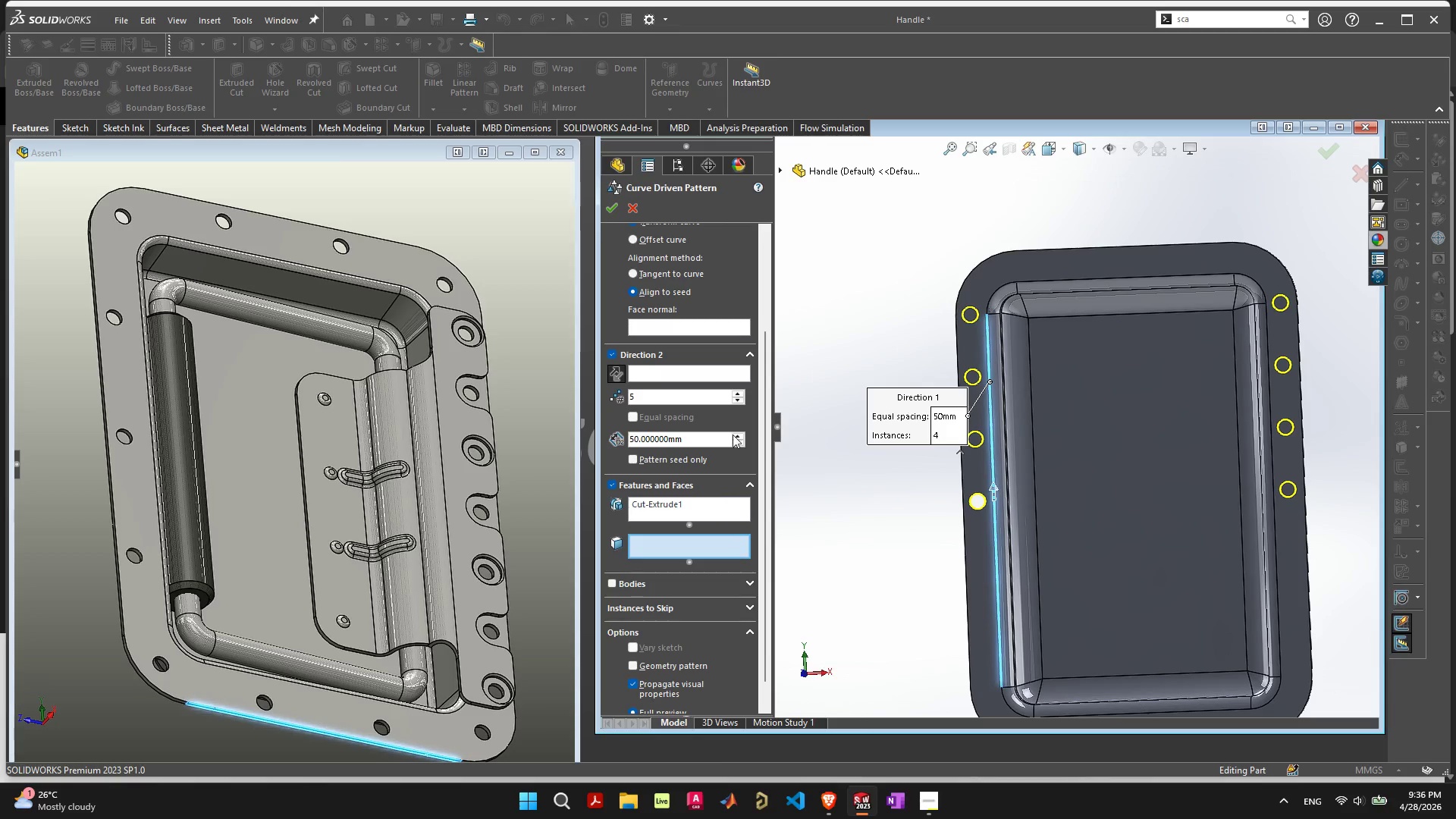 
scroll: coordinate [726, 433], scroll_direction: down, amount: 1.0
 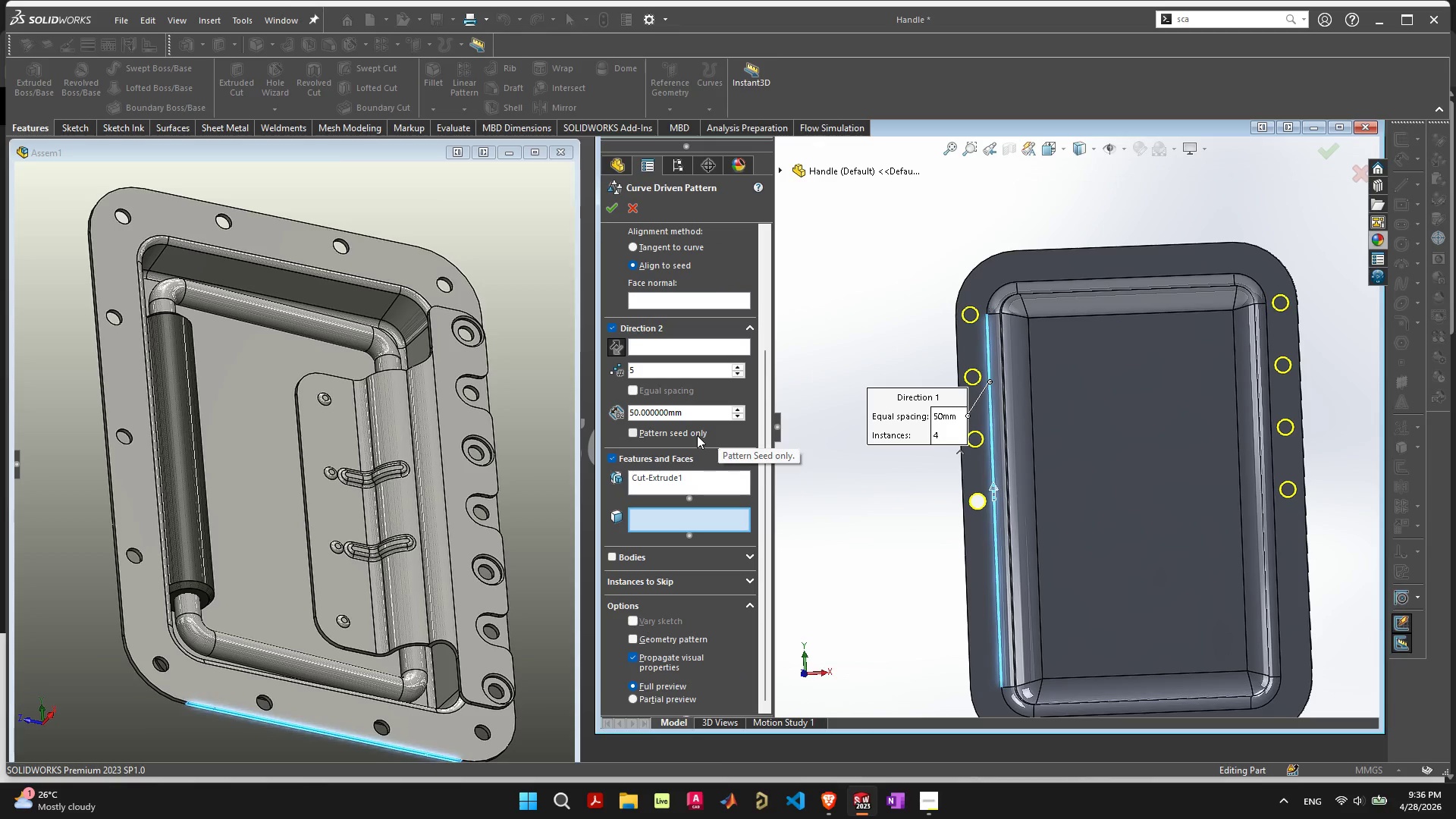 
scroll: coordinate [697, 435], scroll_direction: up, amount: 2.0
 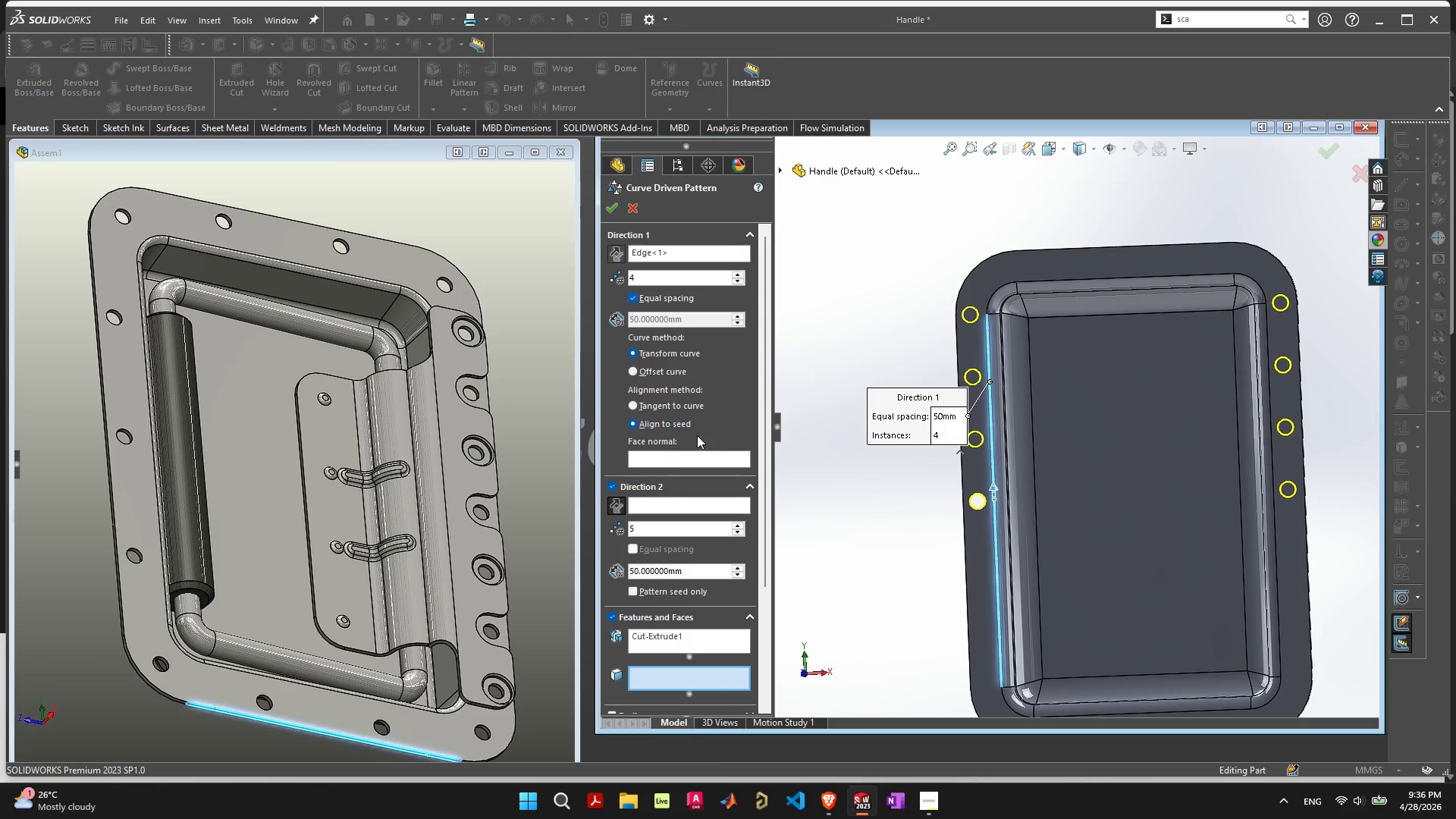 
scroll: coordinate [697, 435], scroll_direction: down, amount: 4.0
 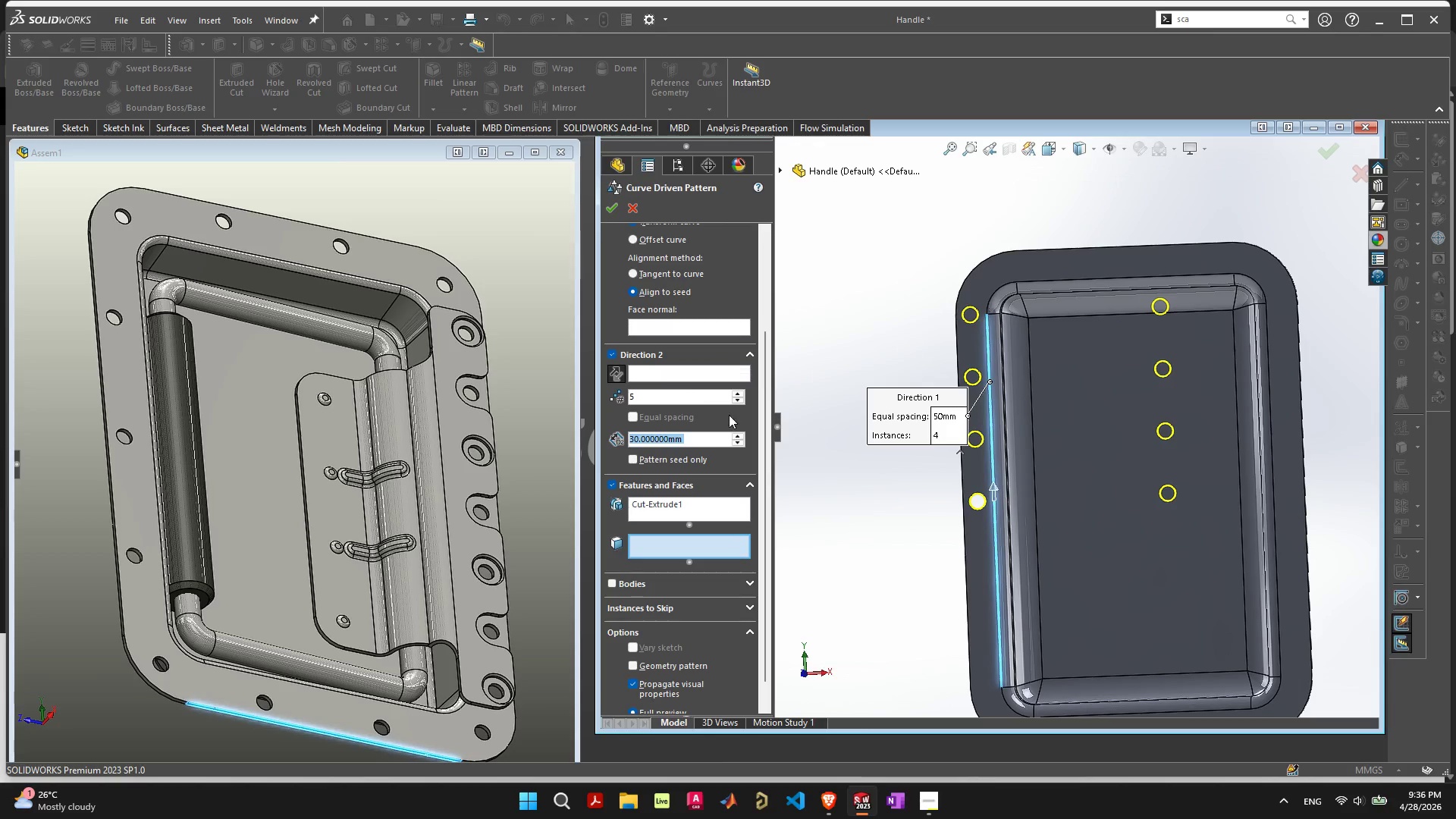 
left_click([736, 444])
 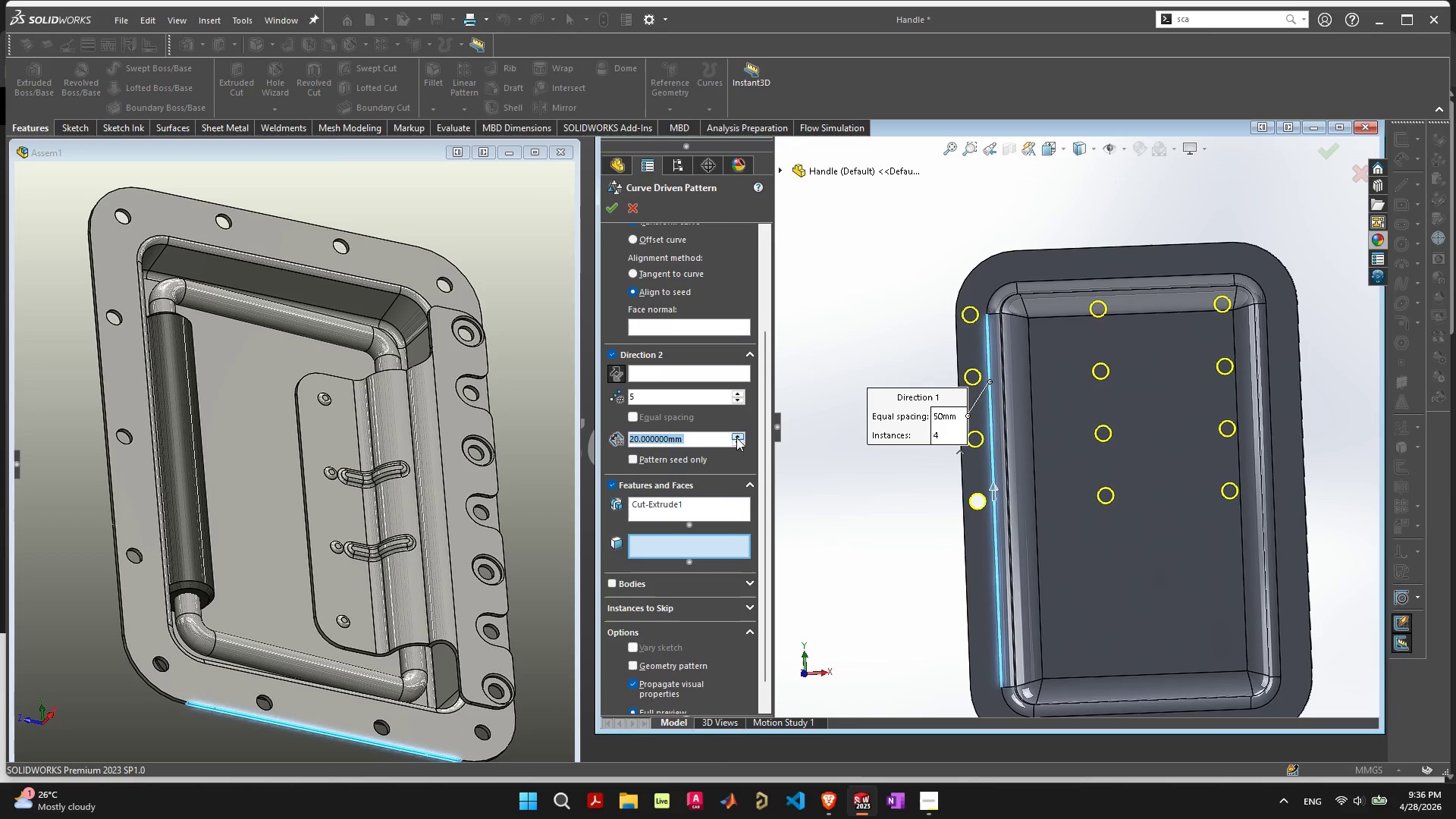 
left_click([736, 438])
 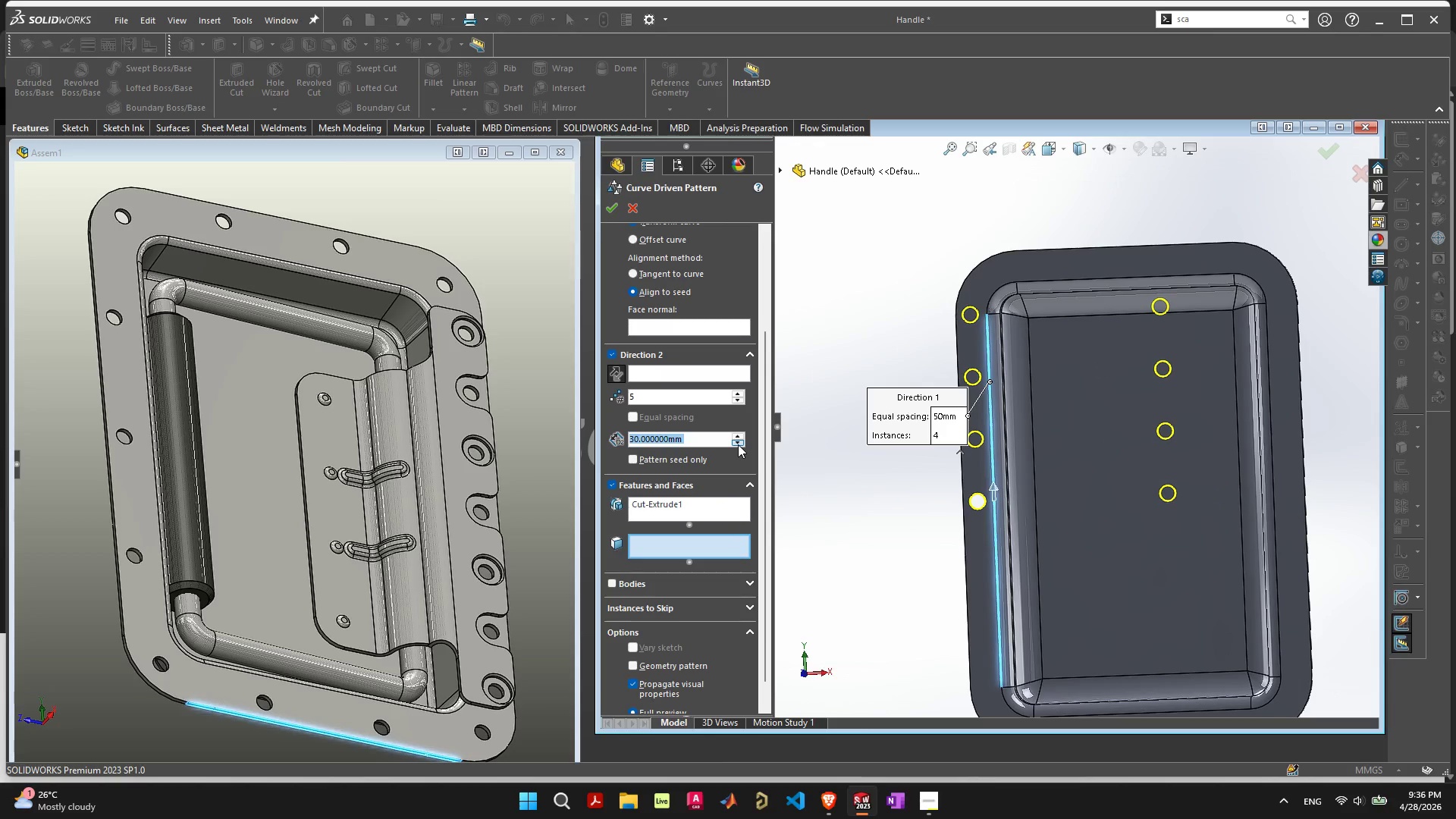 
double_click([738, 444])
 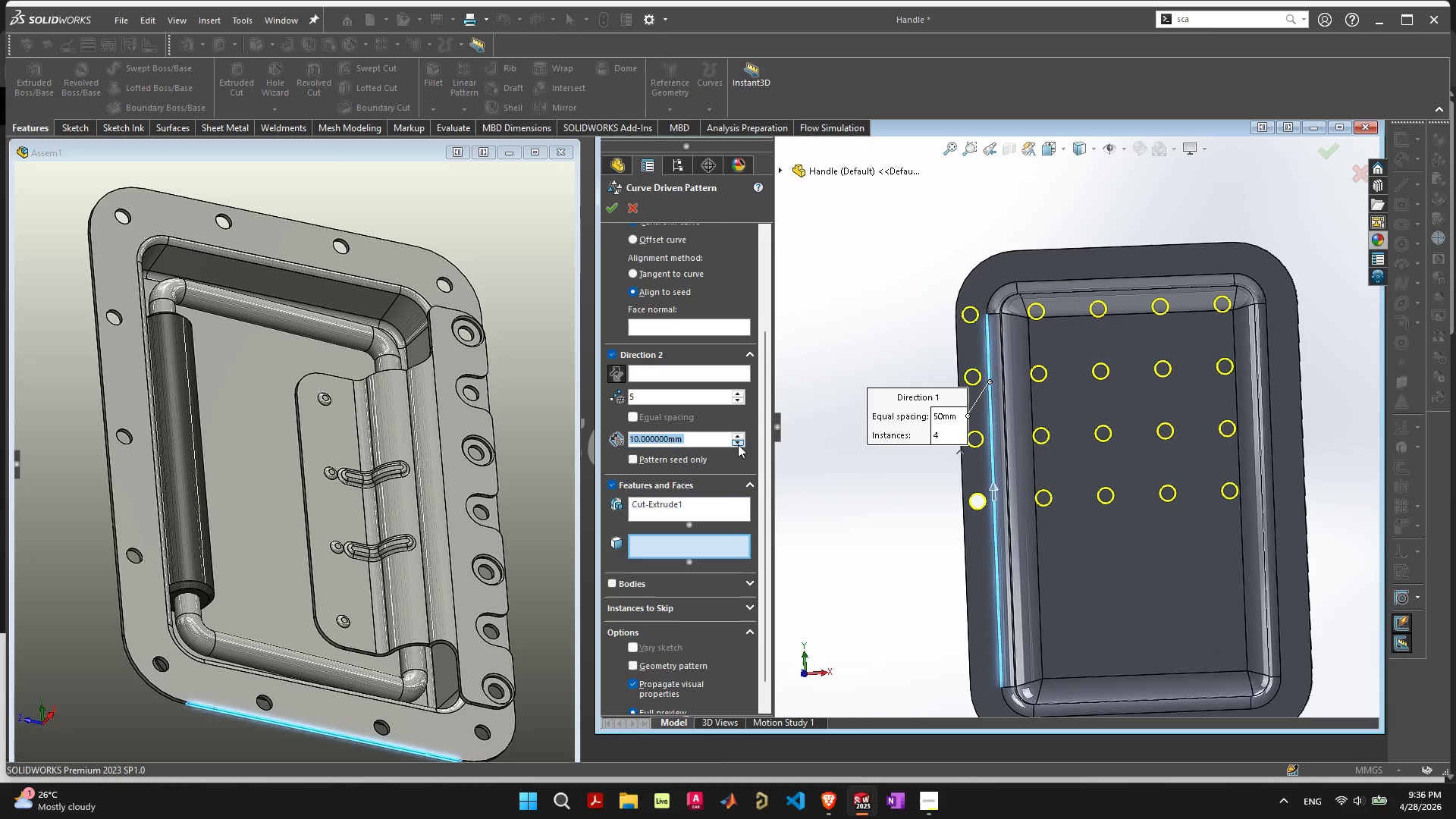 
left_click([738, 444])
 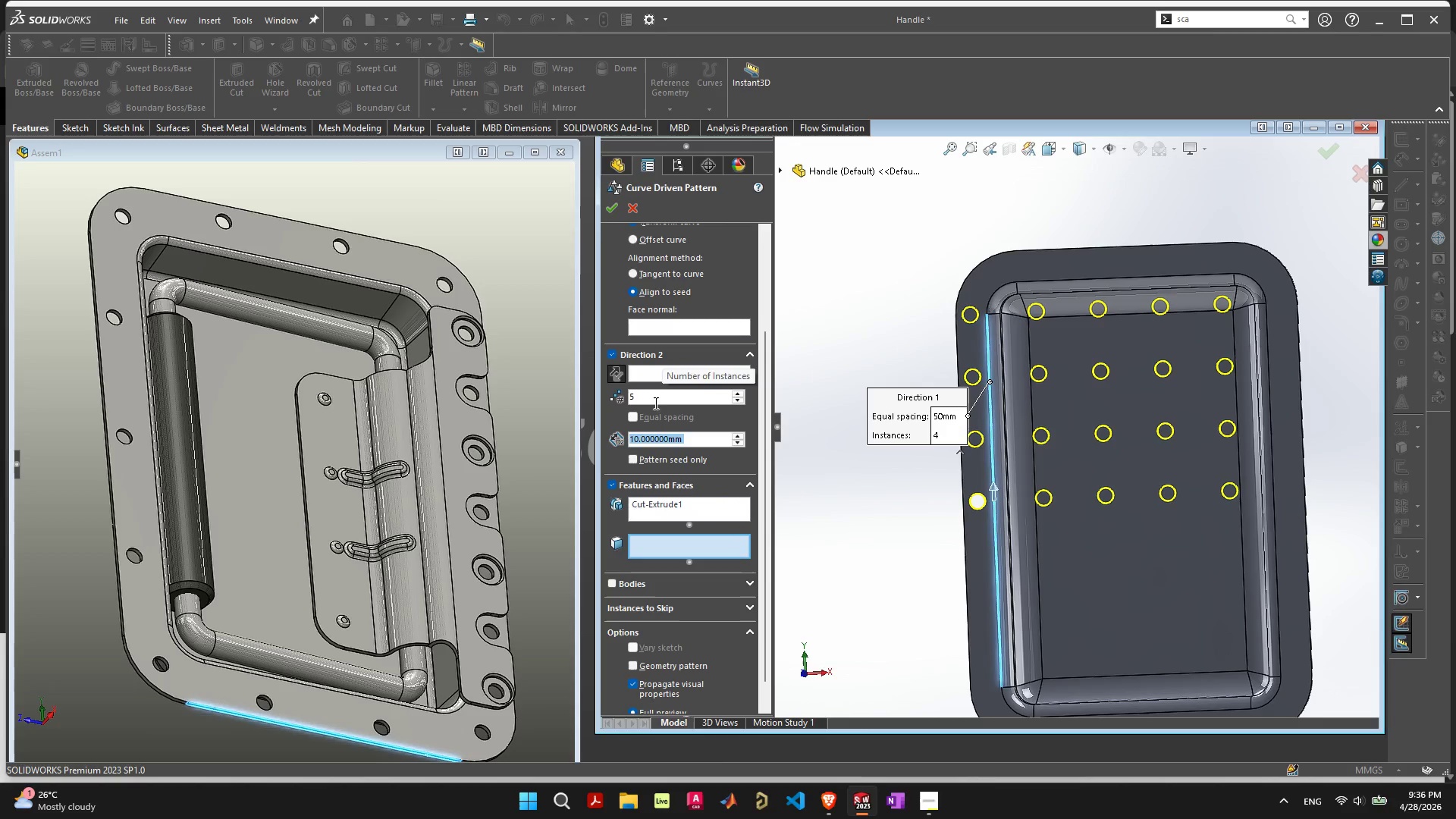 
left_click([737, 402])
 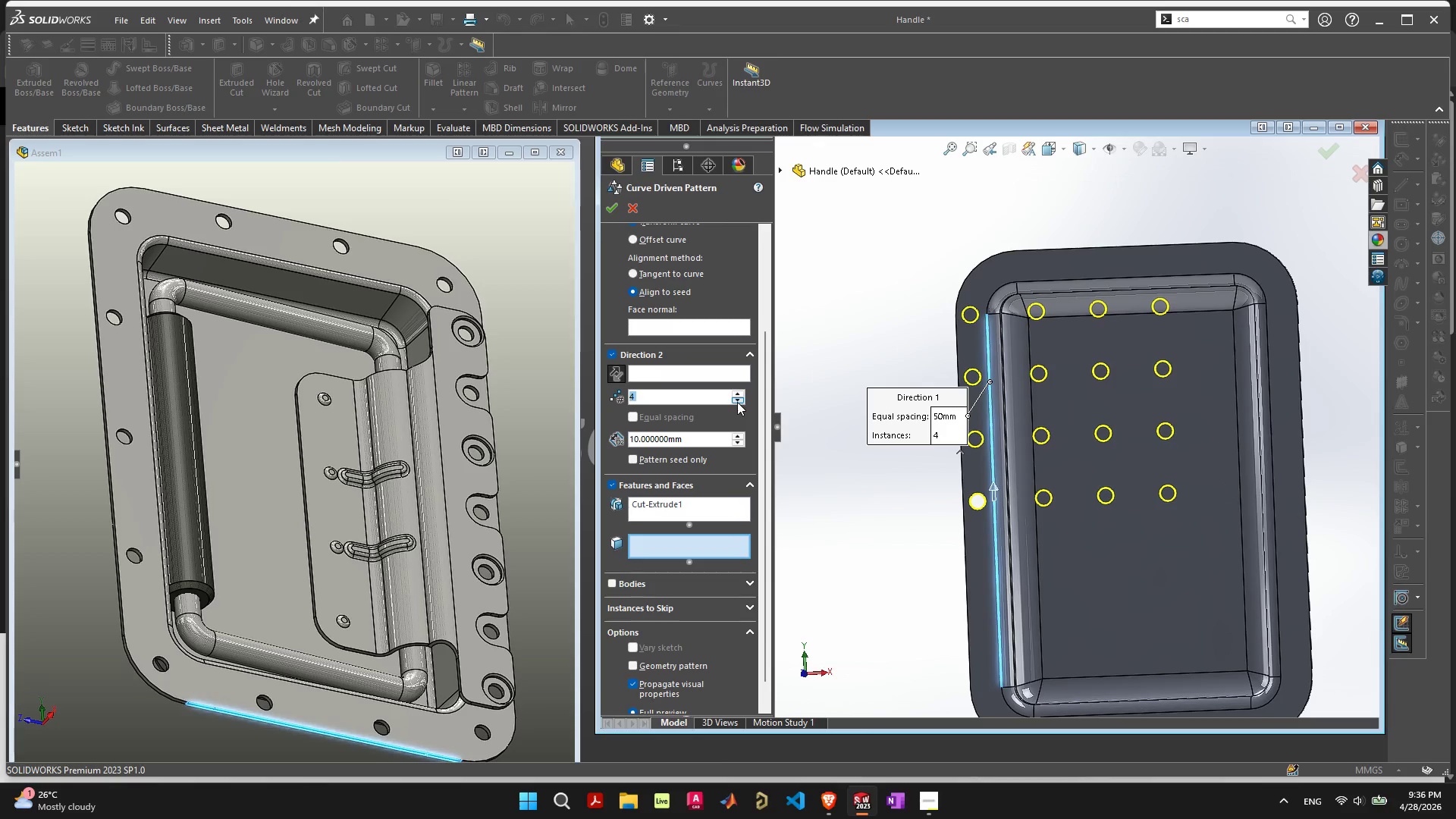 
left_click([737, 402])
 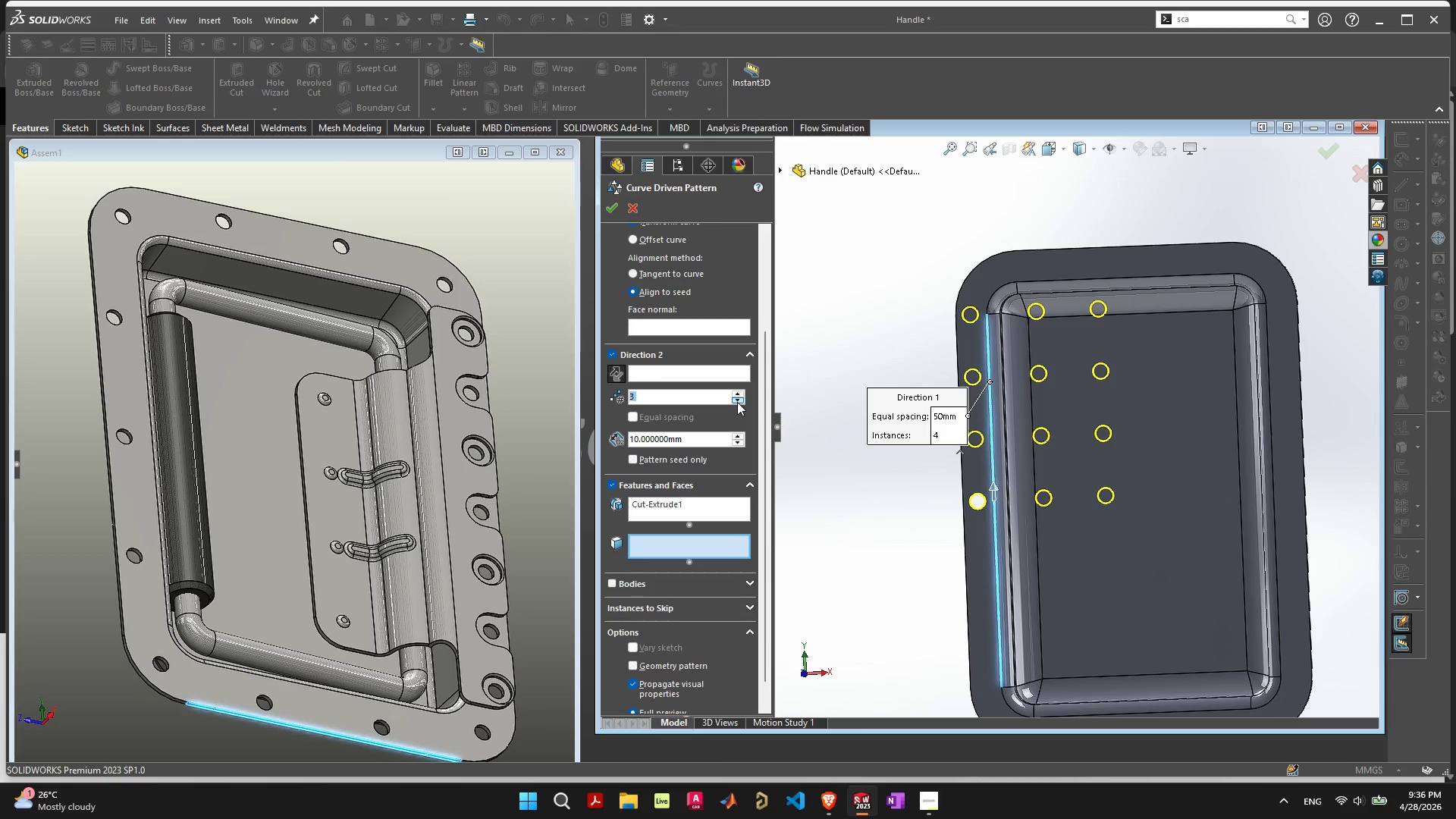 
left_click([737, 402])
 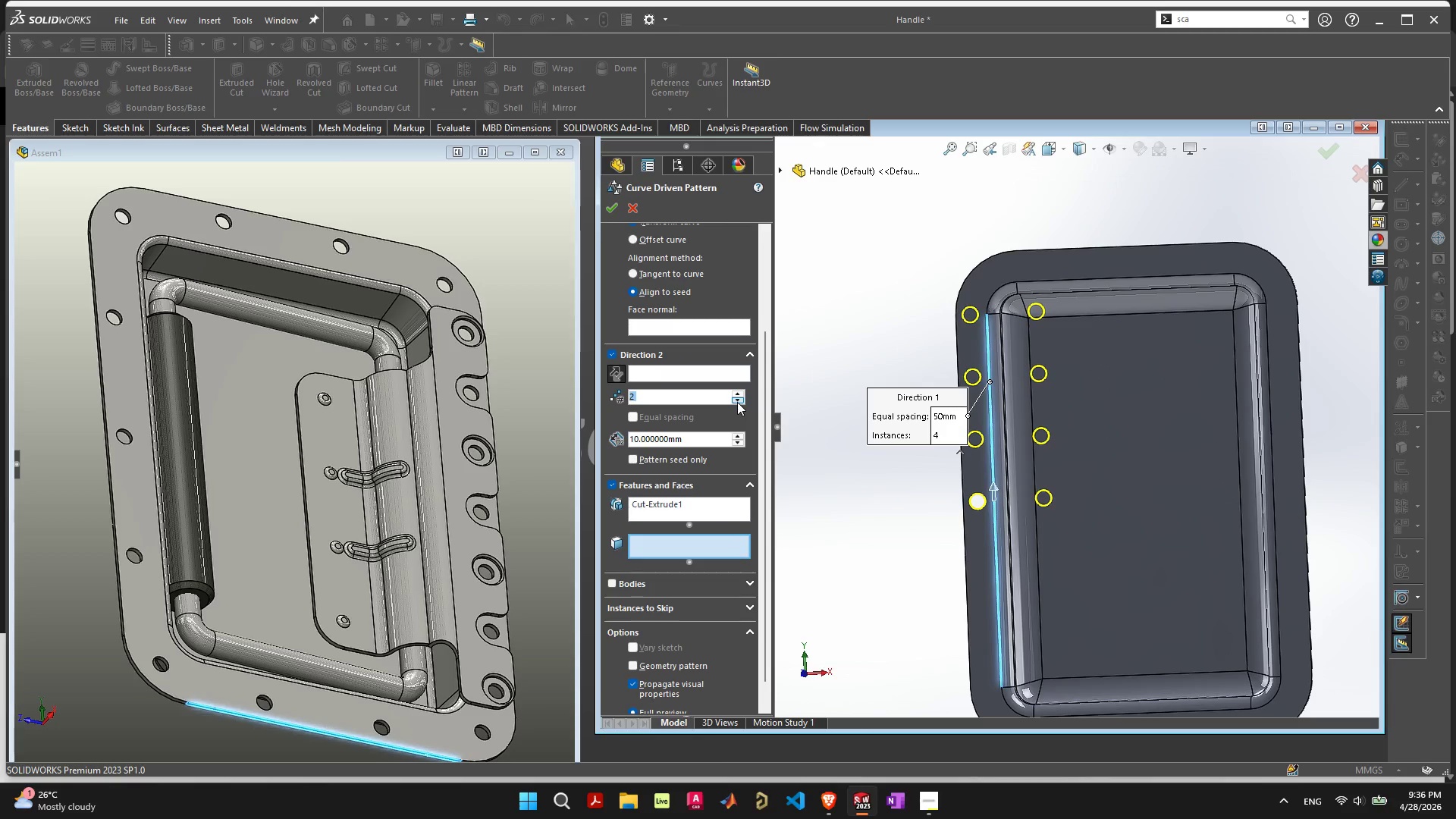 
left_click([737, 402])
 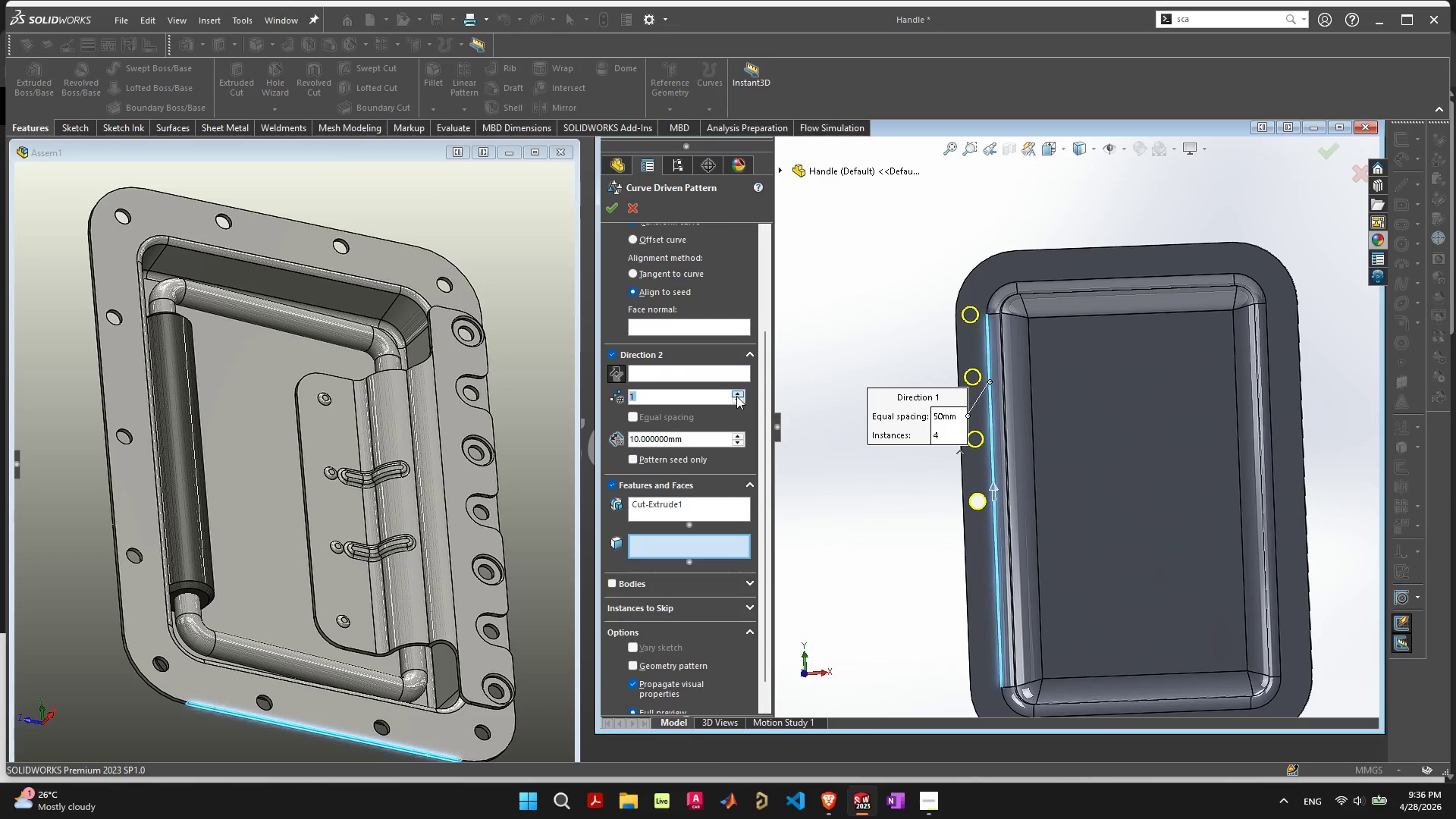 
left_click([735, 375])
 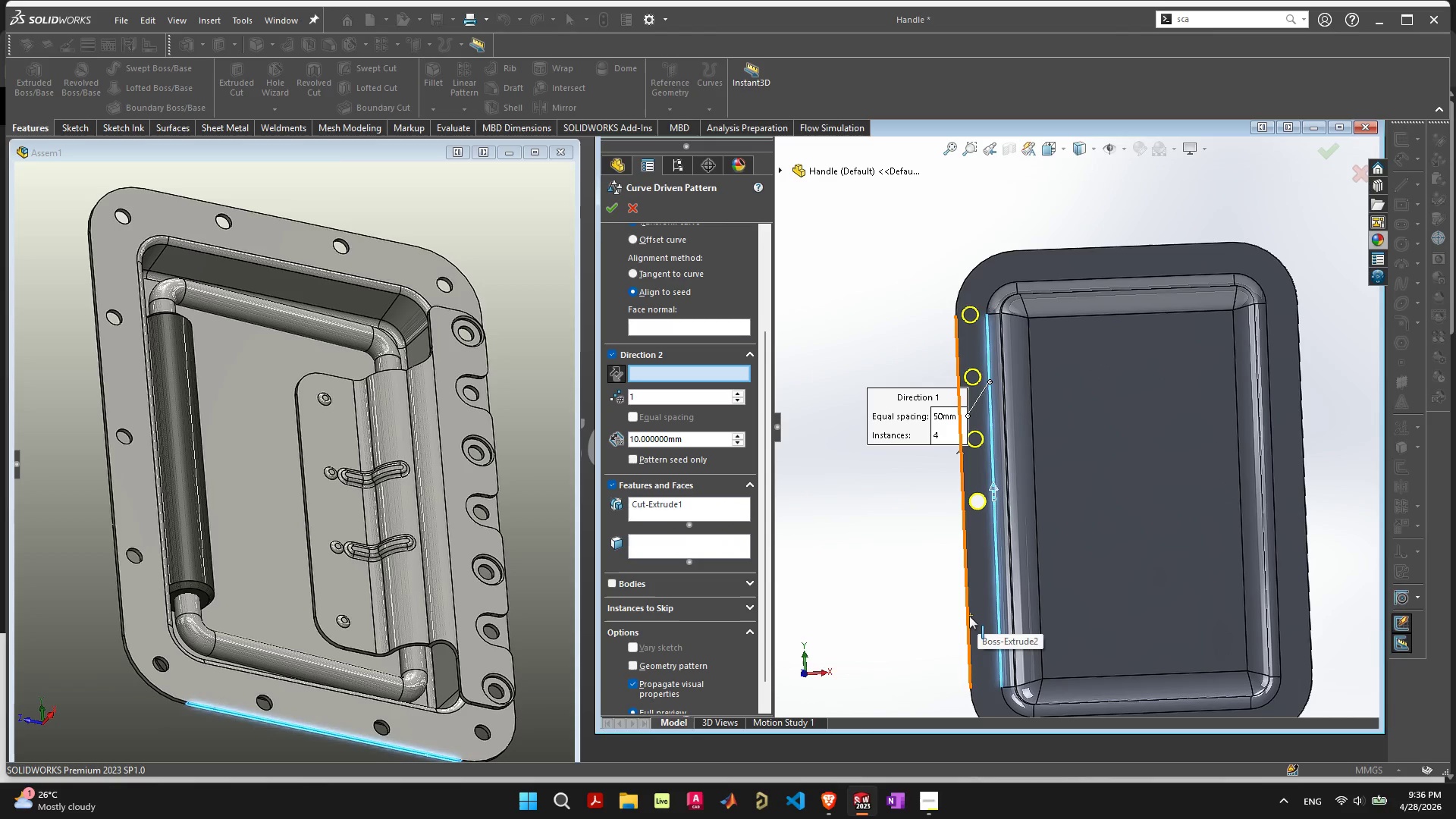 
left_click([968, 617])
 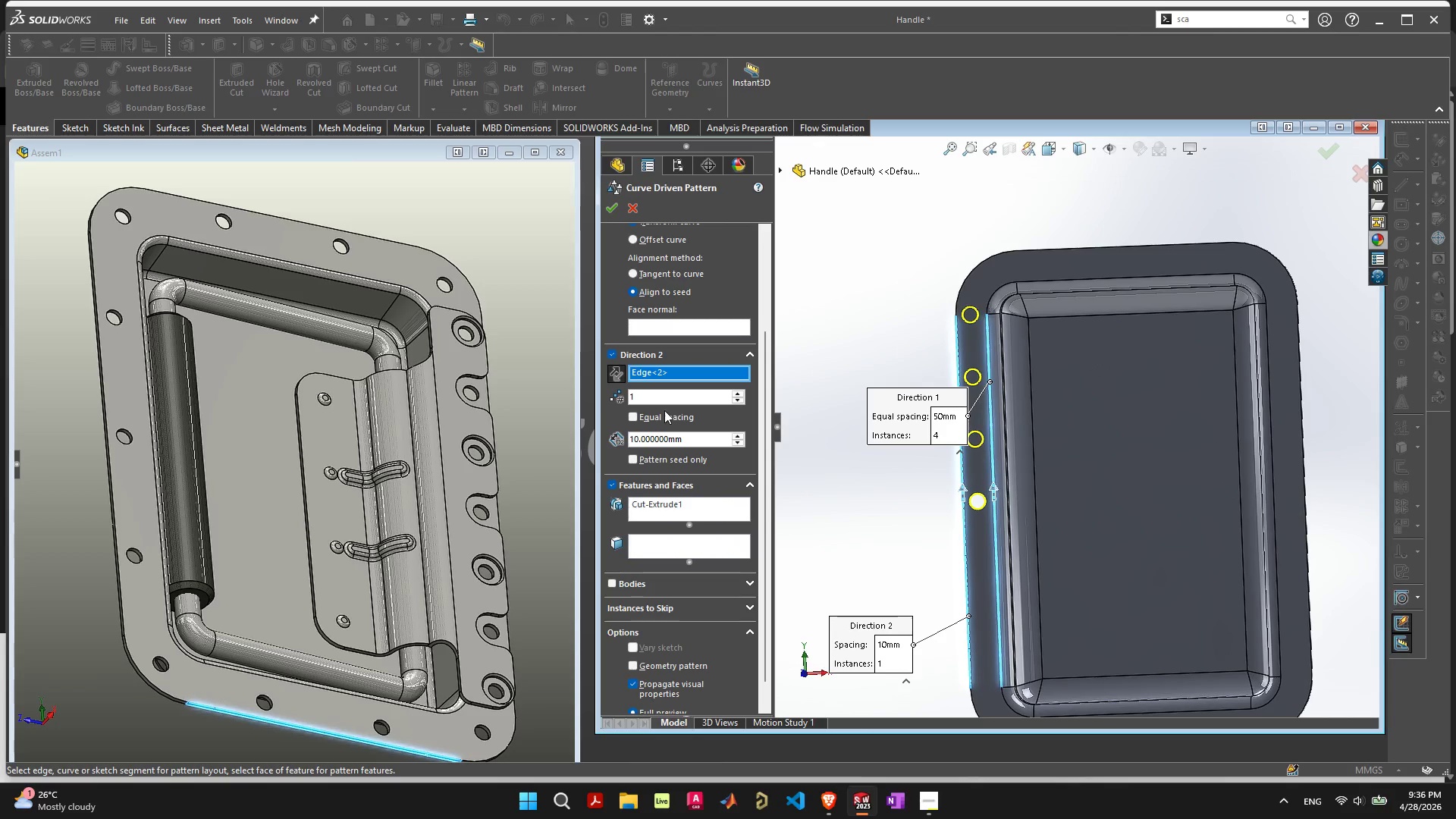 
left_click([620, 378])
 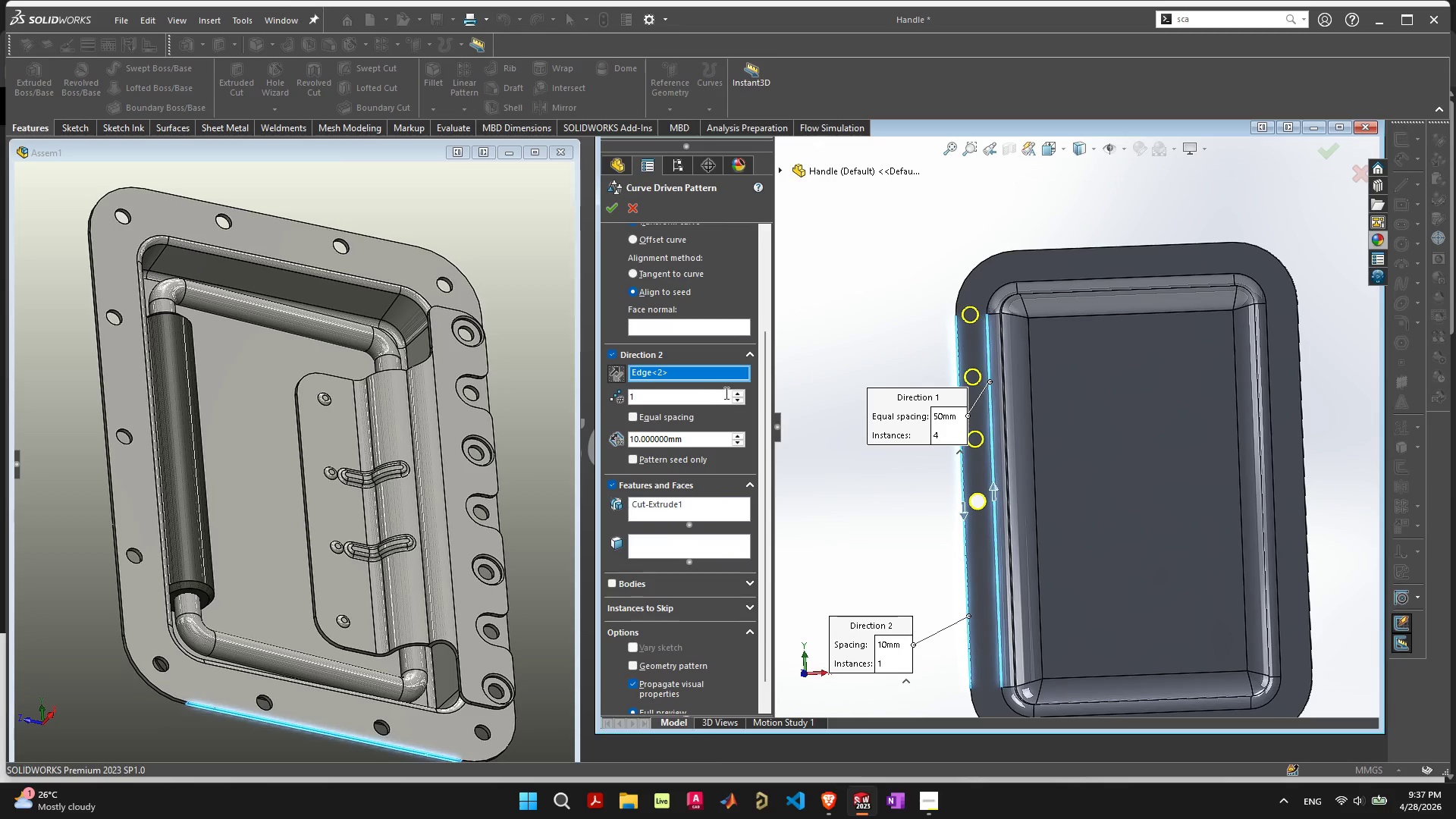 
left_click([736, 395])
 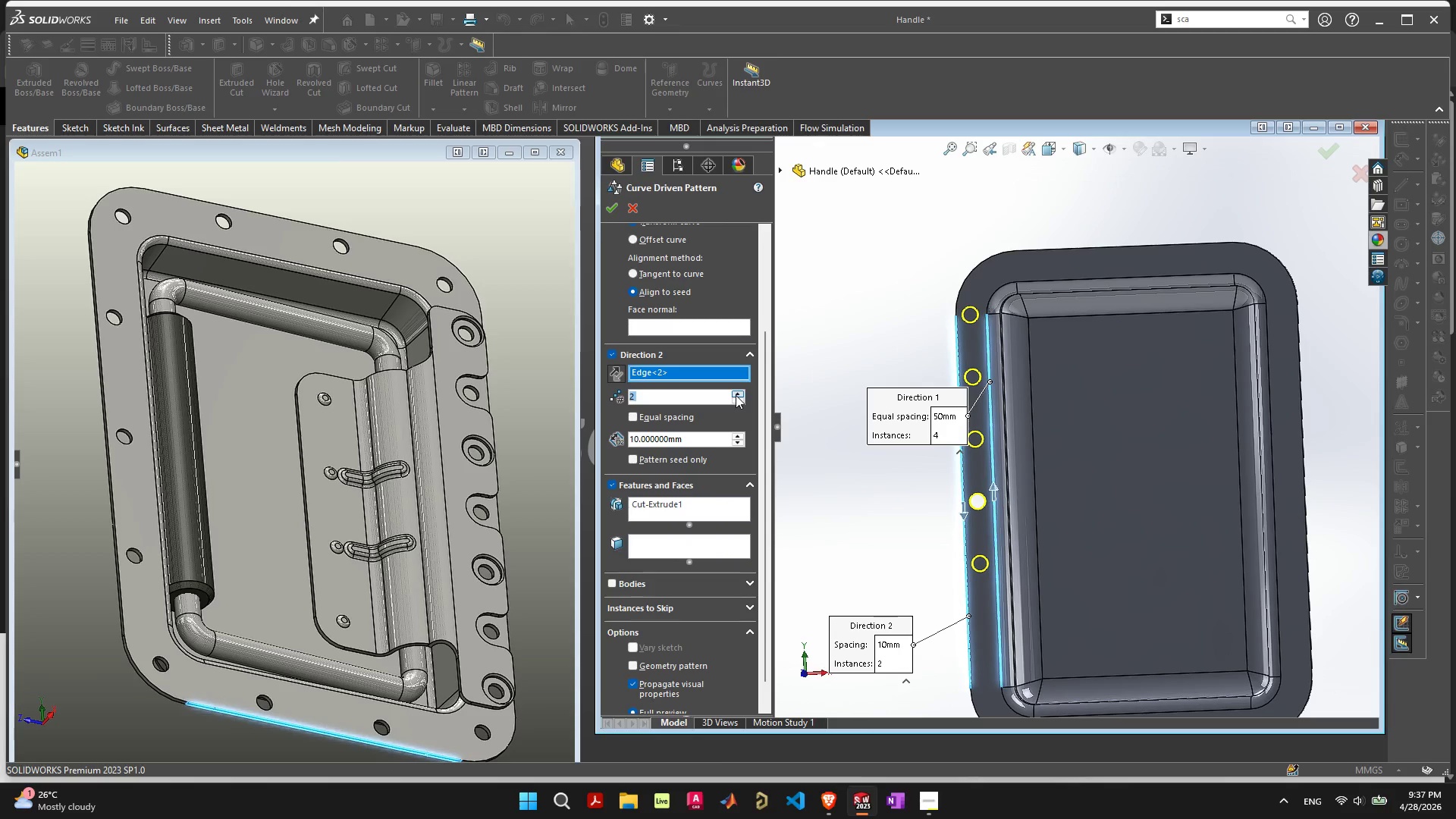 
left_click([736, 395])
 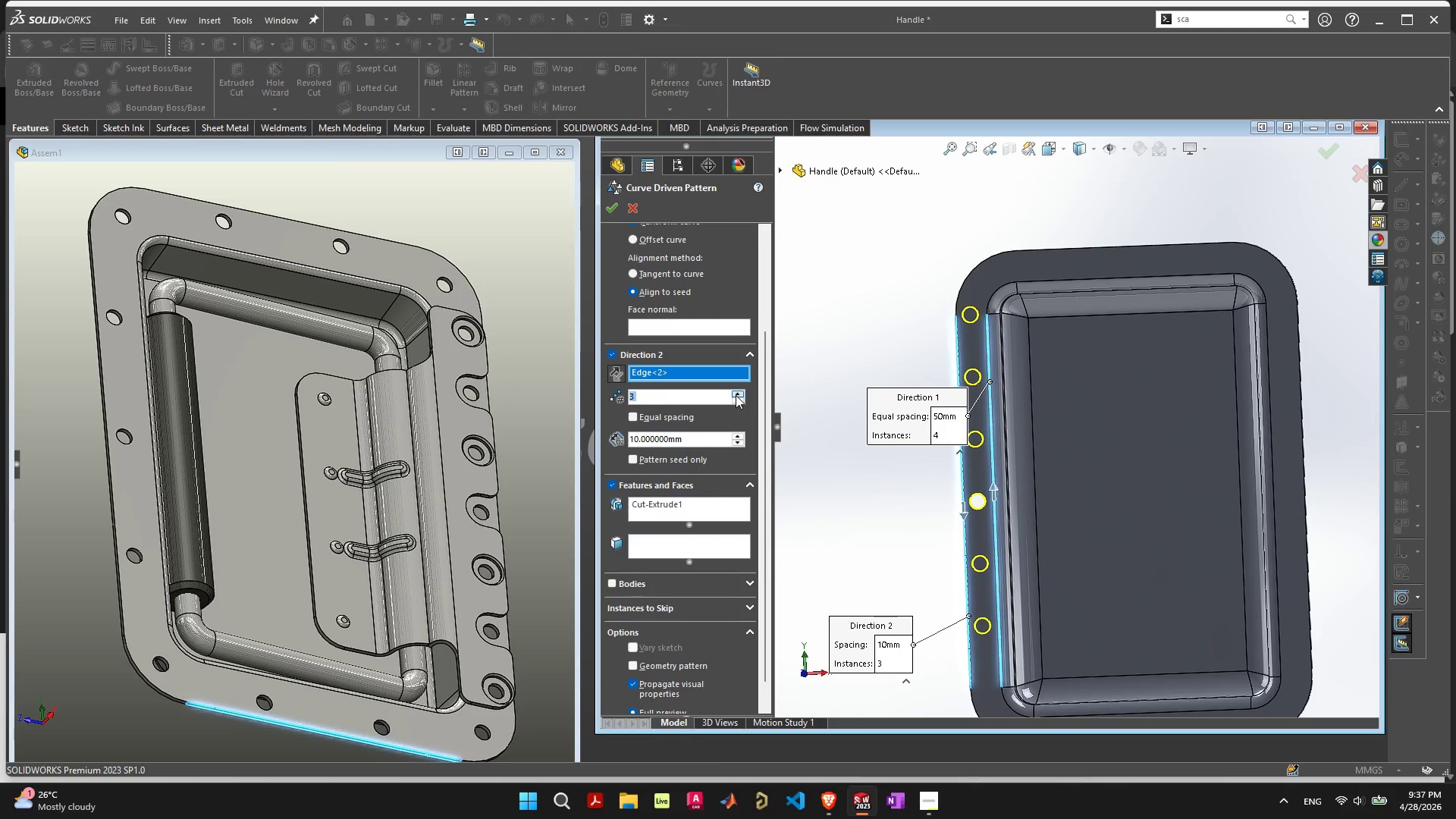 
left_click([736, 395])
 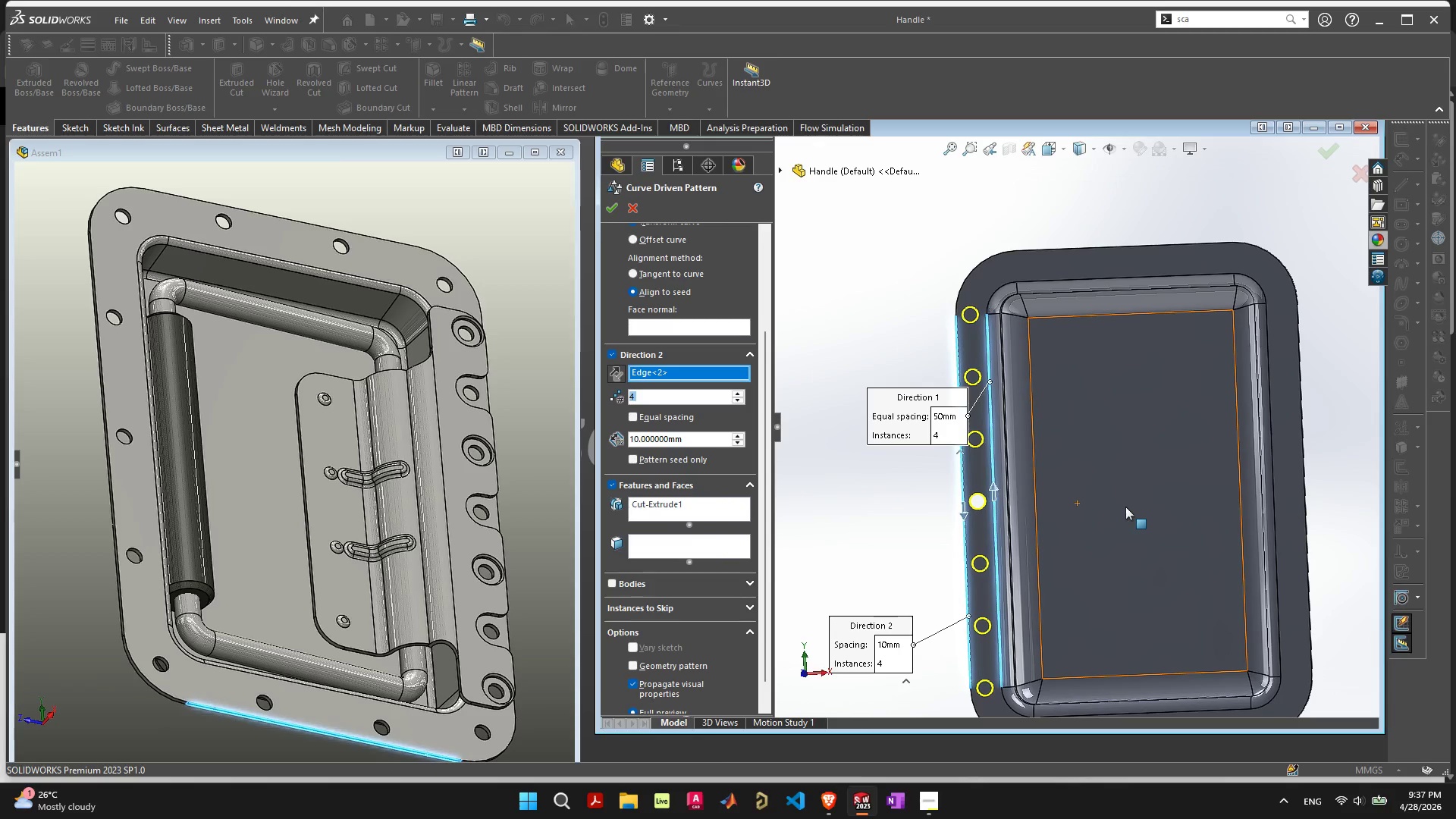 
scroll: coordinate [1124, 511], scroll_direction: down, amount: 3.0
 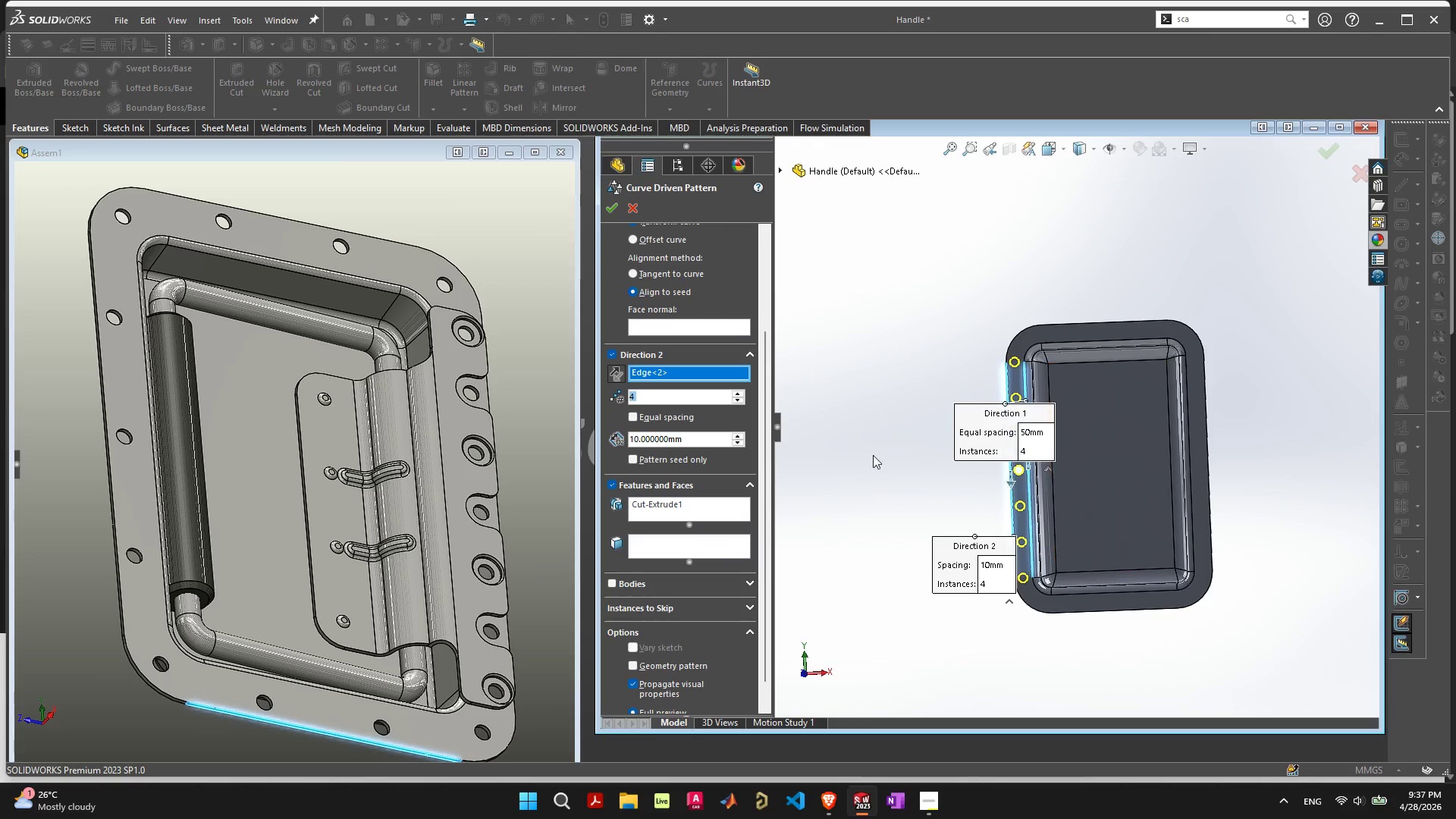 
left_click([1043, 430])
 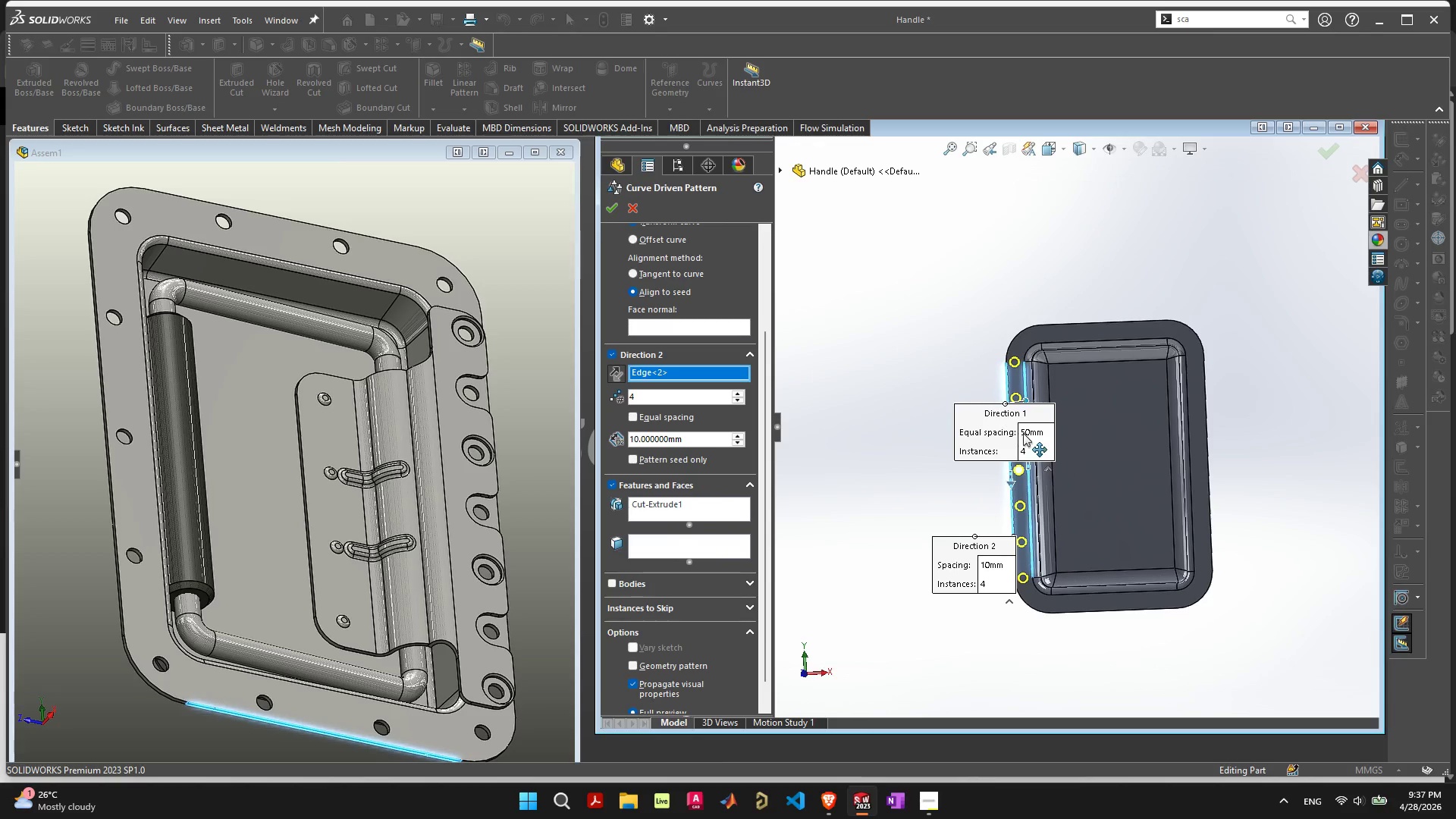 
left_click([1028, 431])
 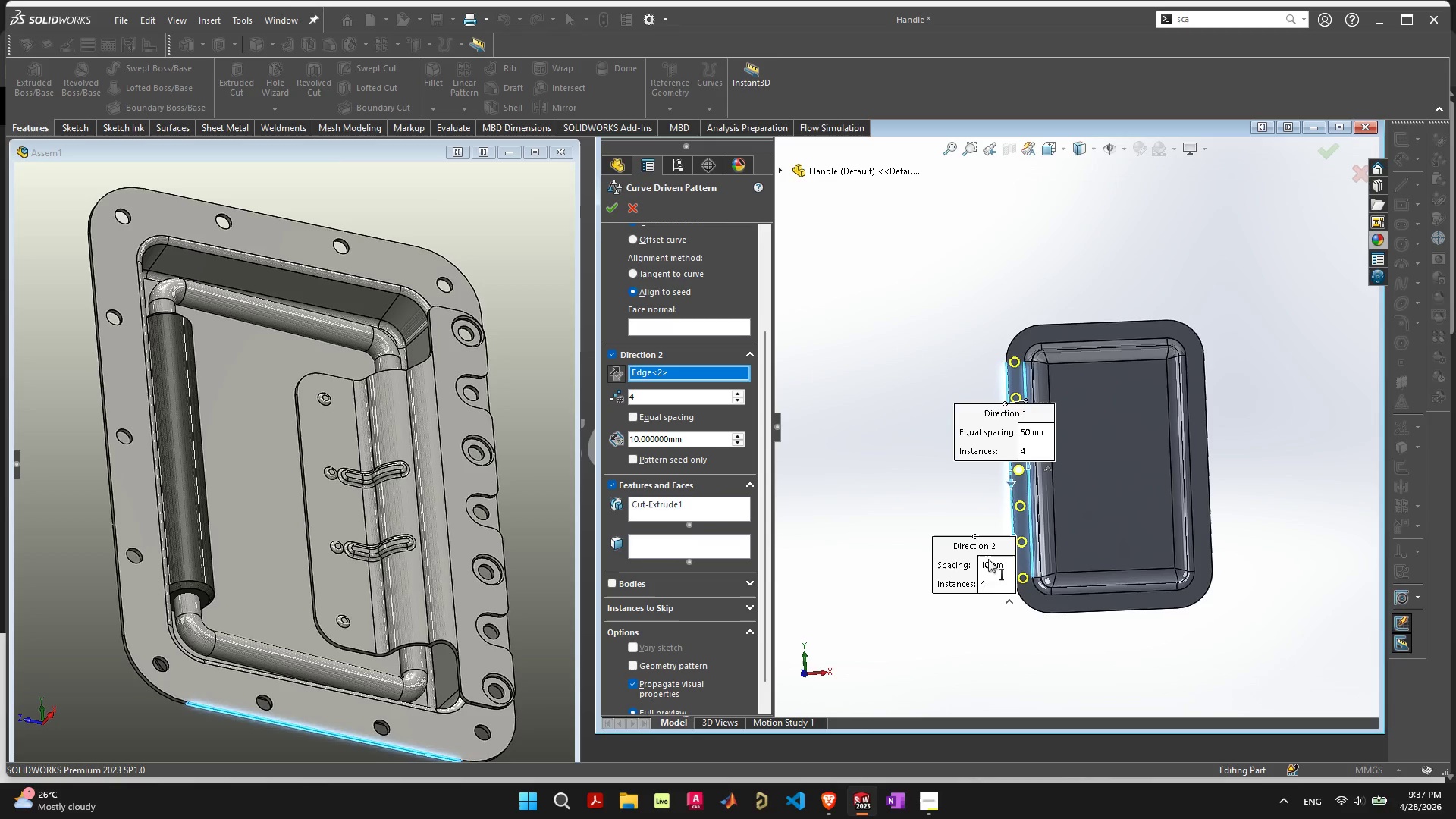 
wait(12.22)
 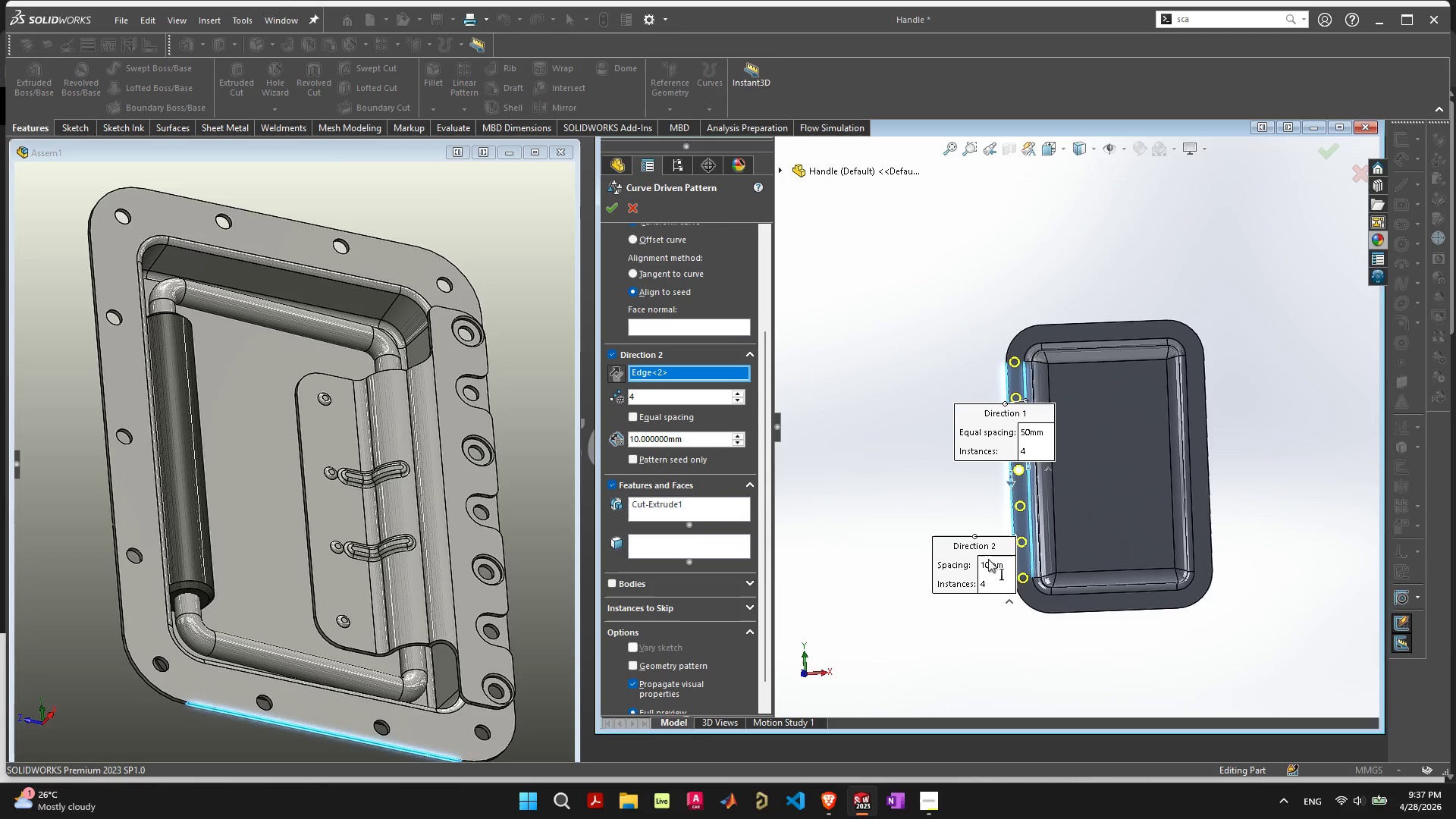 
left_click_drag(start_coordinate=[764, 443], to_coordinate=[780, 328])
 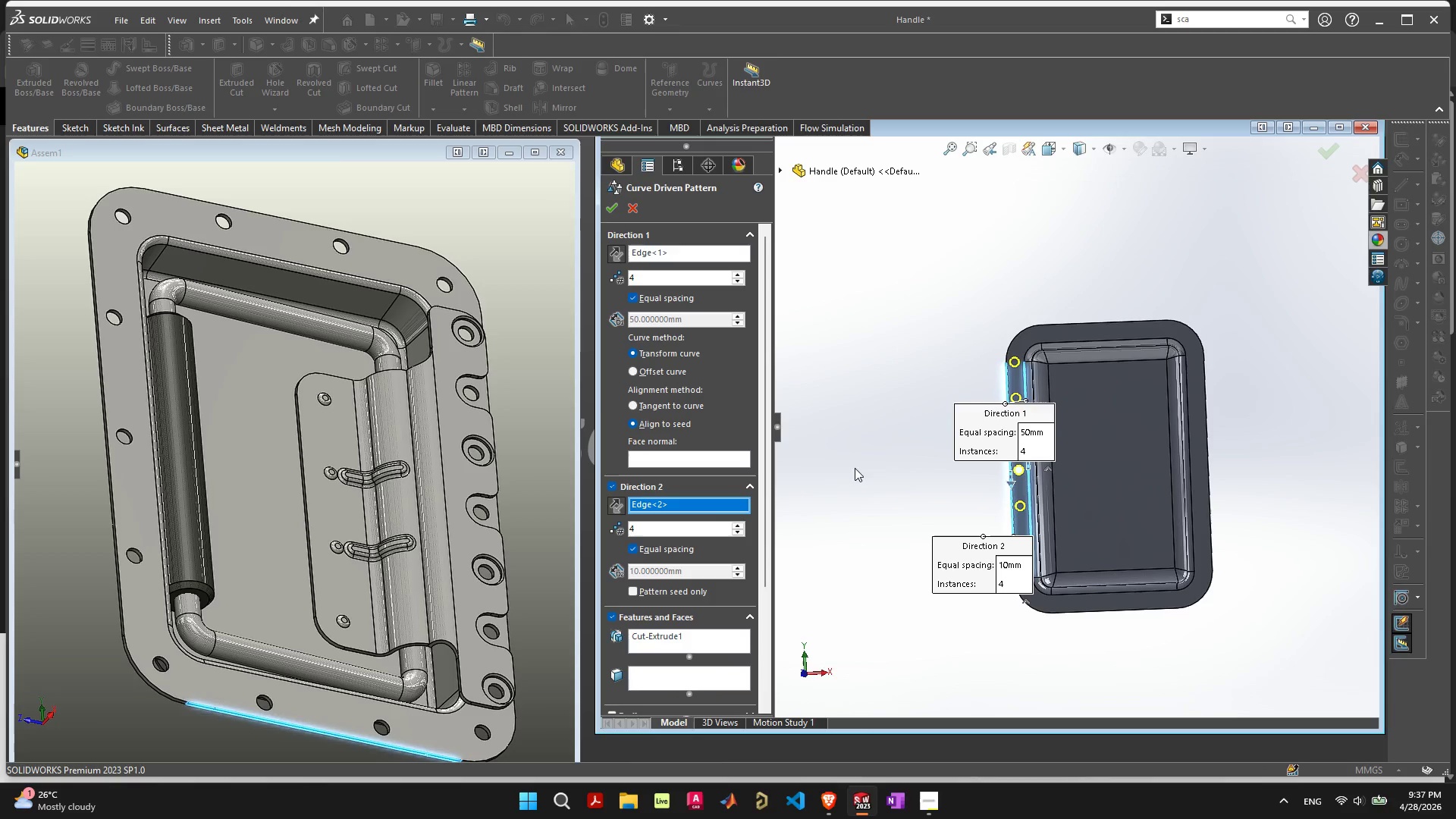 
scroll: coordinate [874, 494], scroll_direction: down, amount: 1.0
 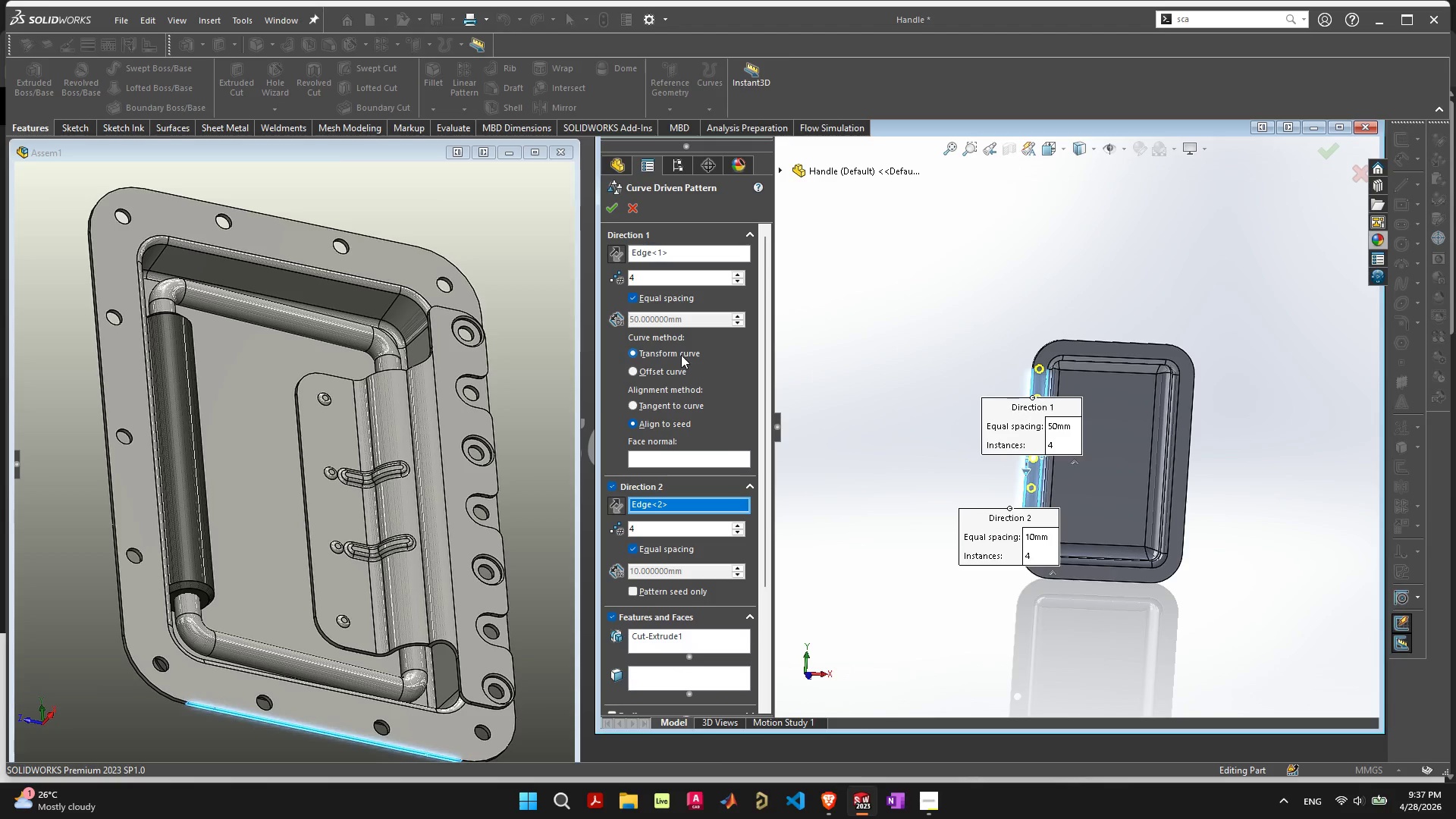 
wait(10.9)
 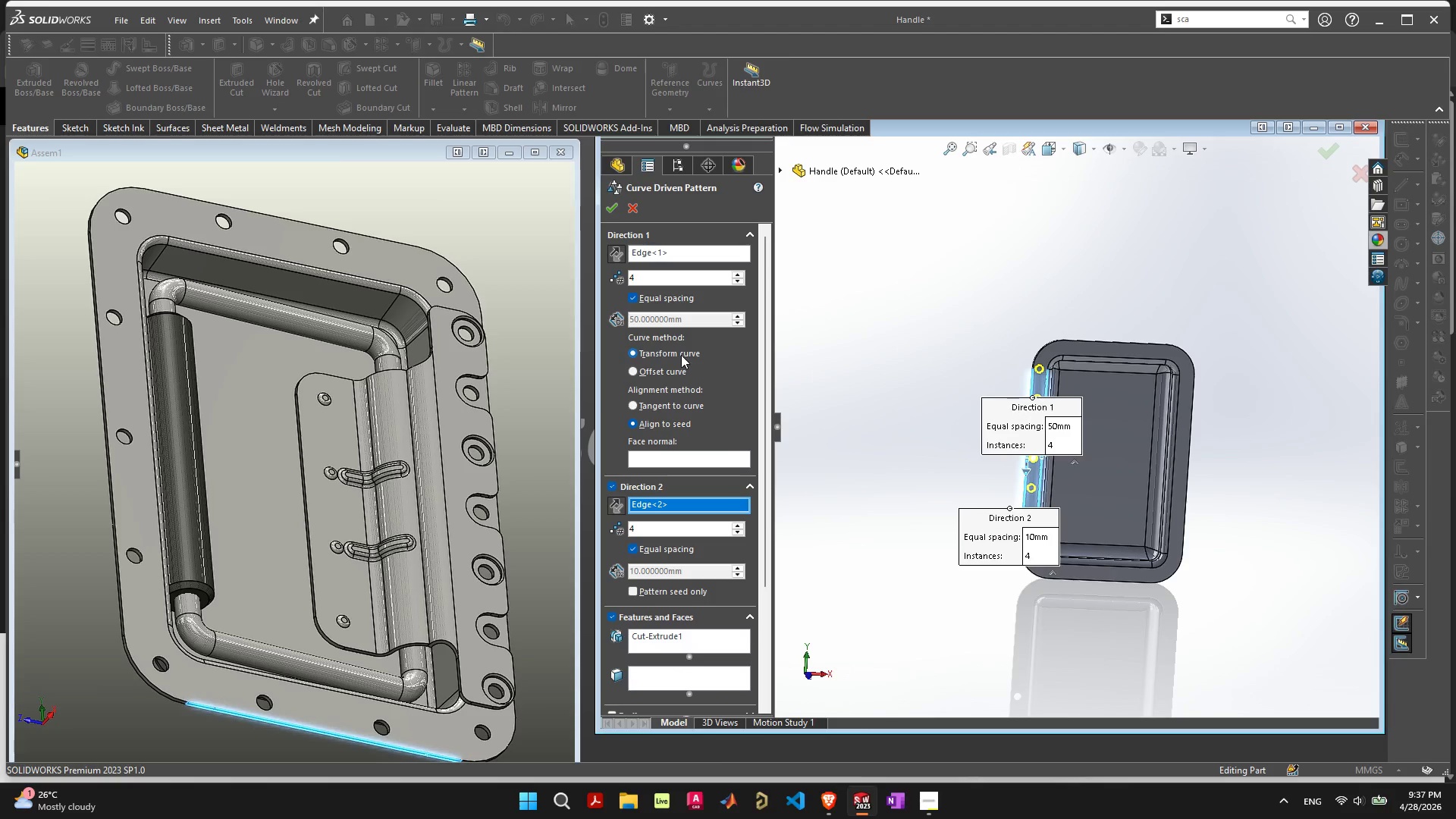 
double_click([698, 463])
 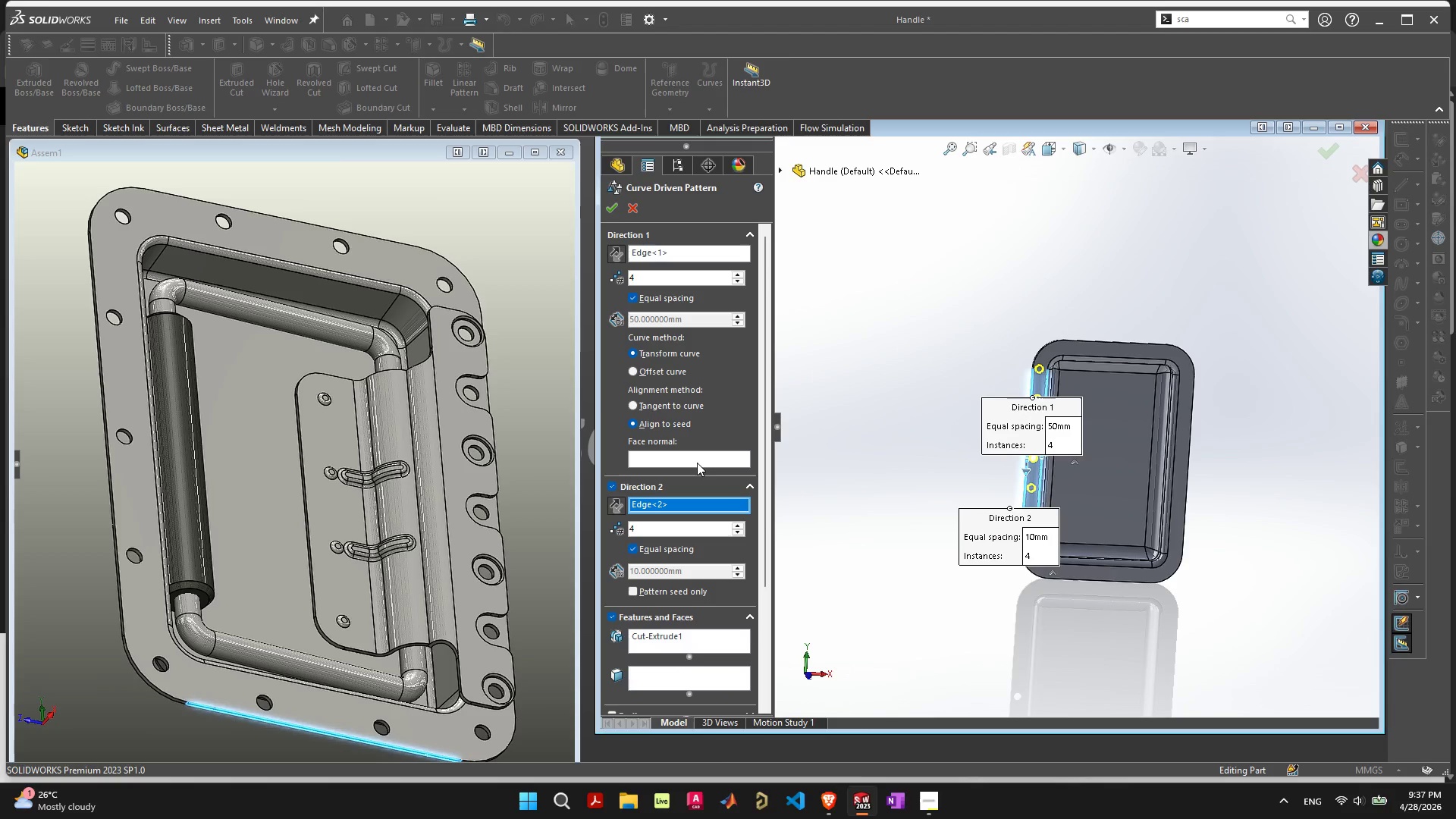 
triple_click([697, 463])
 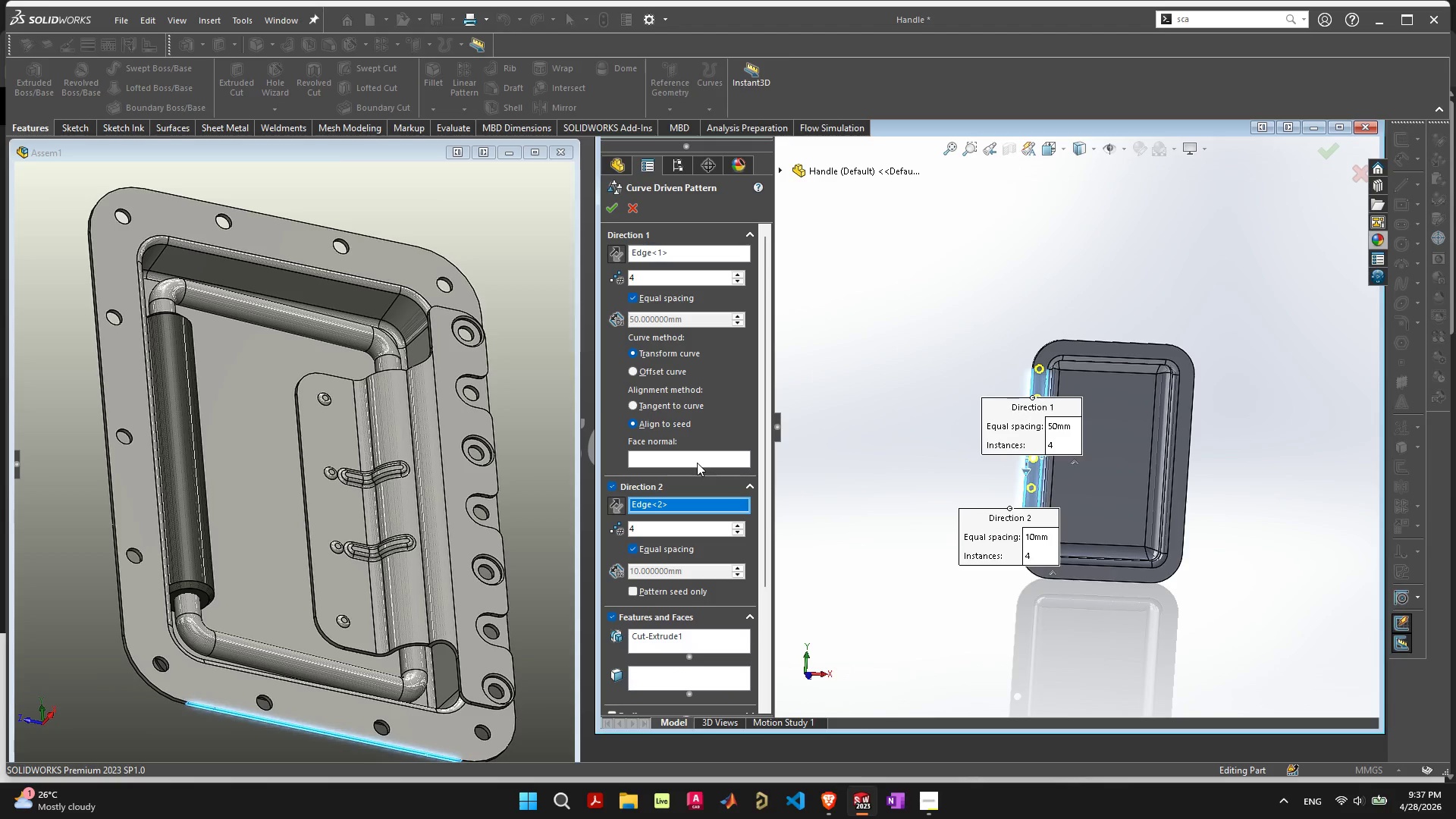 
triple_click([697, 463])
 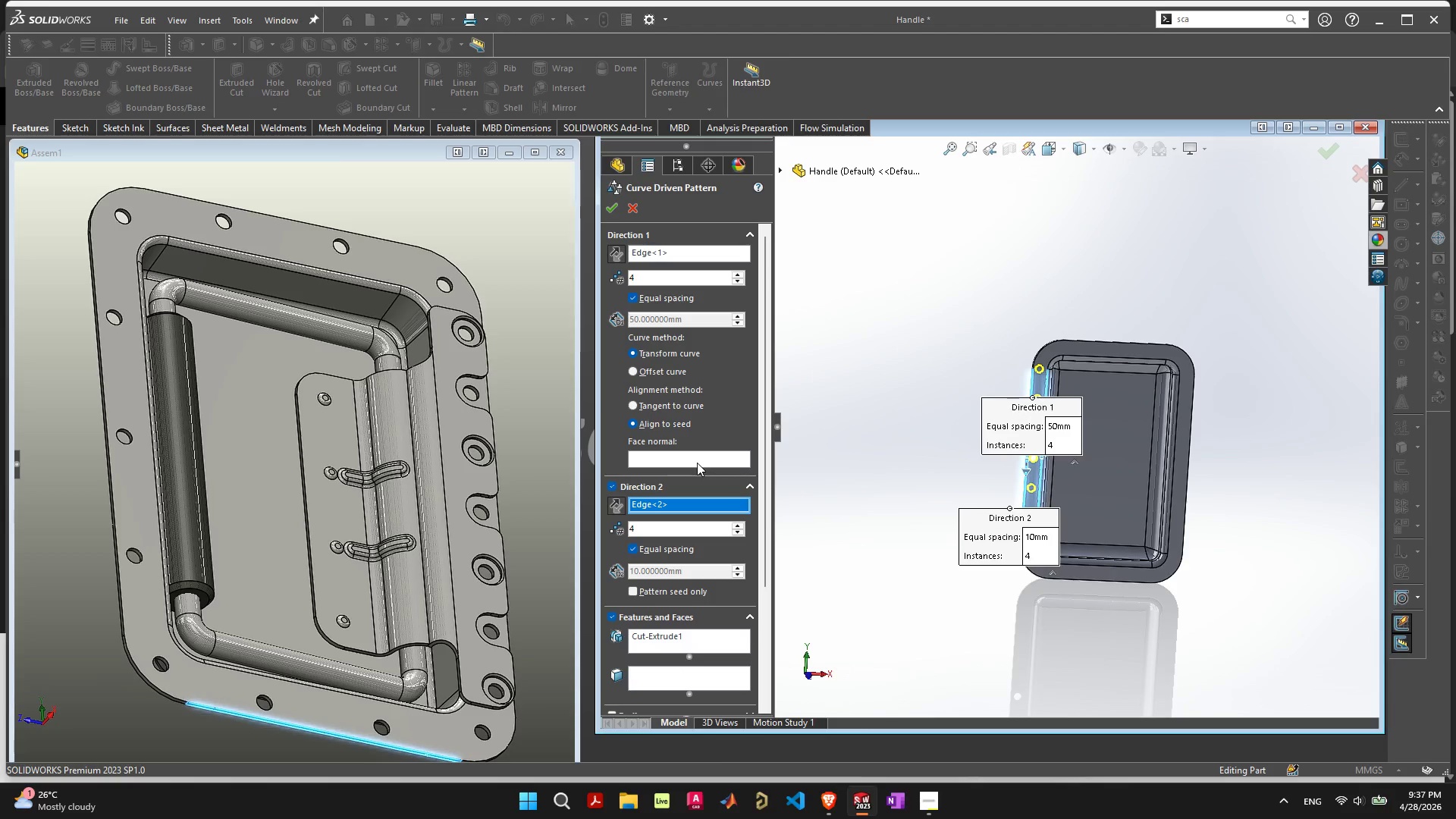 
scroll: coordinate [697, 467], scroll_direction: down, amount: 3.0
 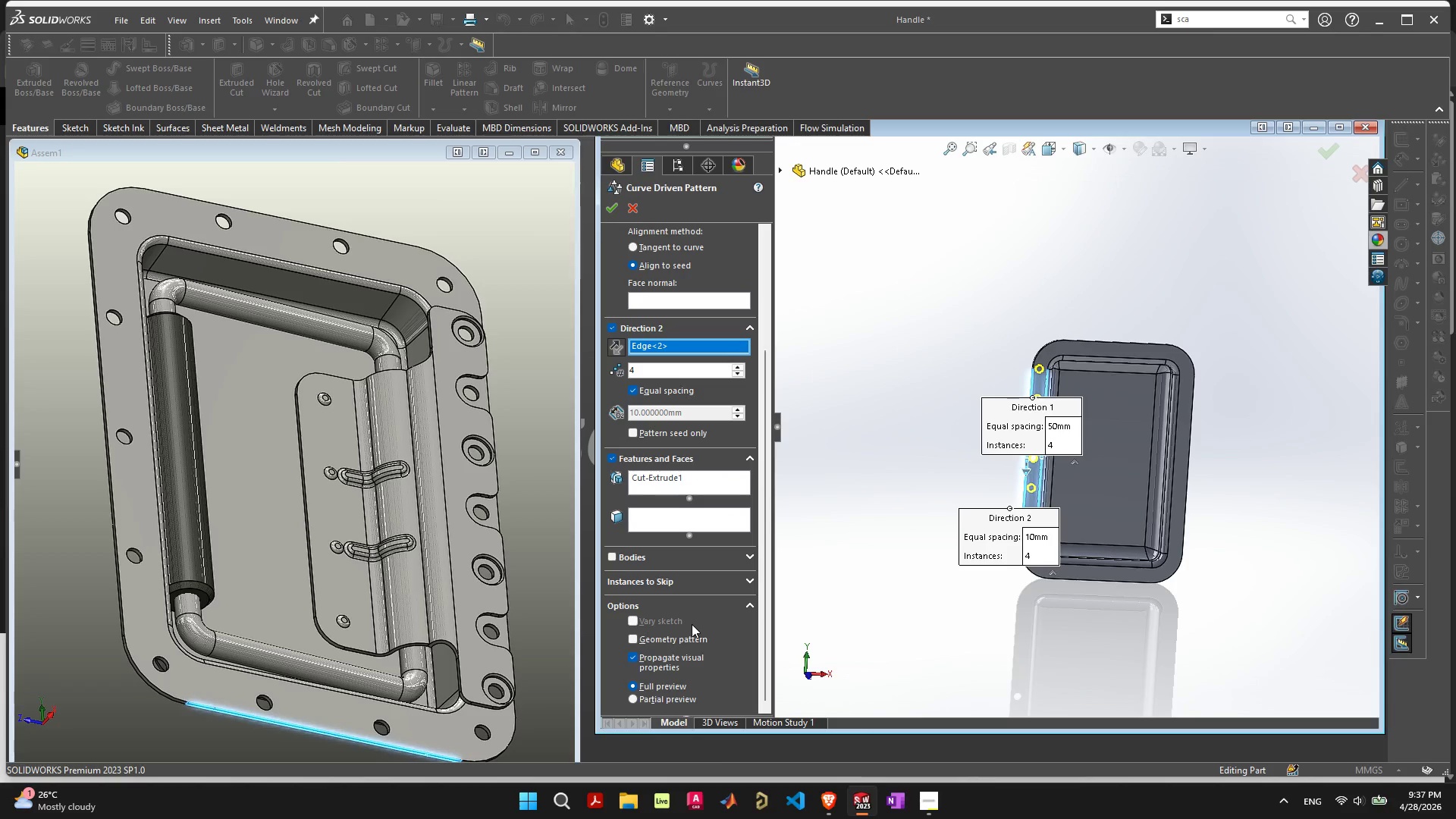 
left_click([690, 634])
 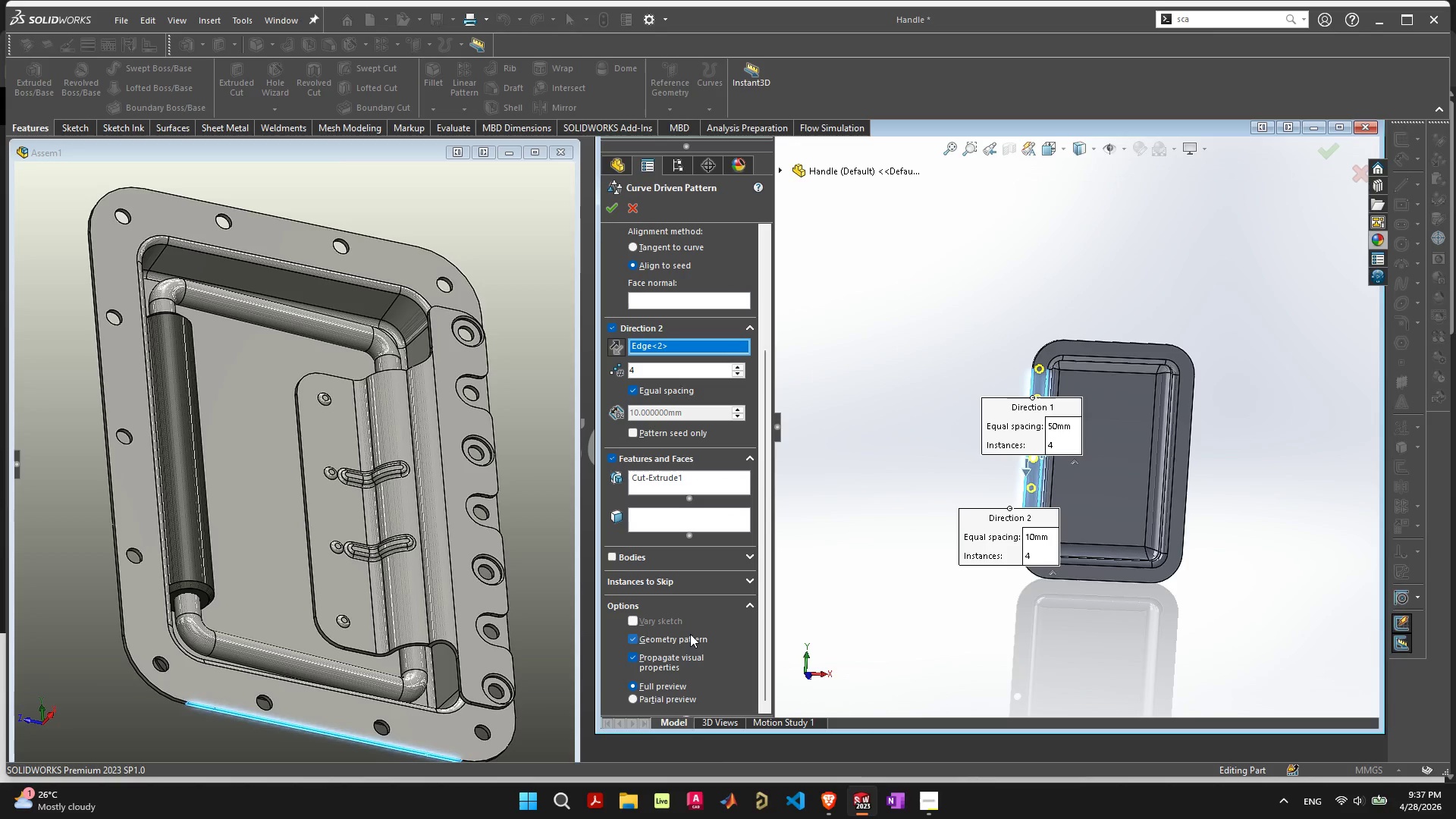 
left_click([690, 634])
 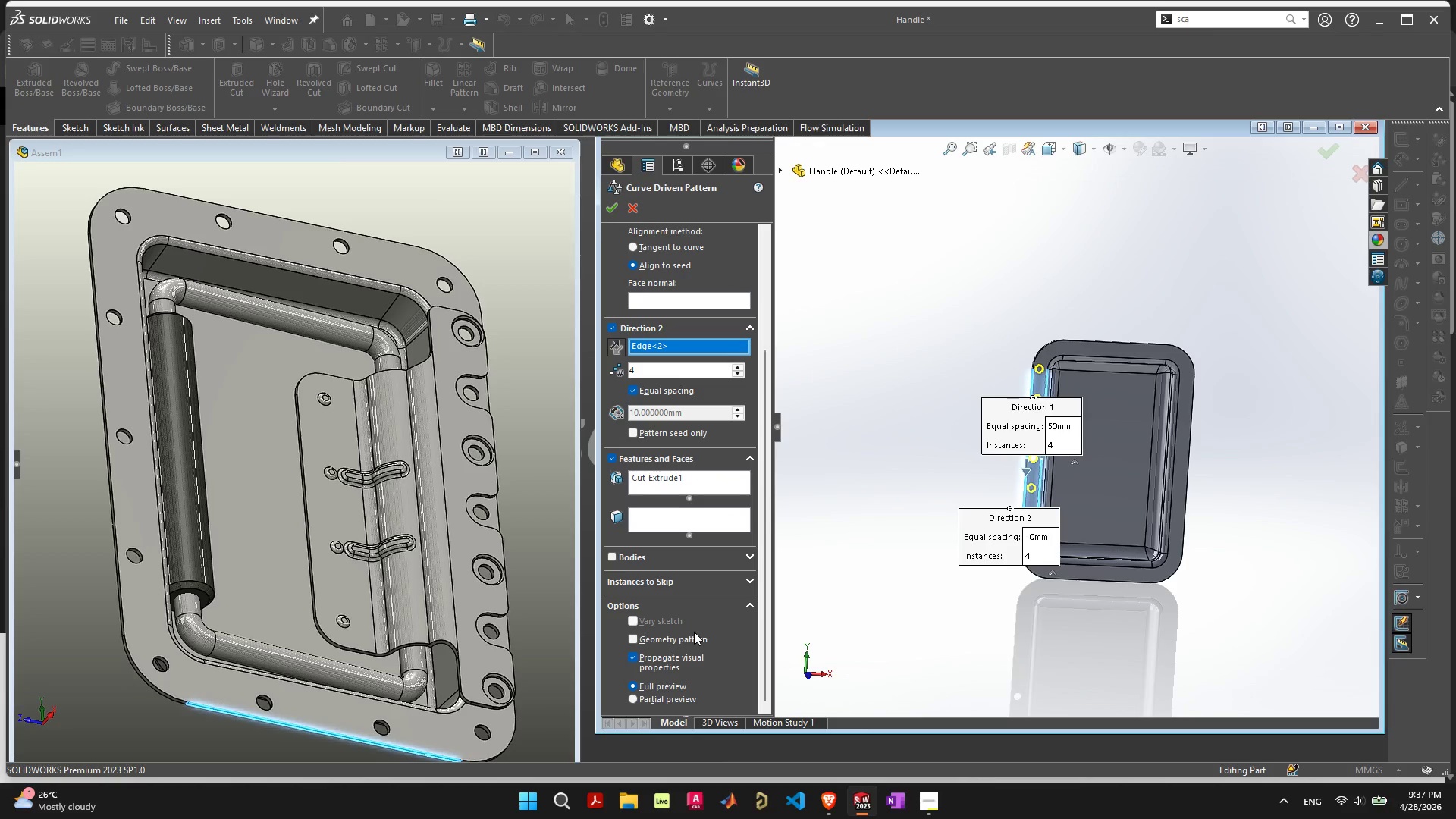 
left_click([692, 637])
 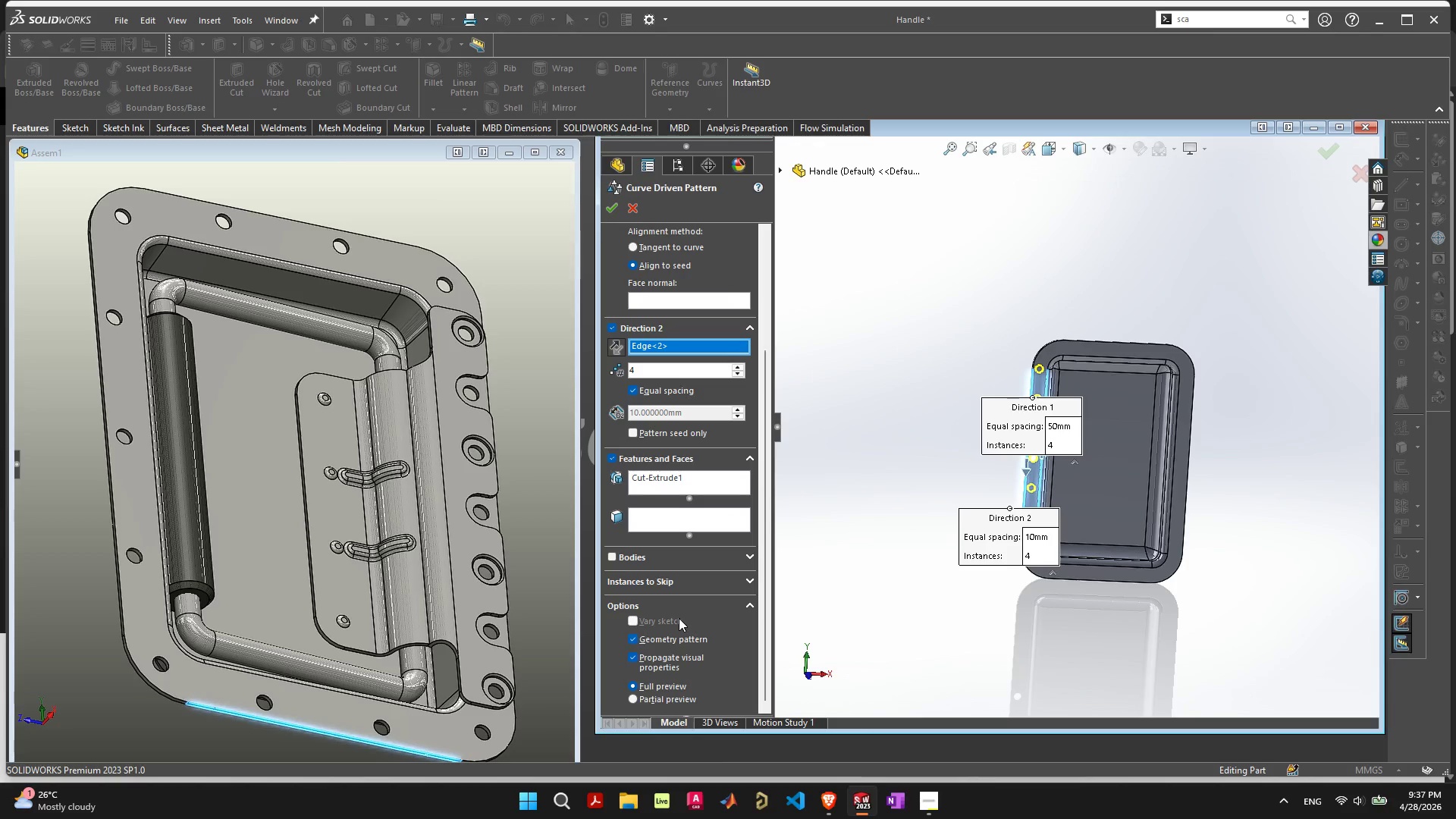 
wait(17.67)
 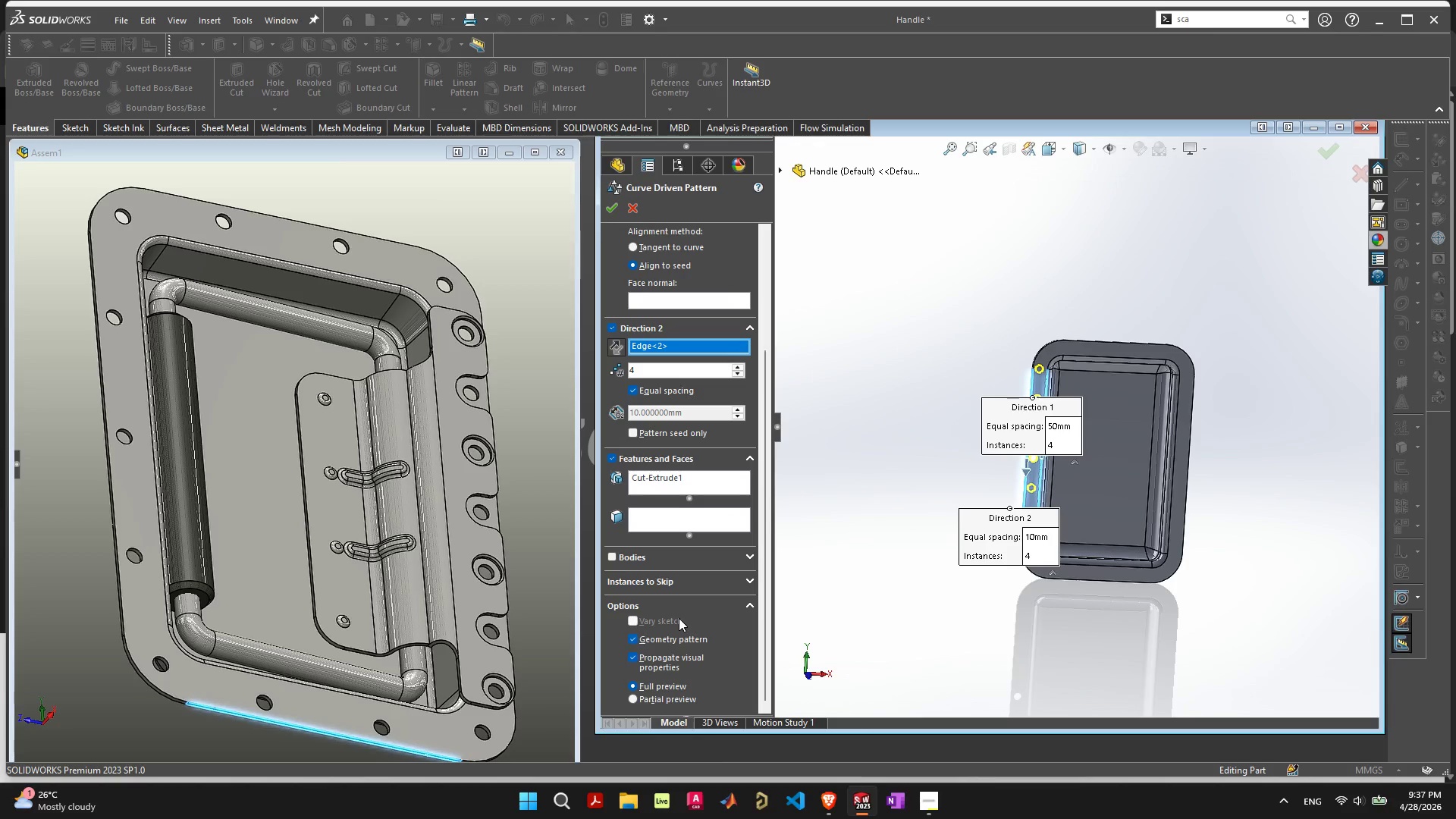 
scroll: coordinate [720, 447], scroll_direction: up, amount: 3.0
 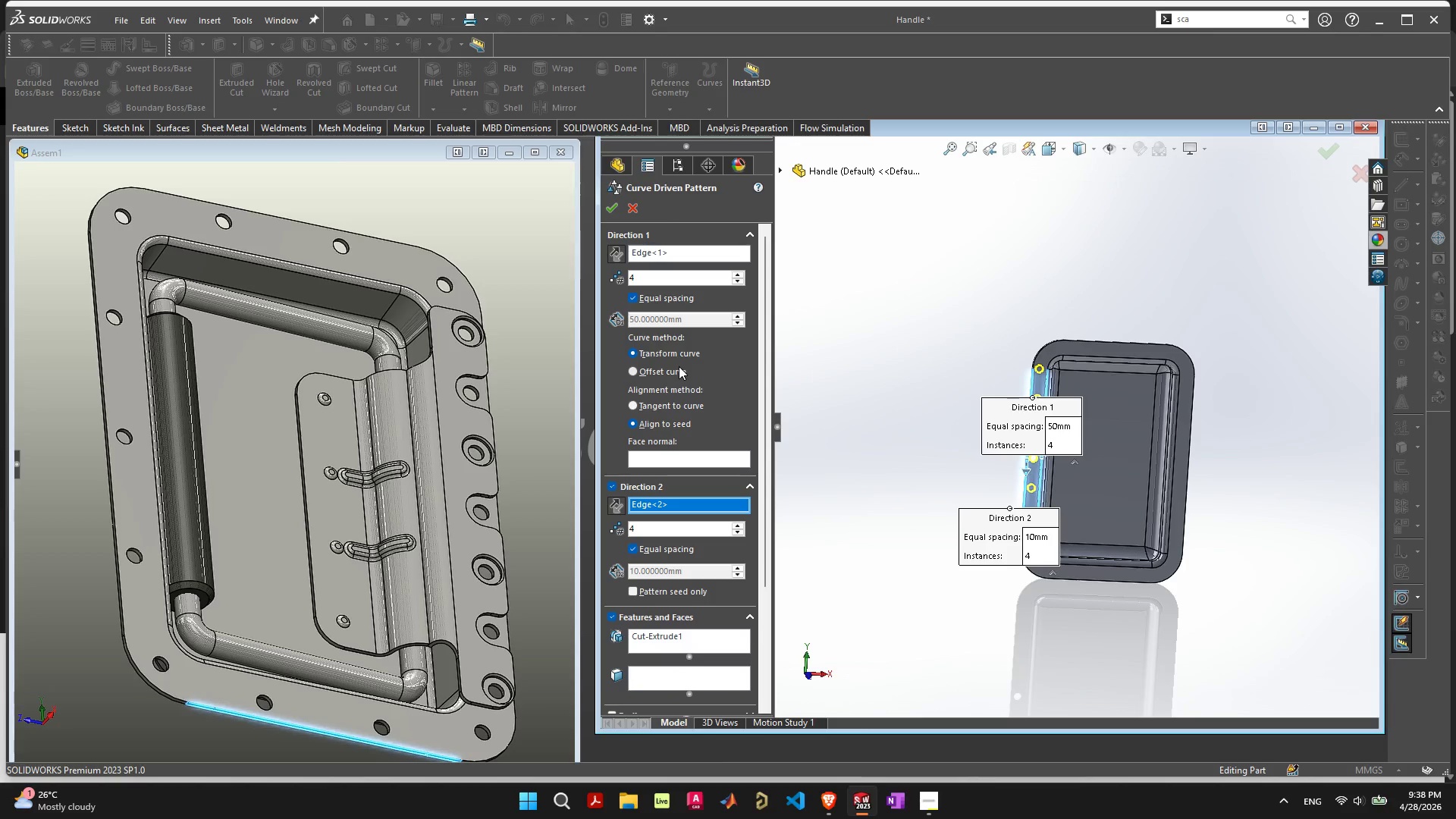 
key(Escape)
 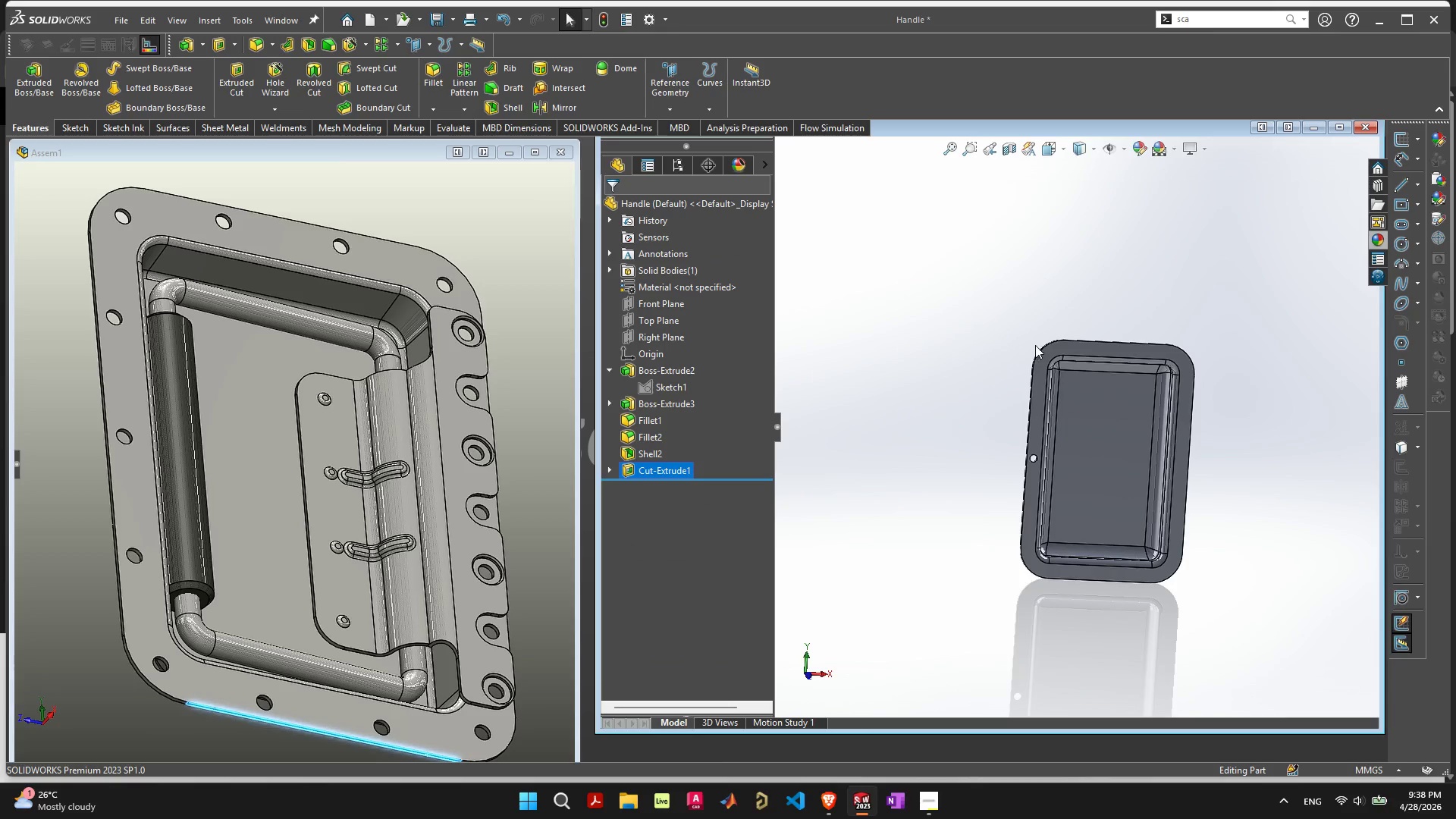 
left_click([1040, 349])
 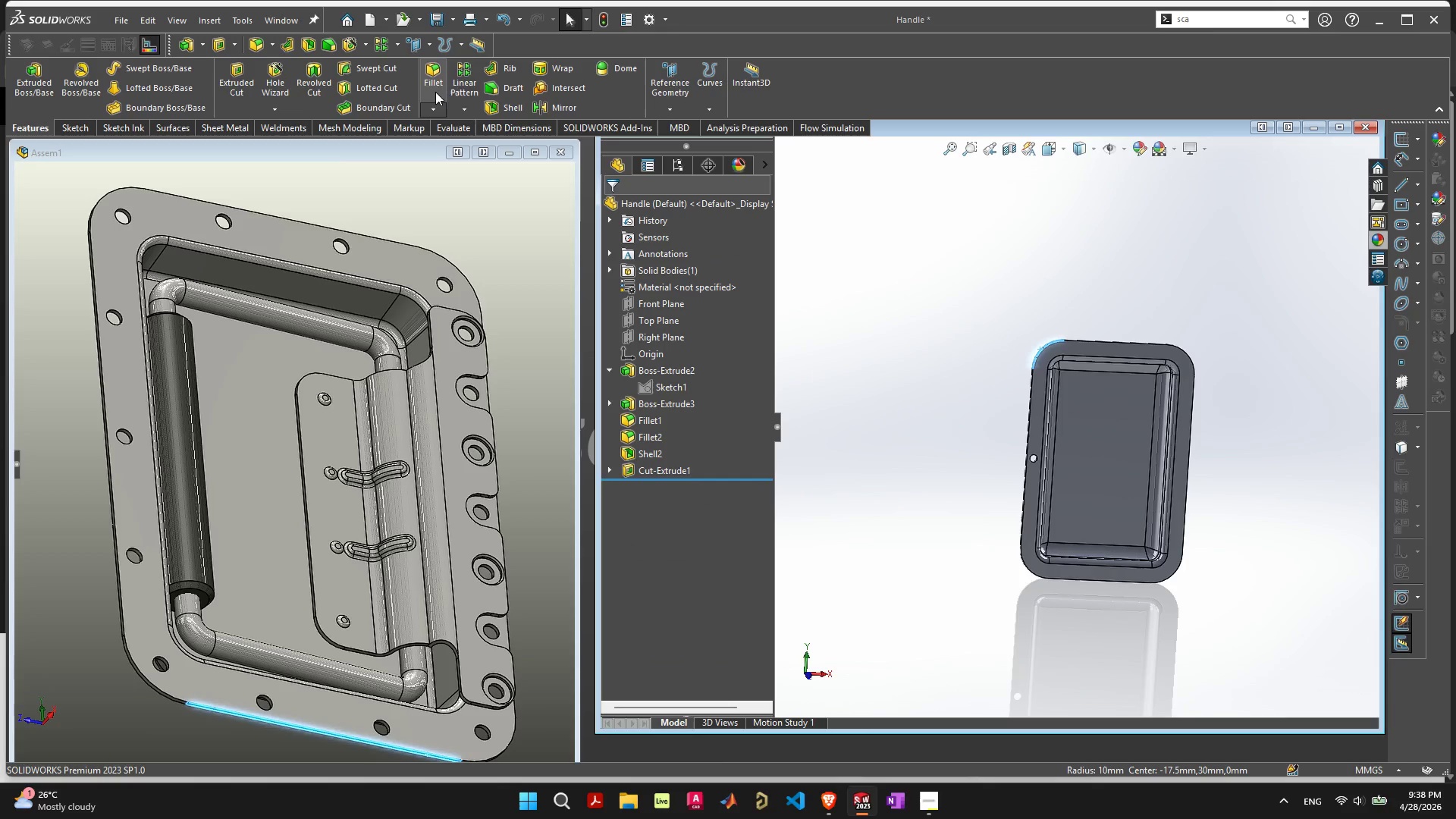 
left_click([460, 110])
 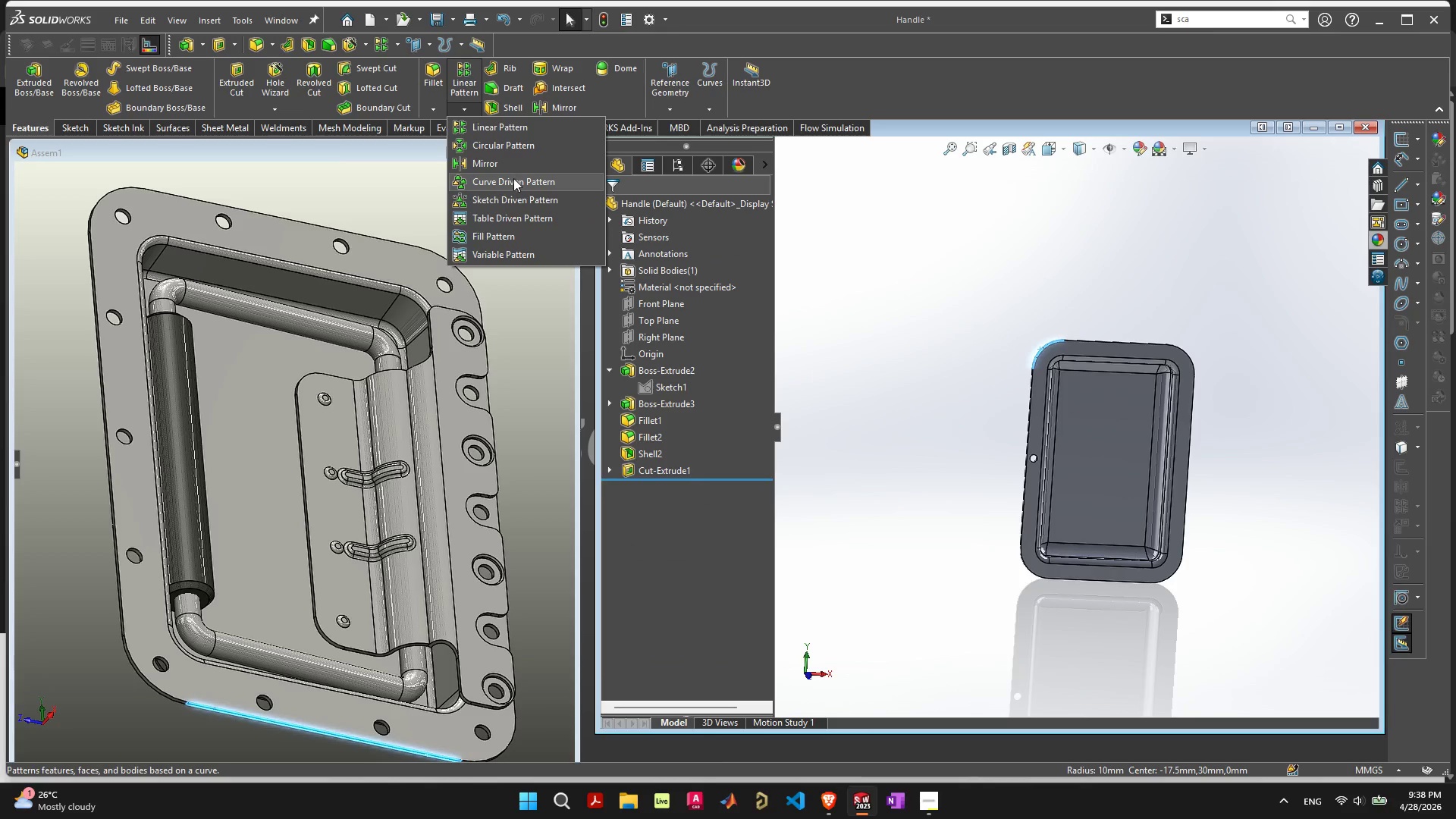 
left_click([513, 180])
 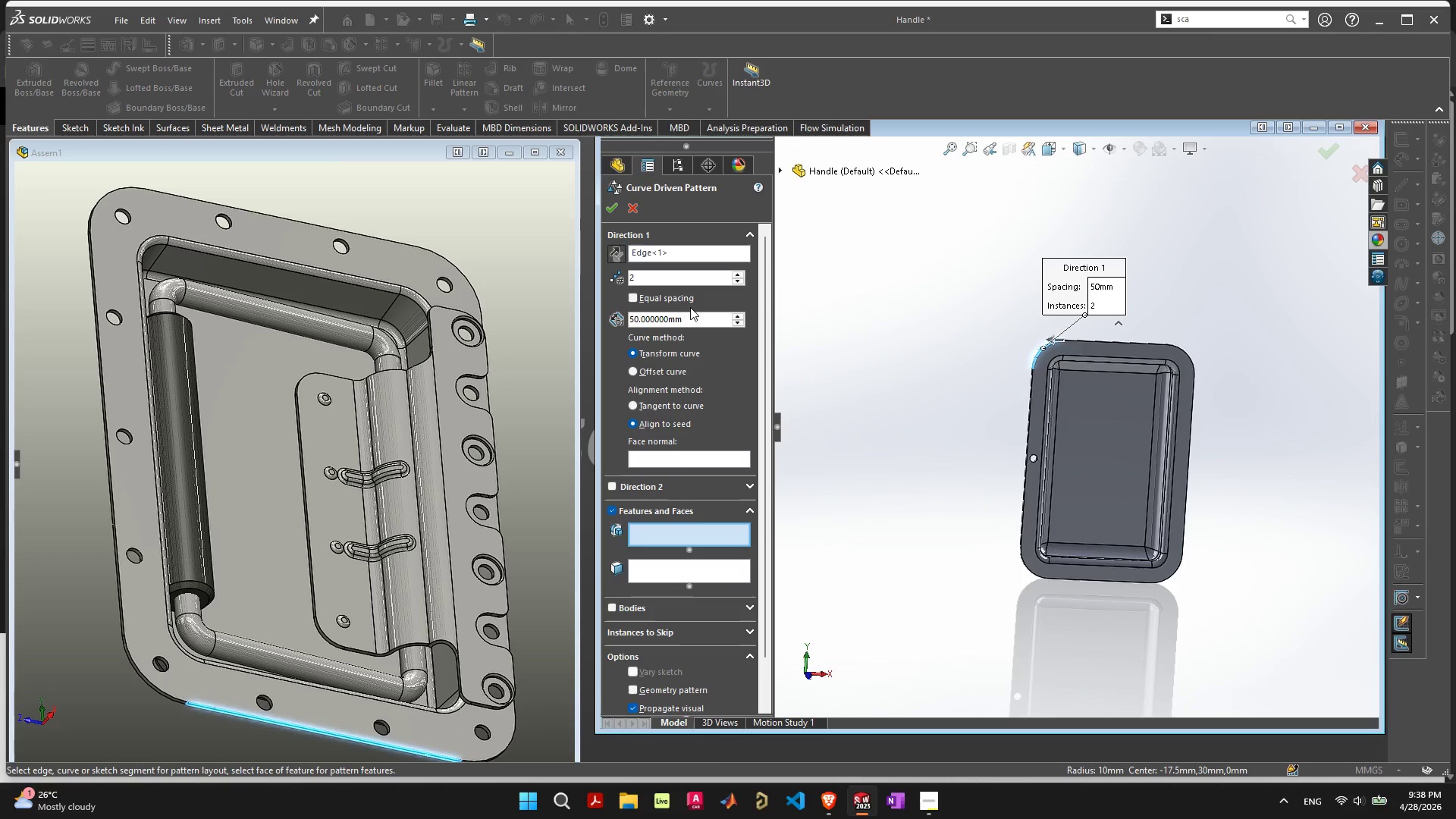 
wait(7.89)
 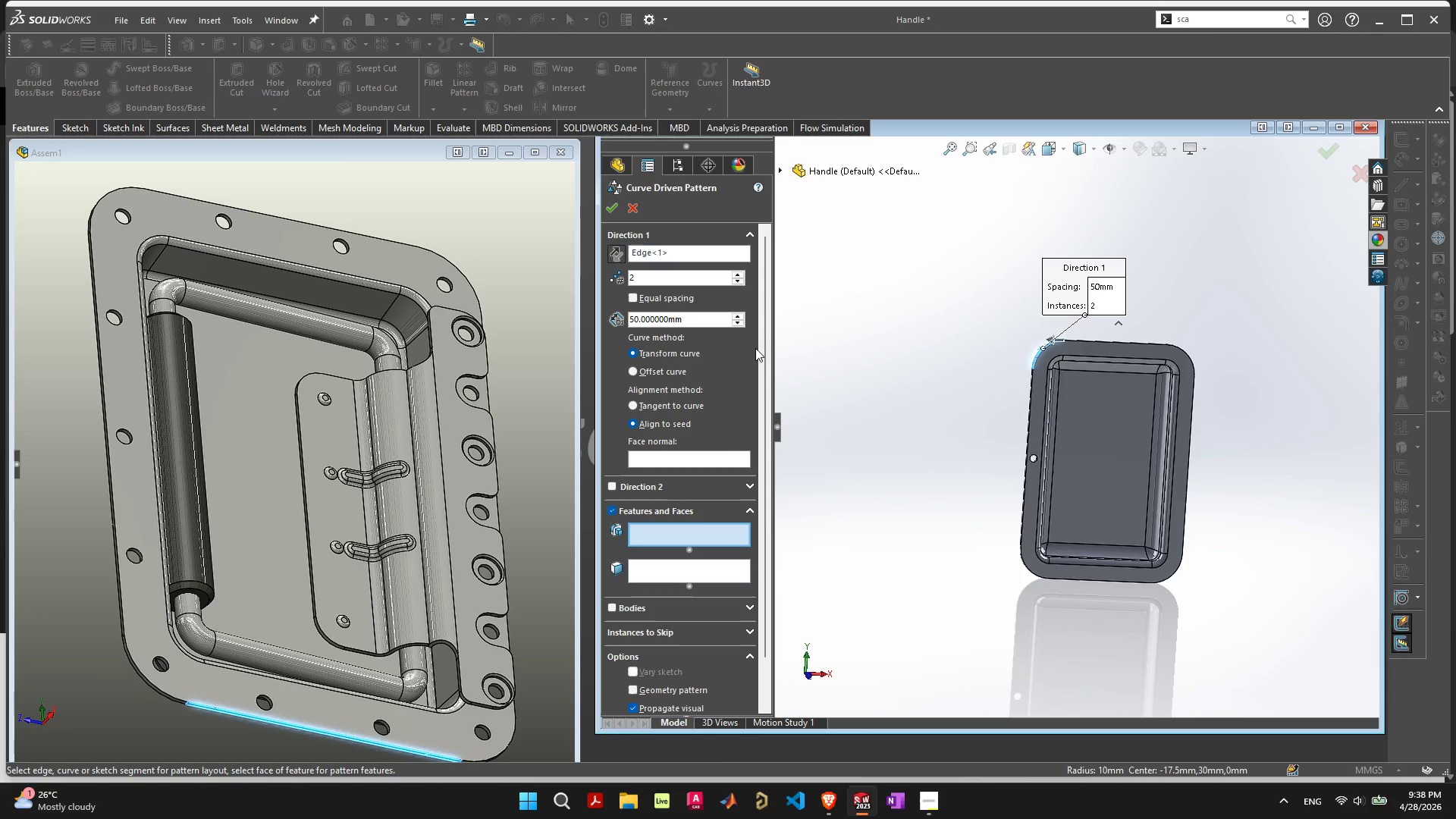 
scroll: coordinate [1044, 455], scroll_direction: up, amount: 10.0
 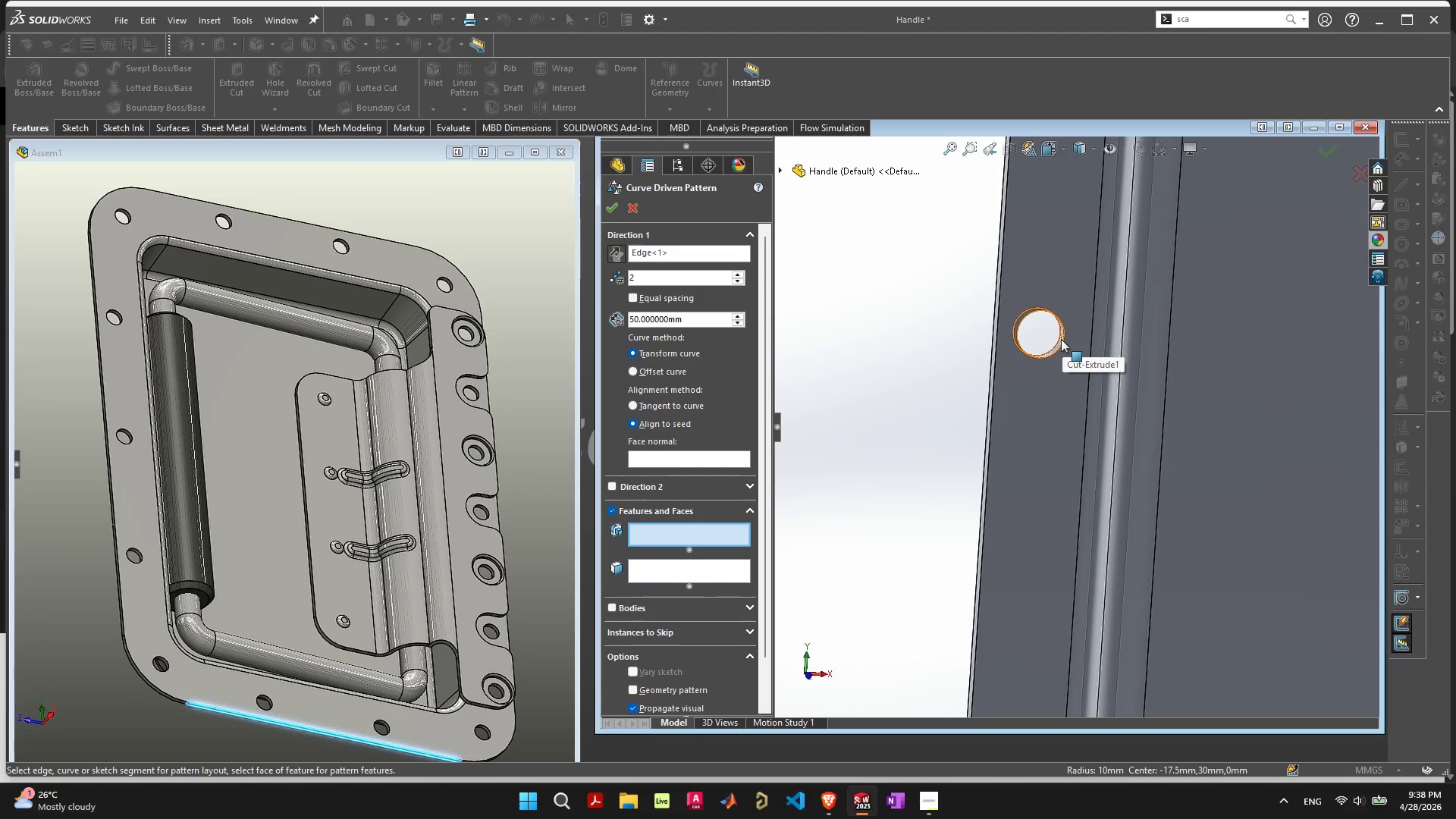 
left_click([1061, 339])
 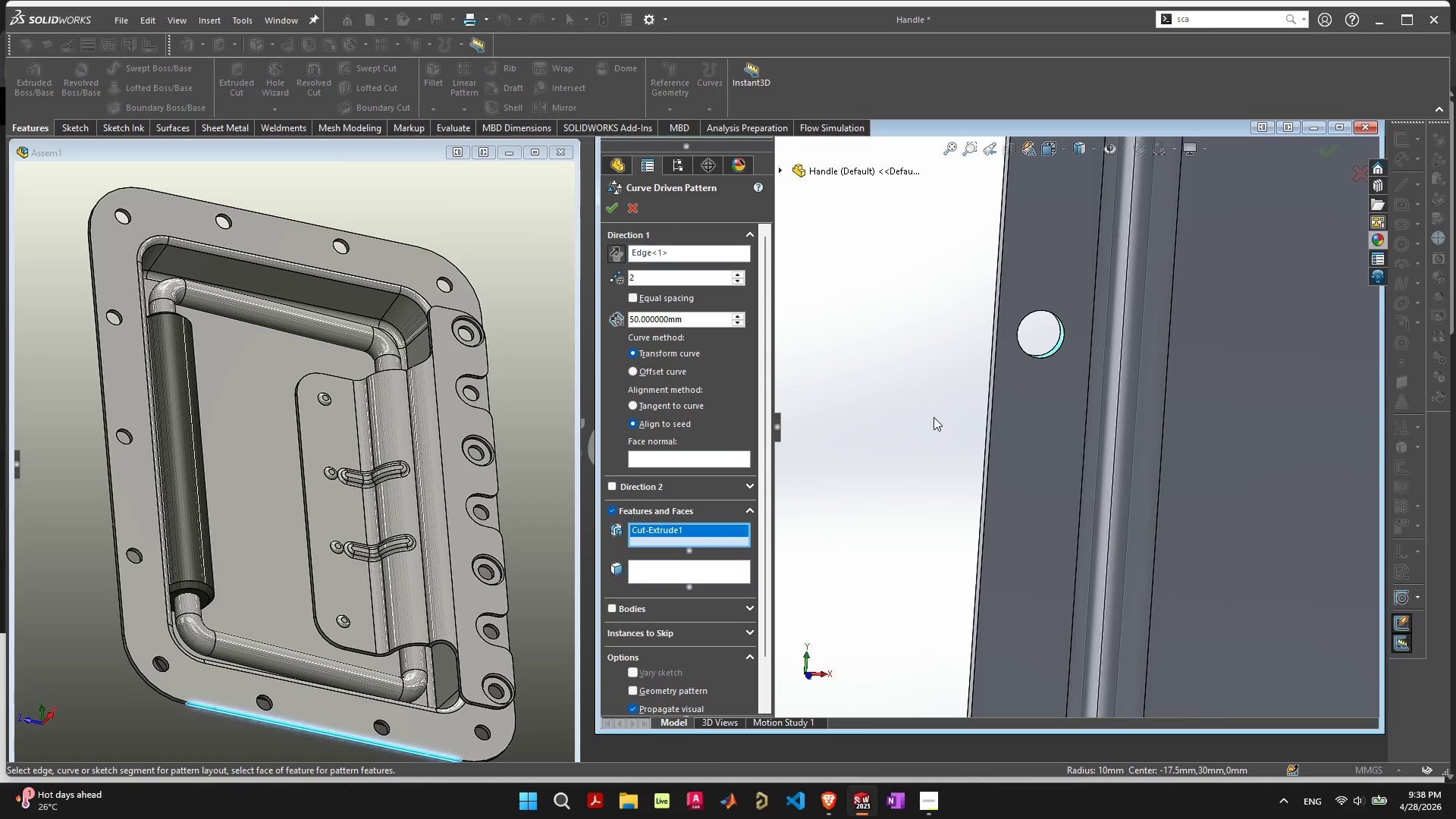 
scroll: coordinate [951, 402], scroll_direction: down, amount: 4.0
 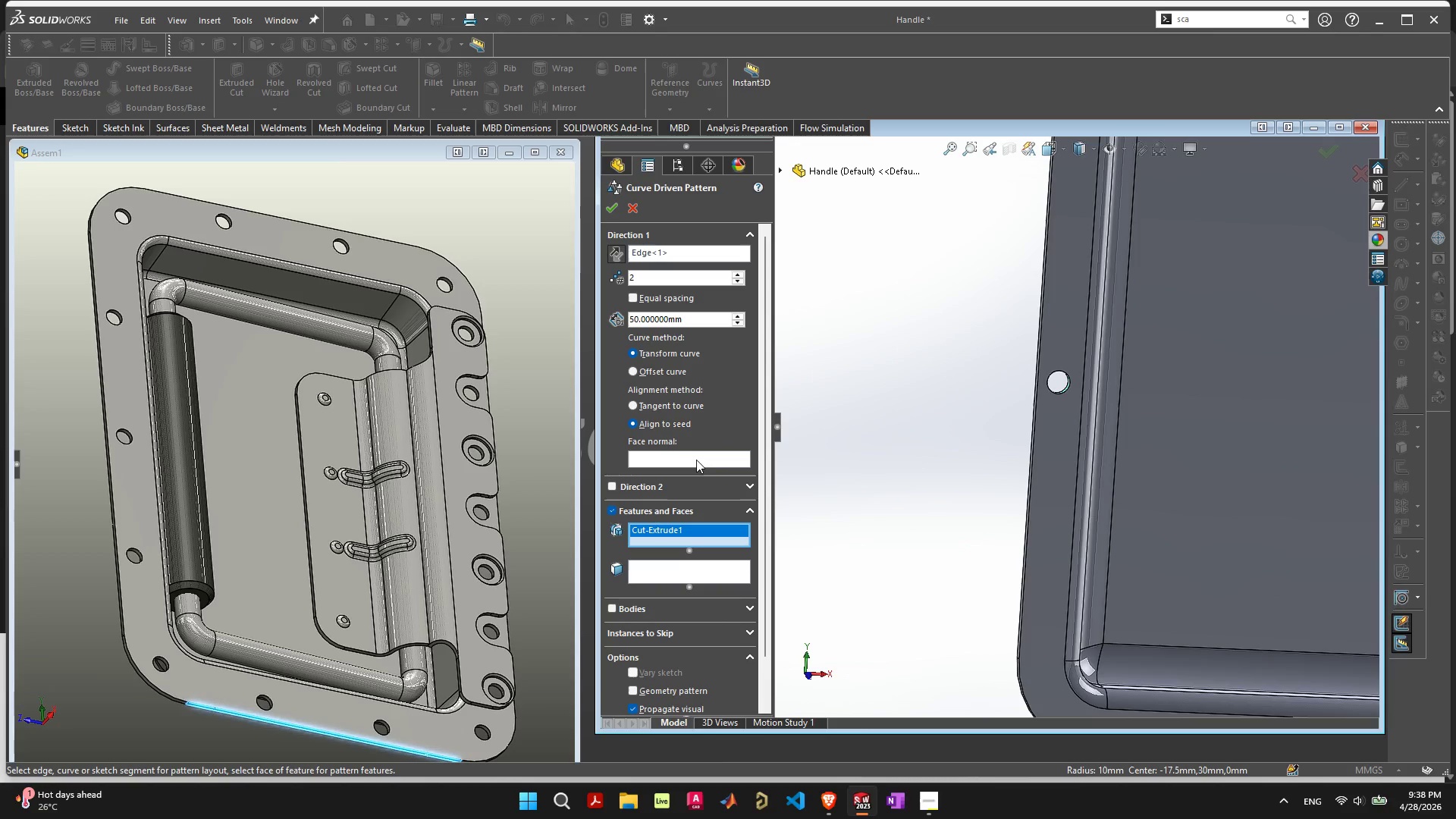 
left_click([696, 459])
 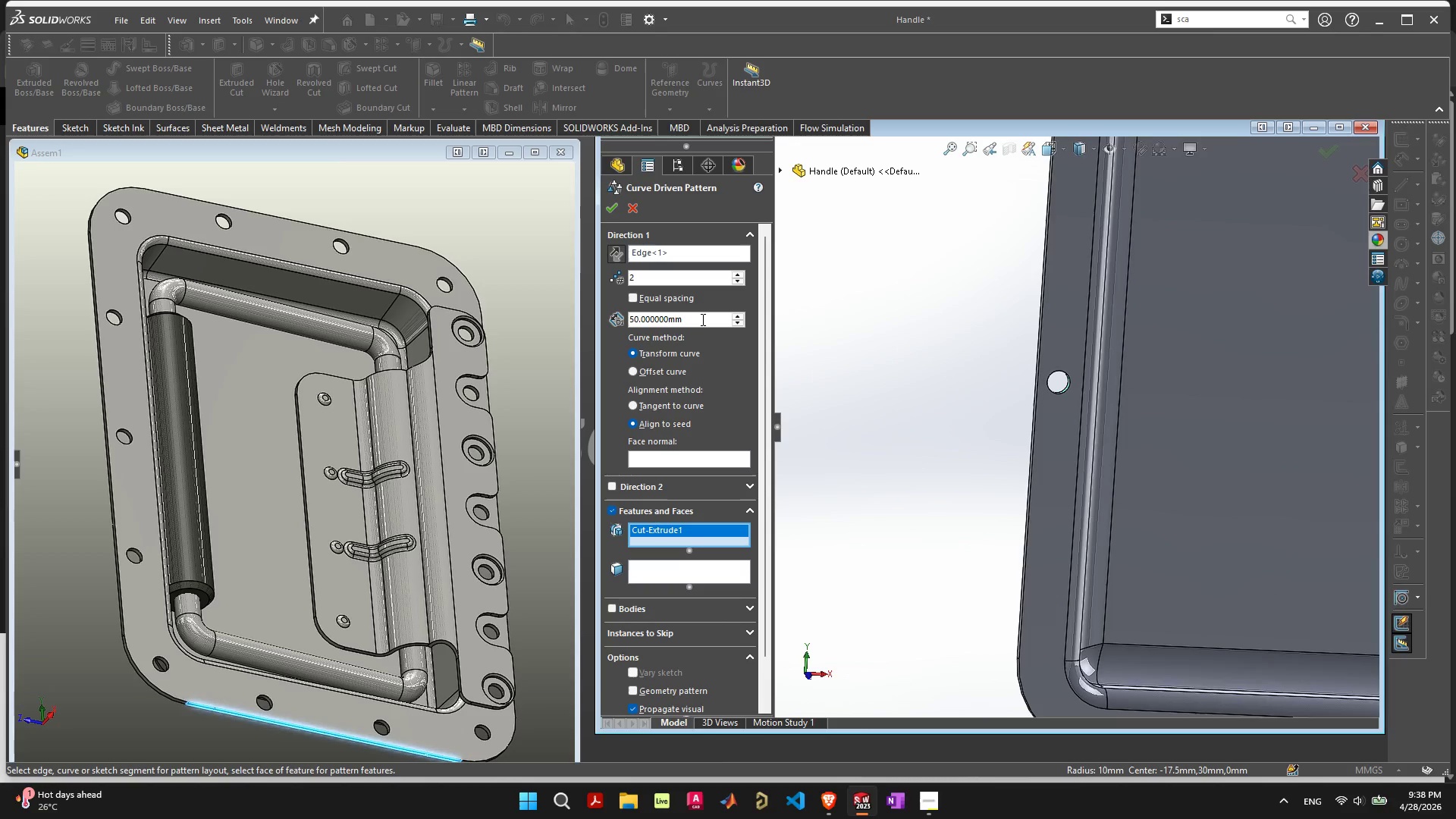 
scroll: coordinate [987, 351], scroll_direction: down, amount: 6.0
 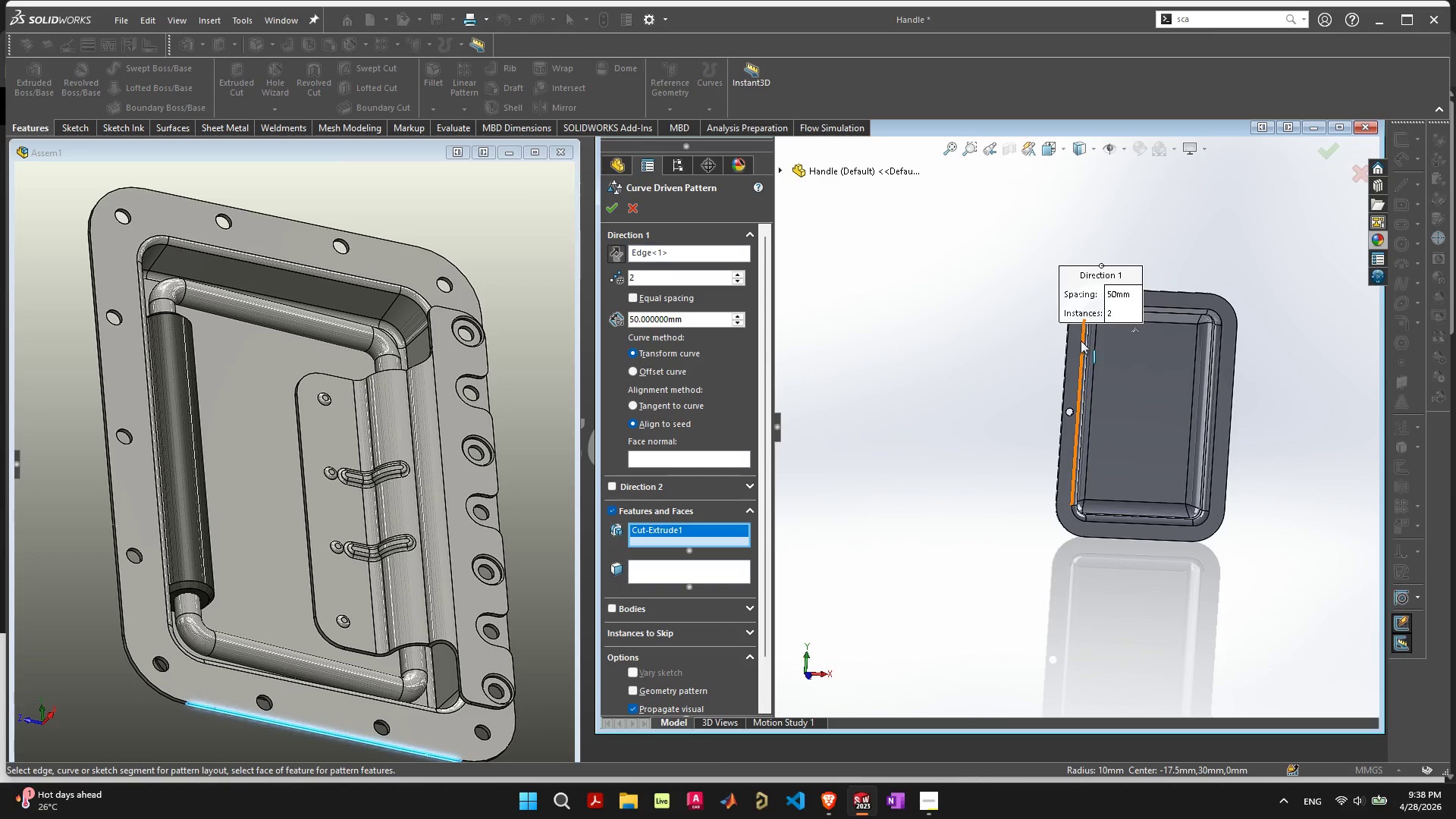 
scroll: coordinate [1128, 333], scroll_direction: up, amount: 4.0
 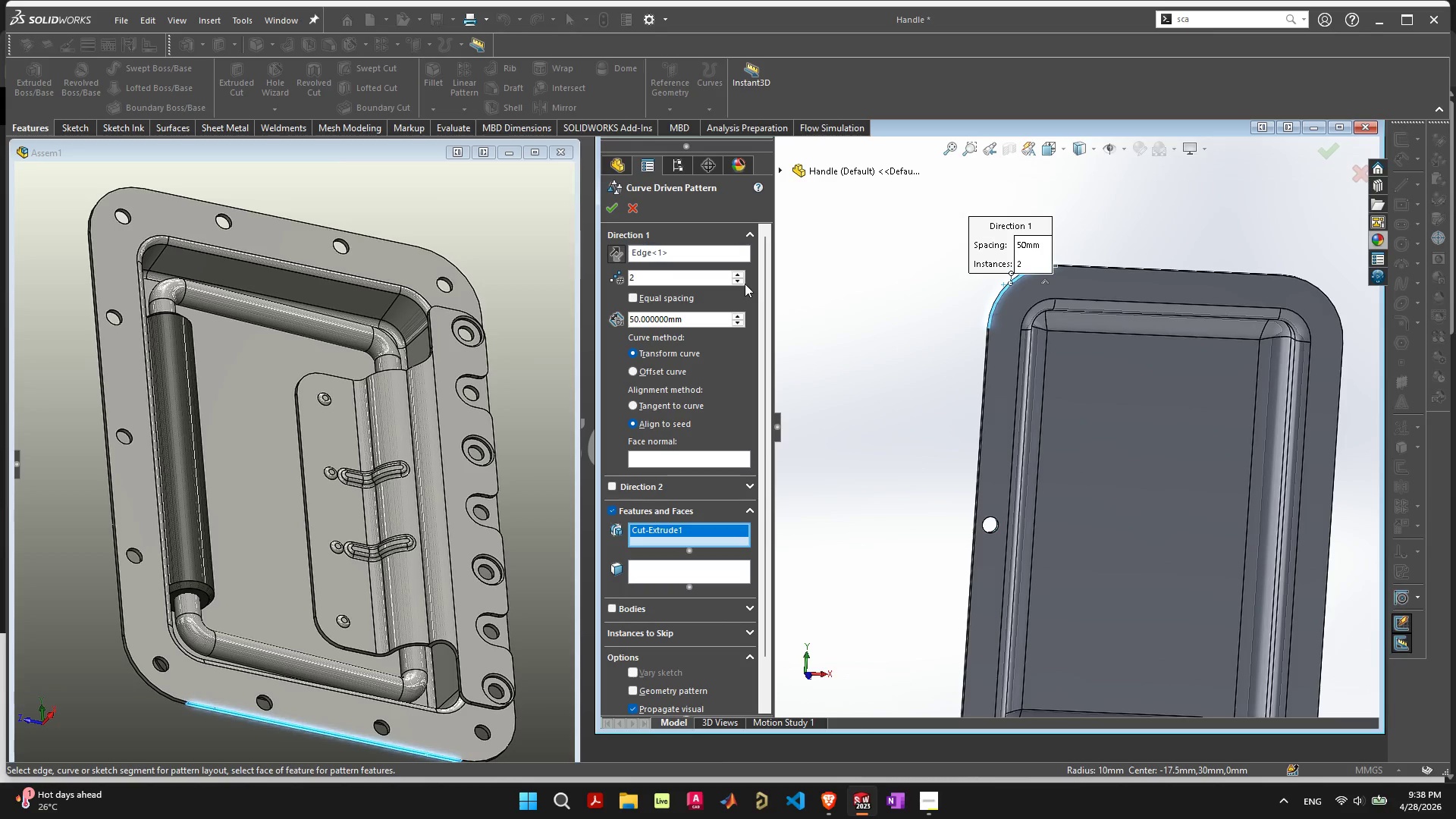 
left_click([741, 276])
 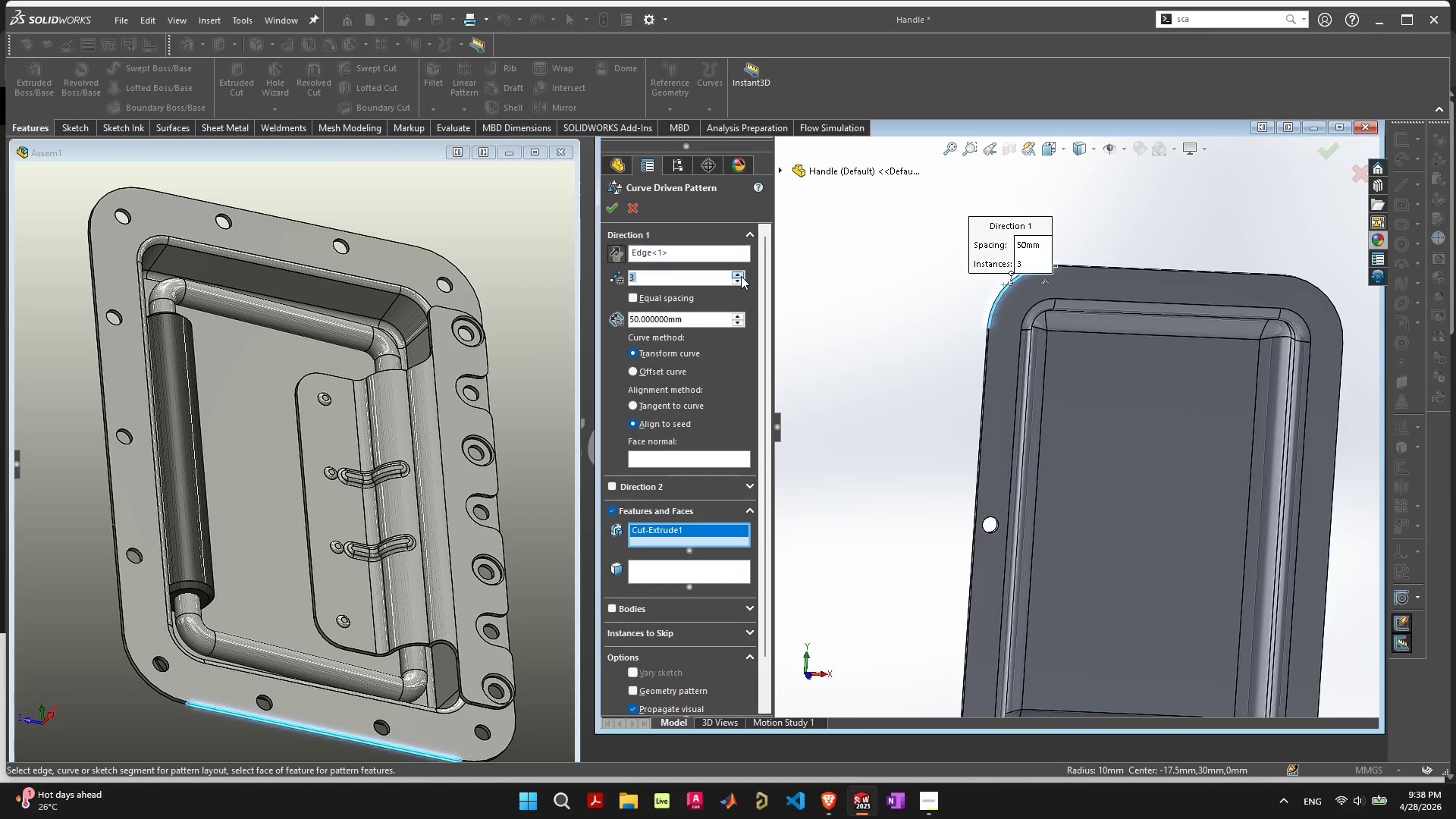 
left_click([741, 276])
 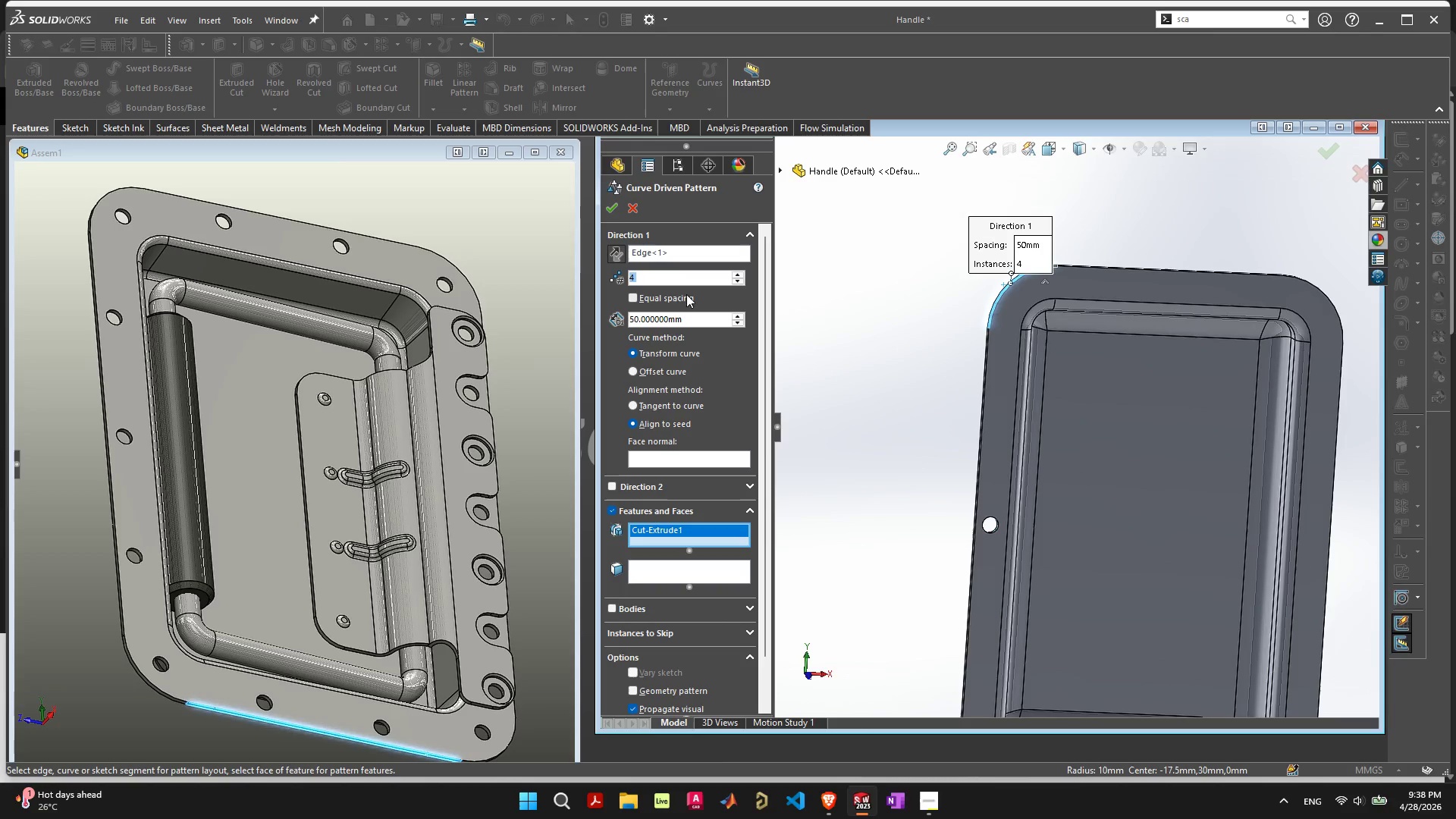 
left_click([686, 294])
 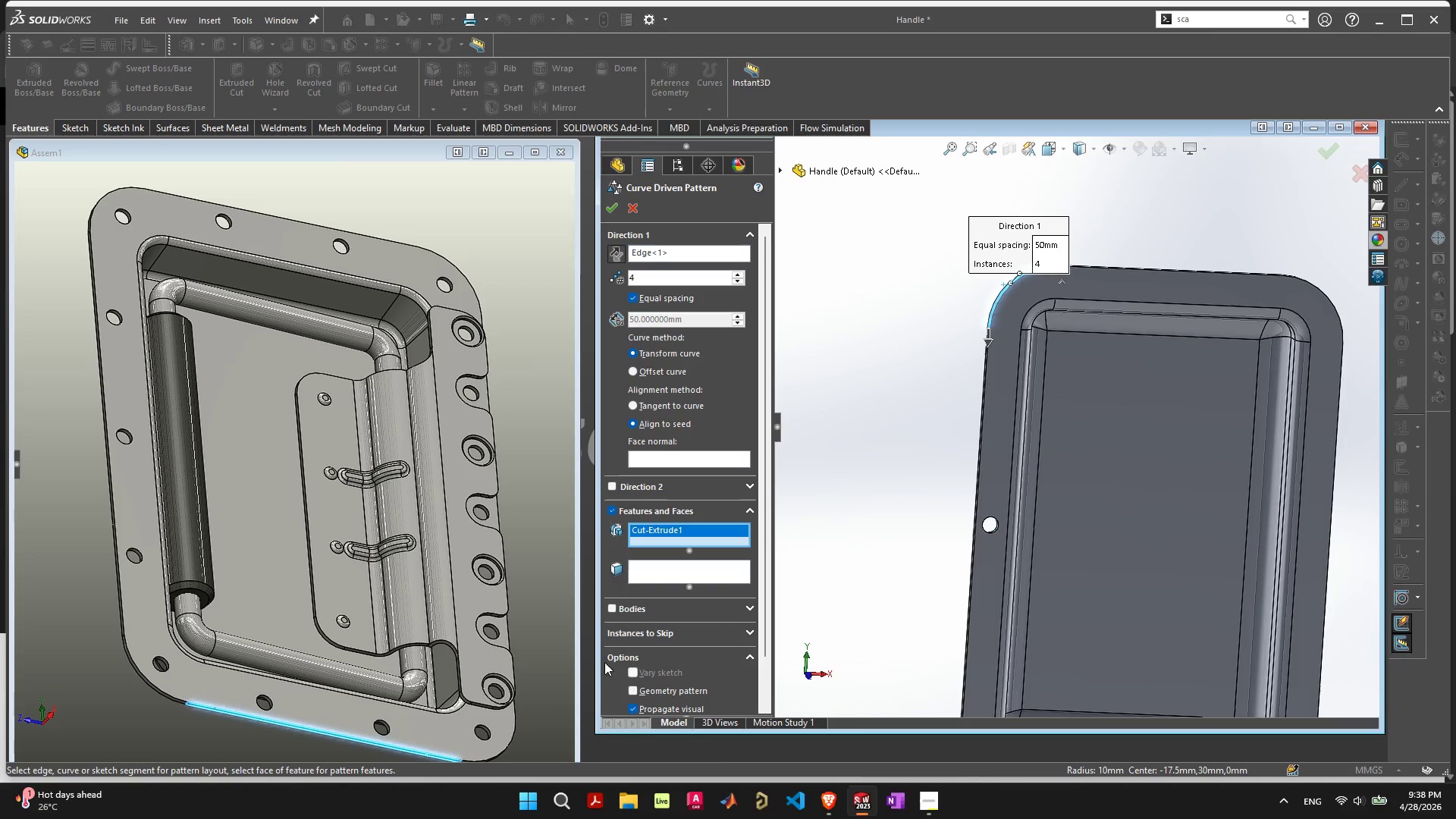 
scroll: coordinate [656, 650], scroll_direction: down, amount: 3.0
 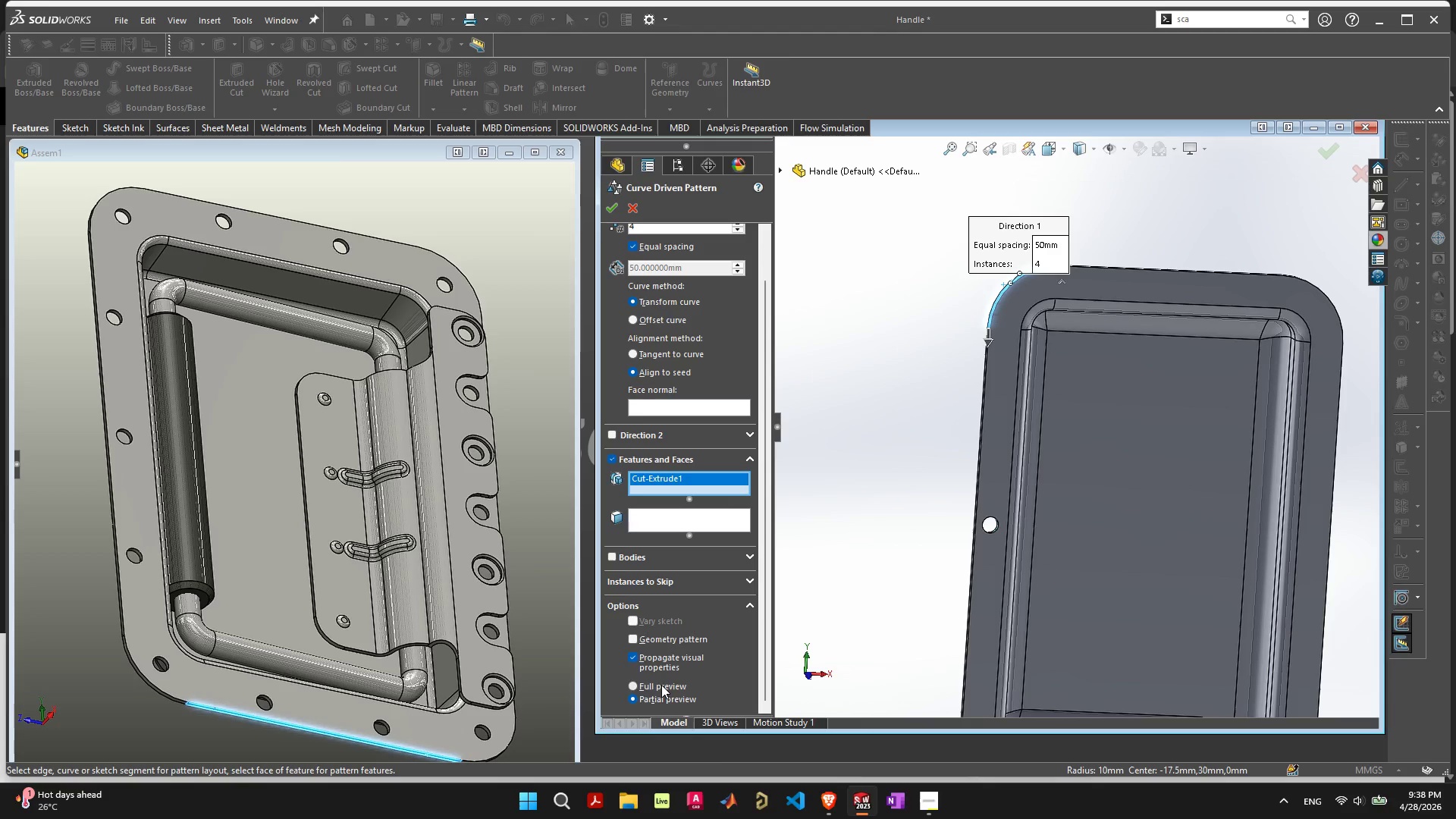 
left_click([661, 685])
 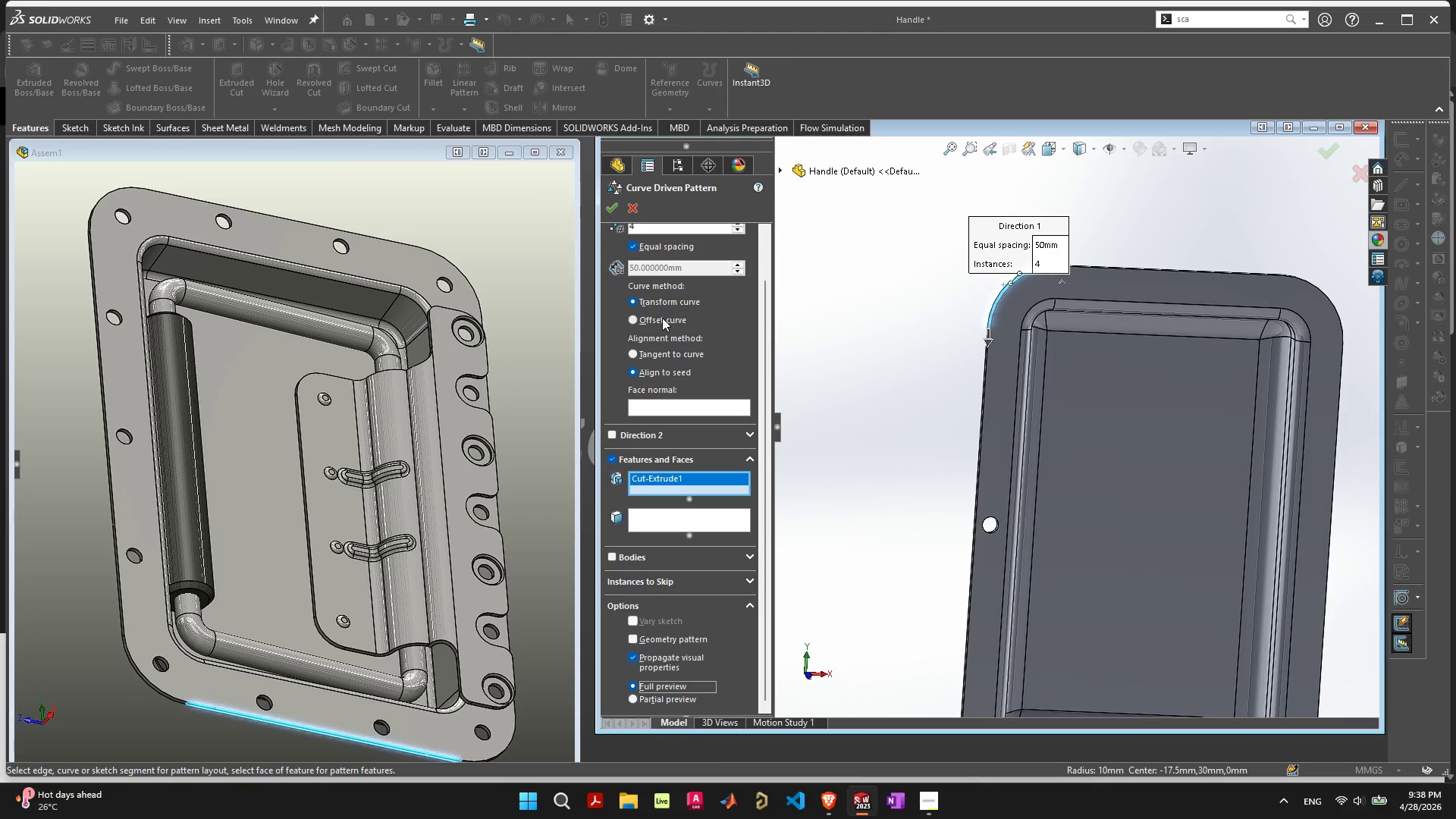 
scroll: coordinate [1069, 375], scroll_direction: down, amount: 9.0
 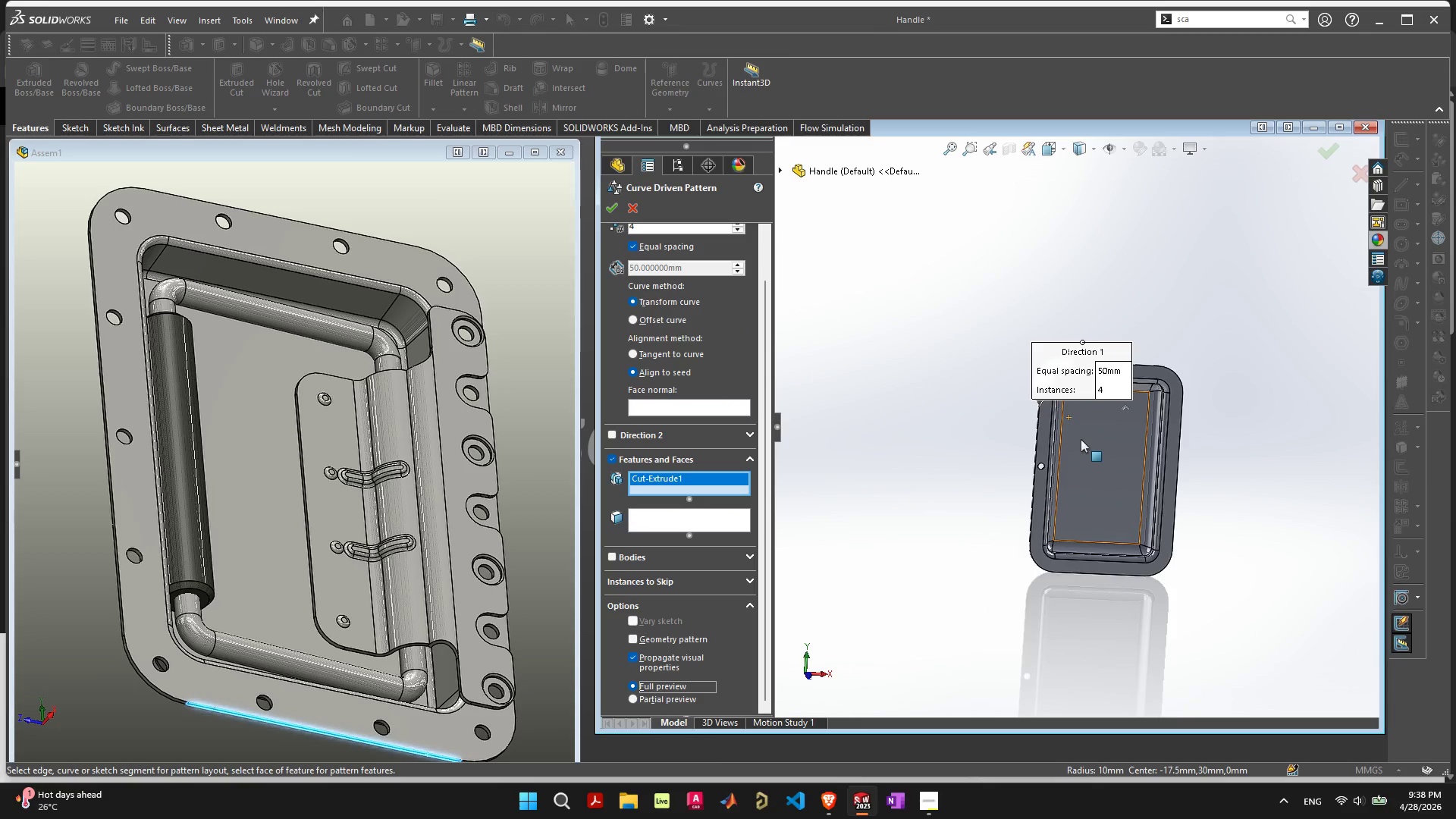 
scroll: coordinate [714, 294], scroll_direction: up, amount: 6.0
 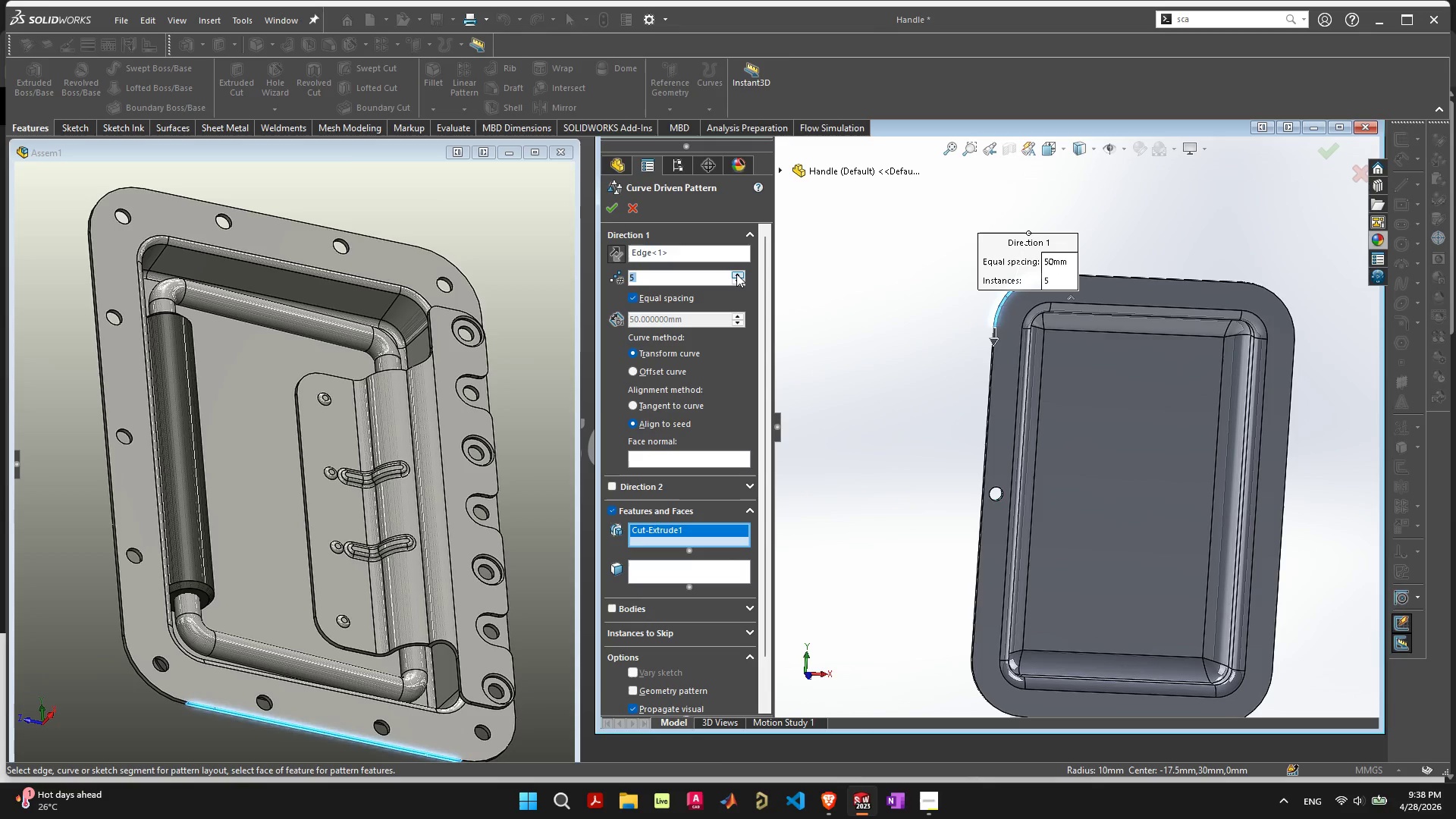 
double_click([736, 274])
 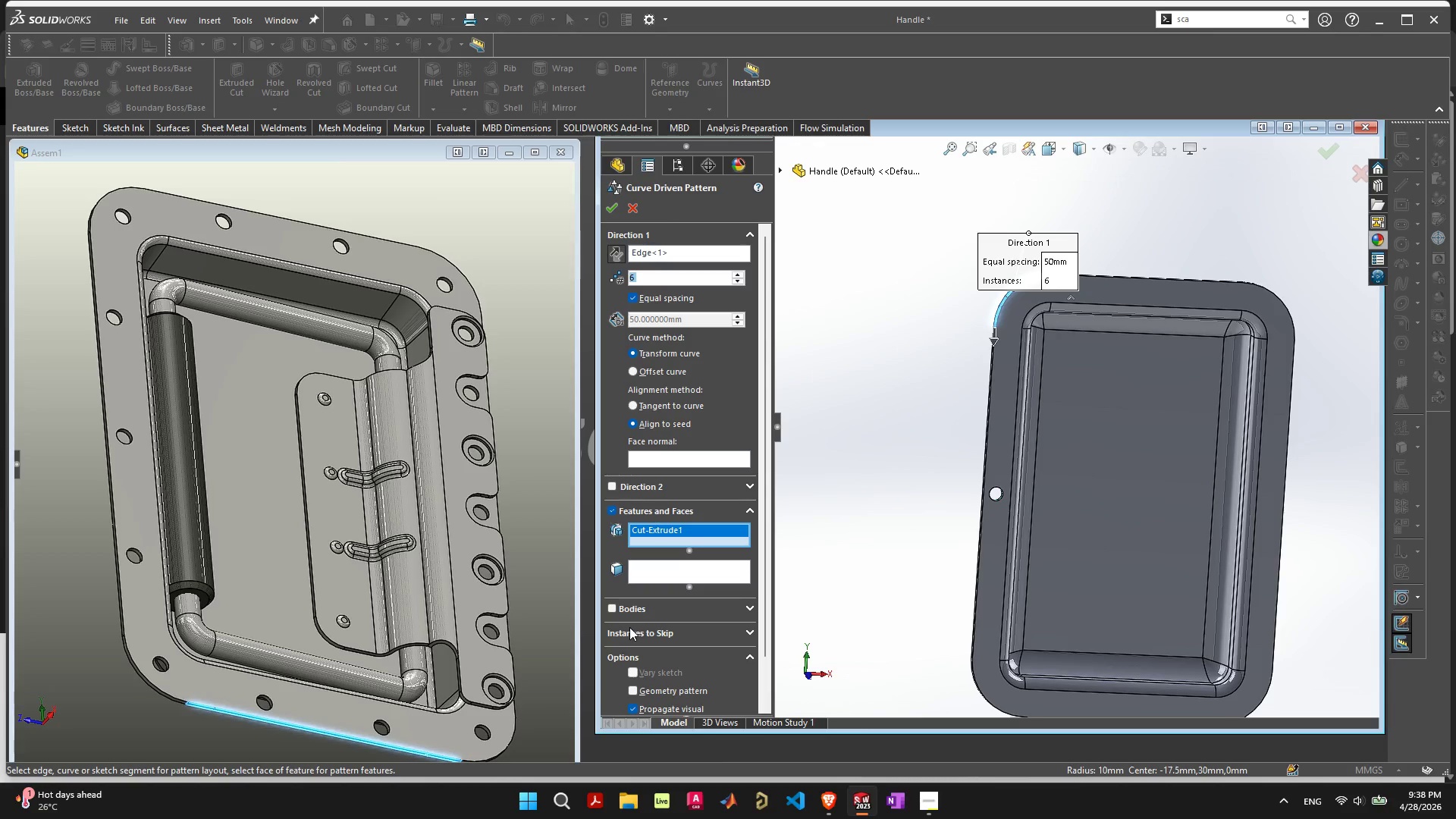 
wait(6.09)
 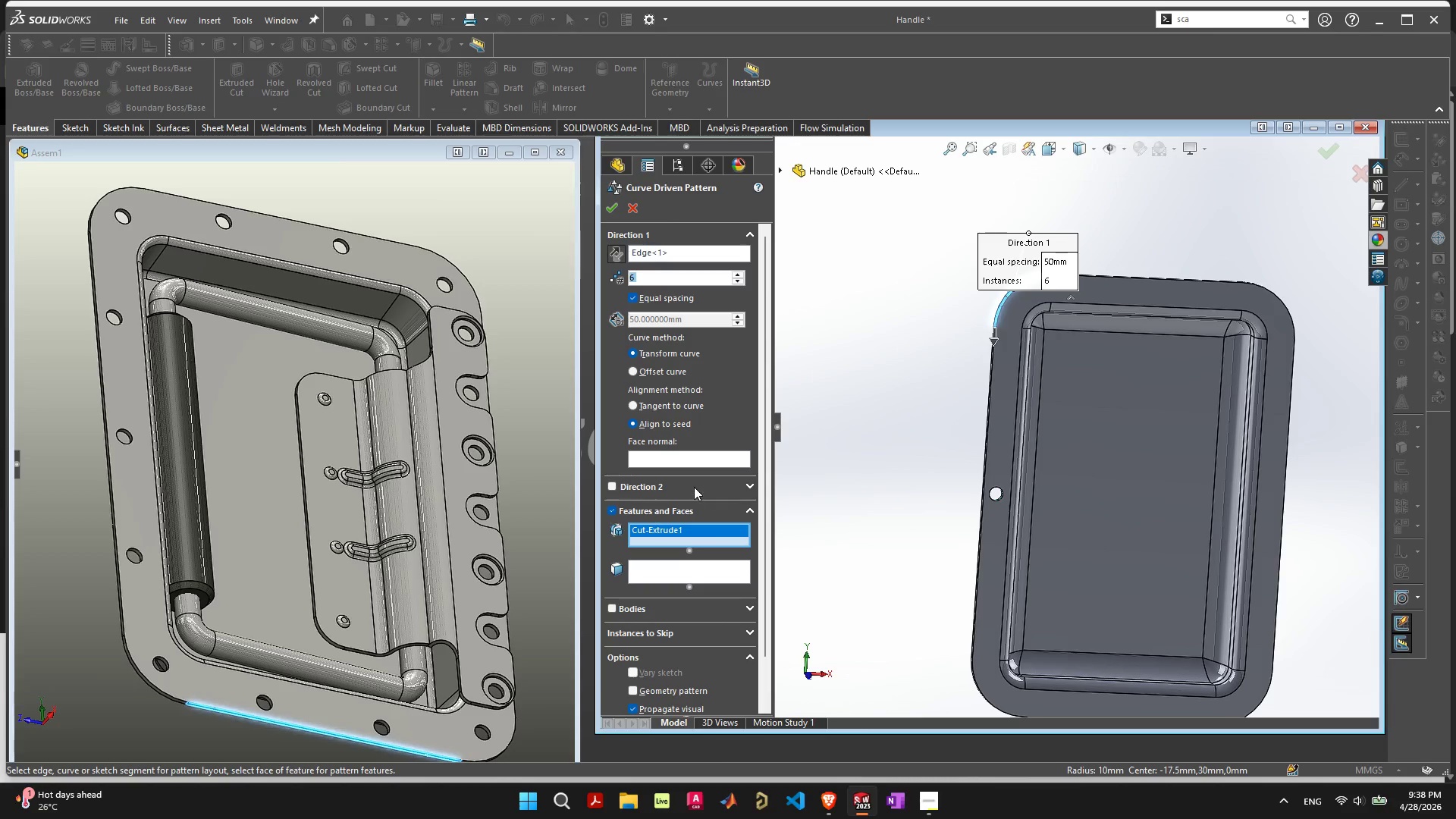 
left_click([635, 690])
 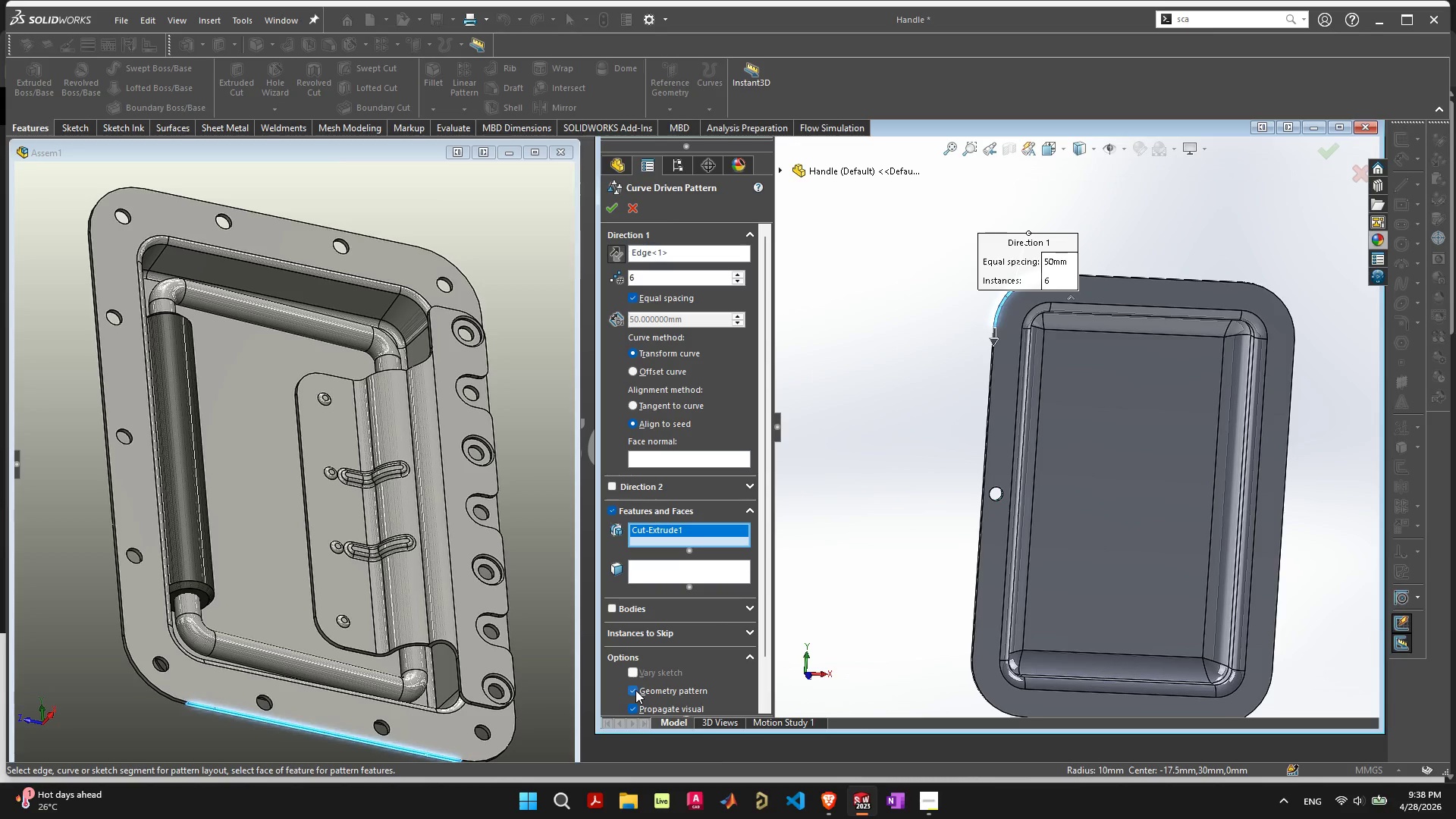 
left_click([635, 690])
 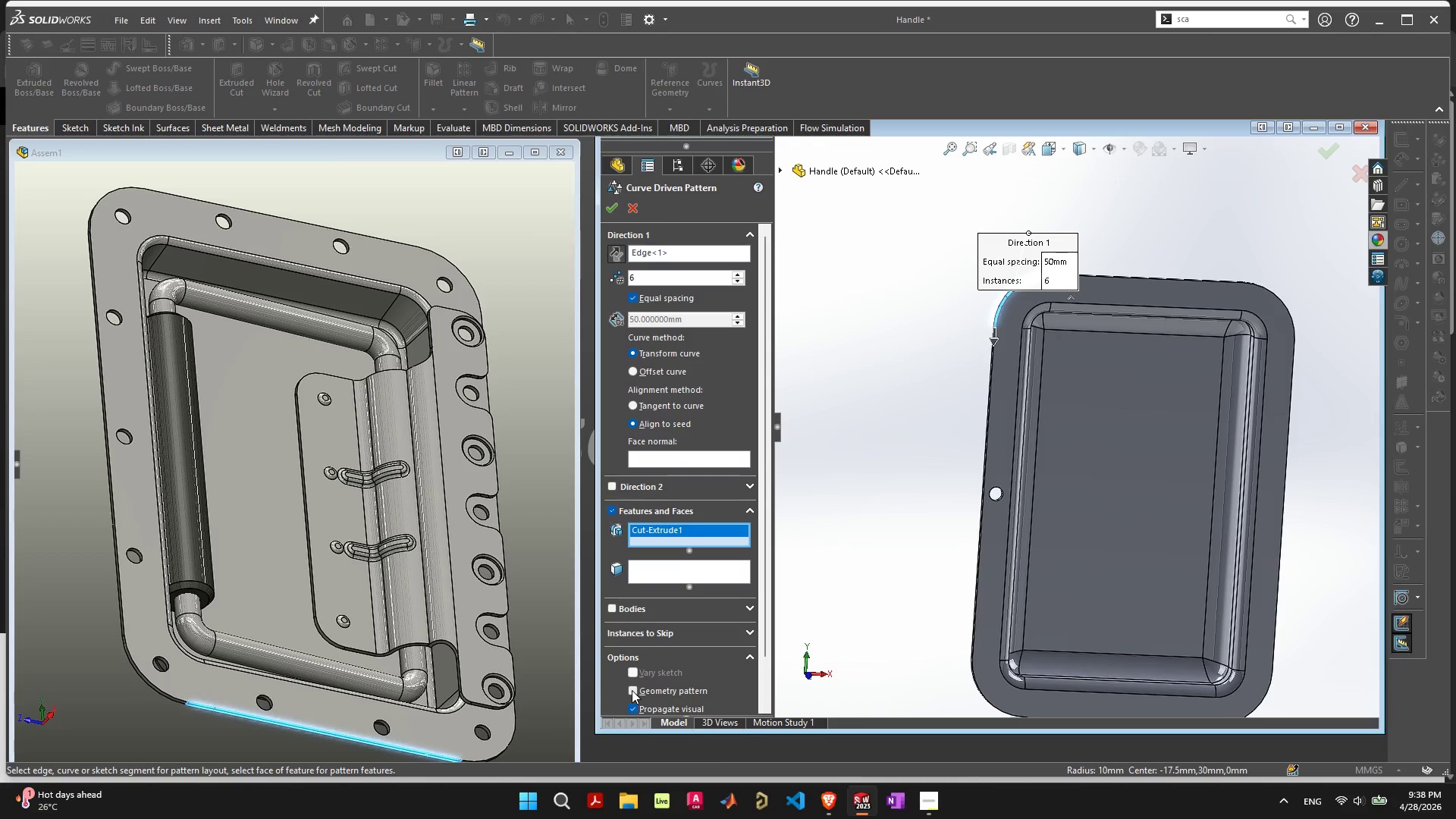 
wait(5.69)
 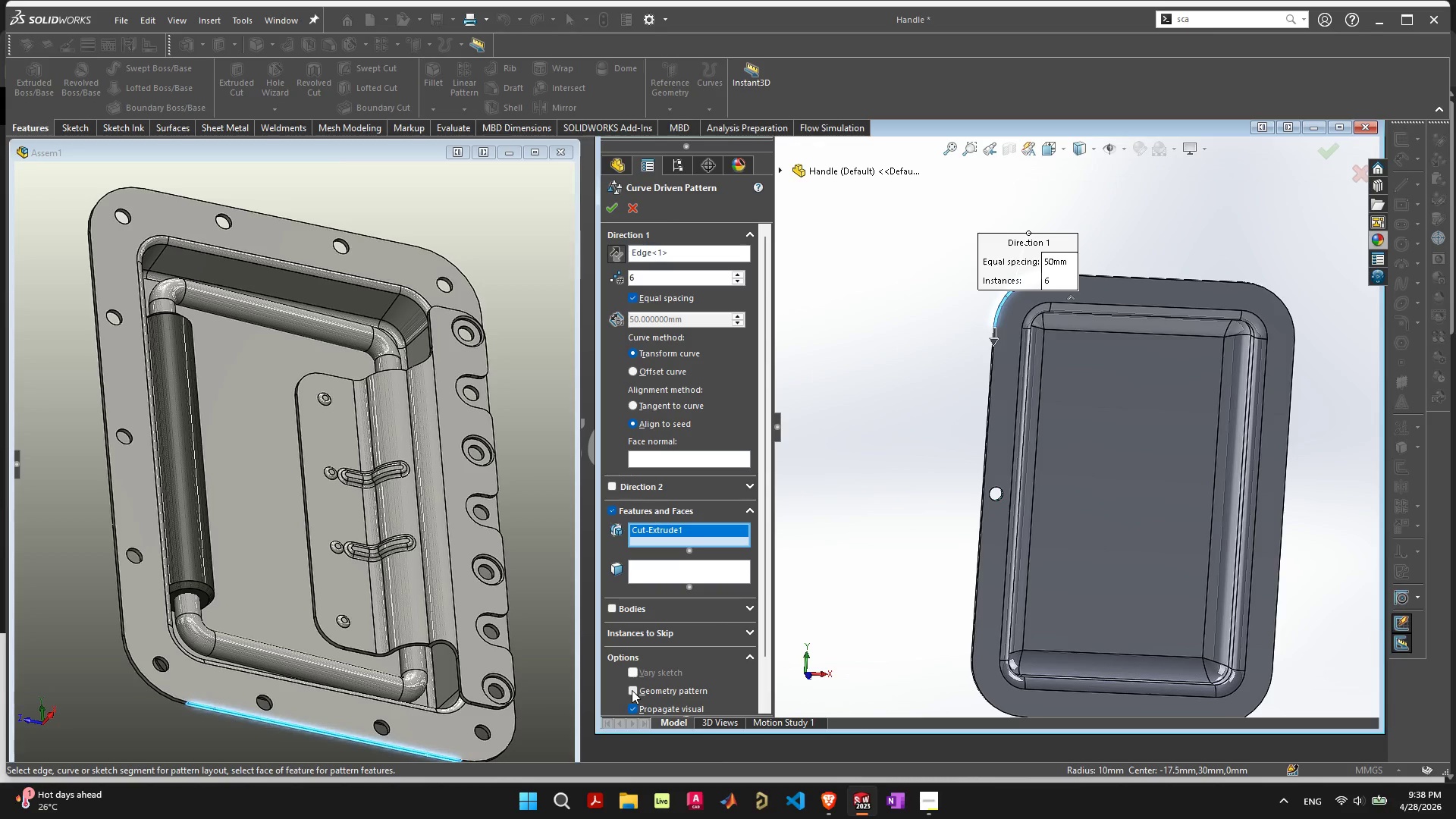 
left_click([635, 207])
 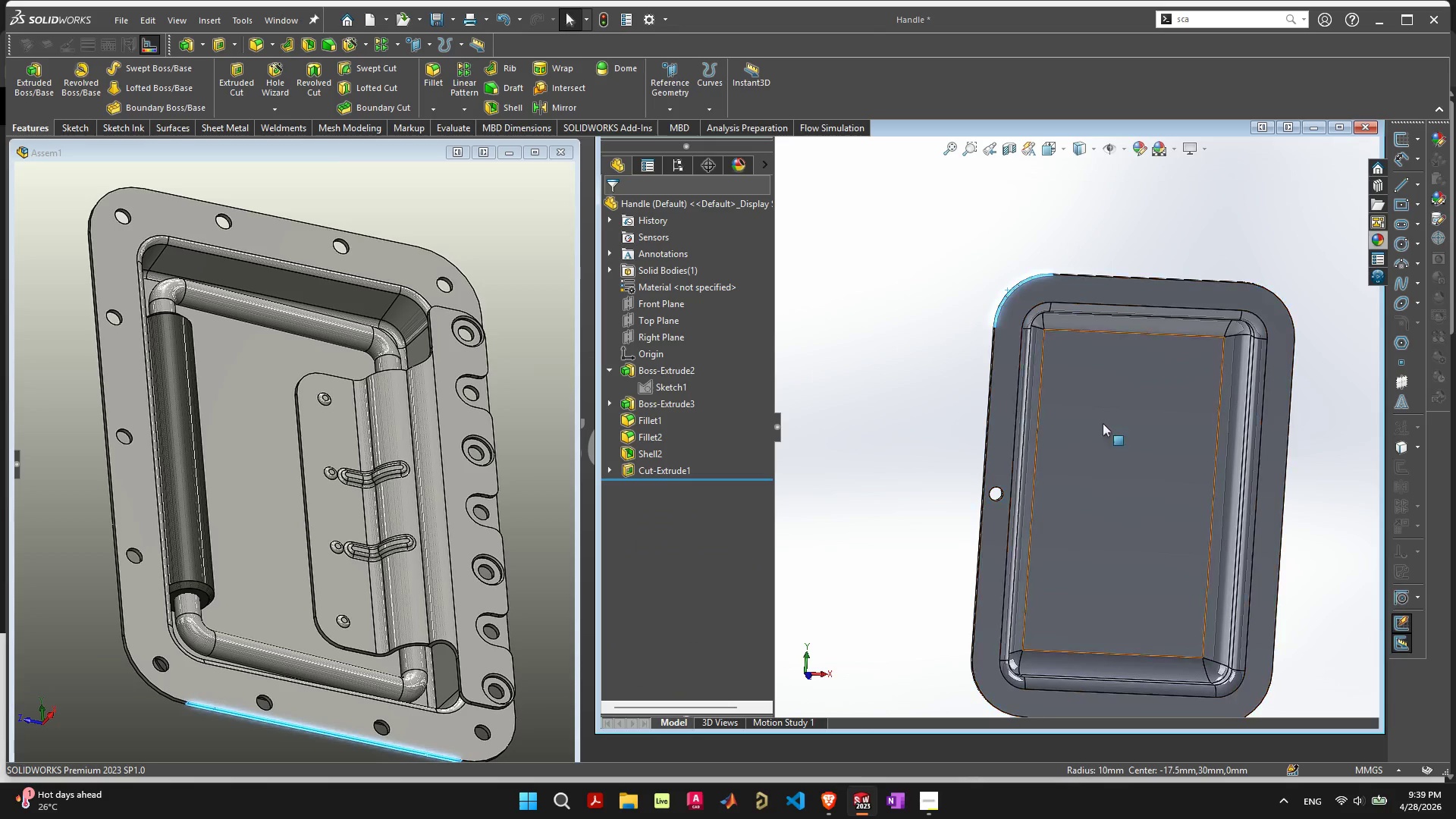 
left_click_drag(start_coordinate=[891, 505], to_coordinate=[890, 510])
 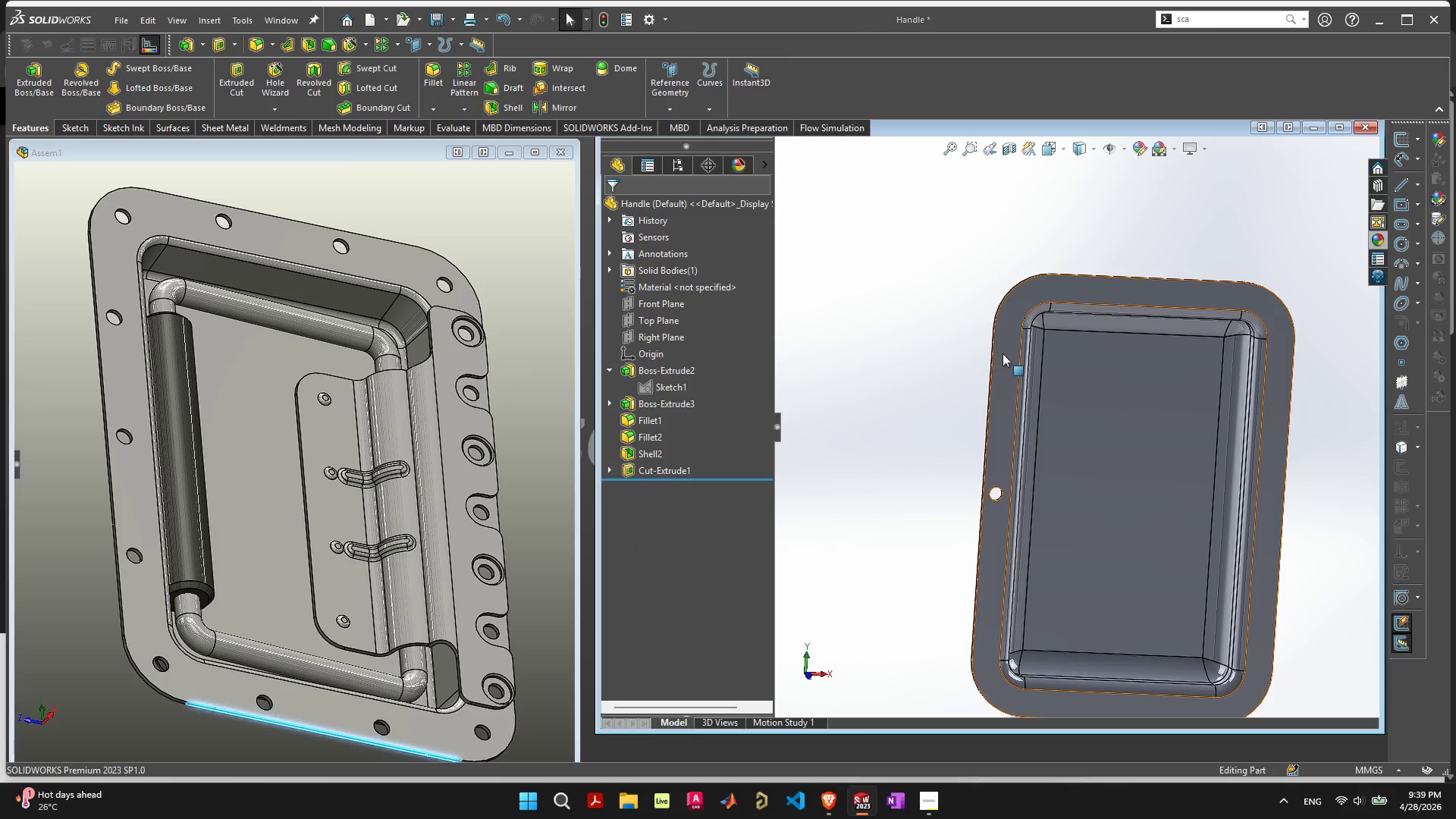 
left_click([1004, 353])
 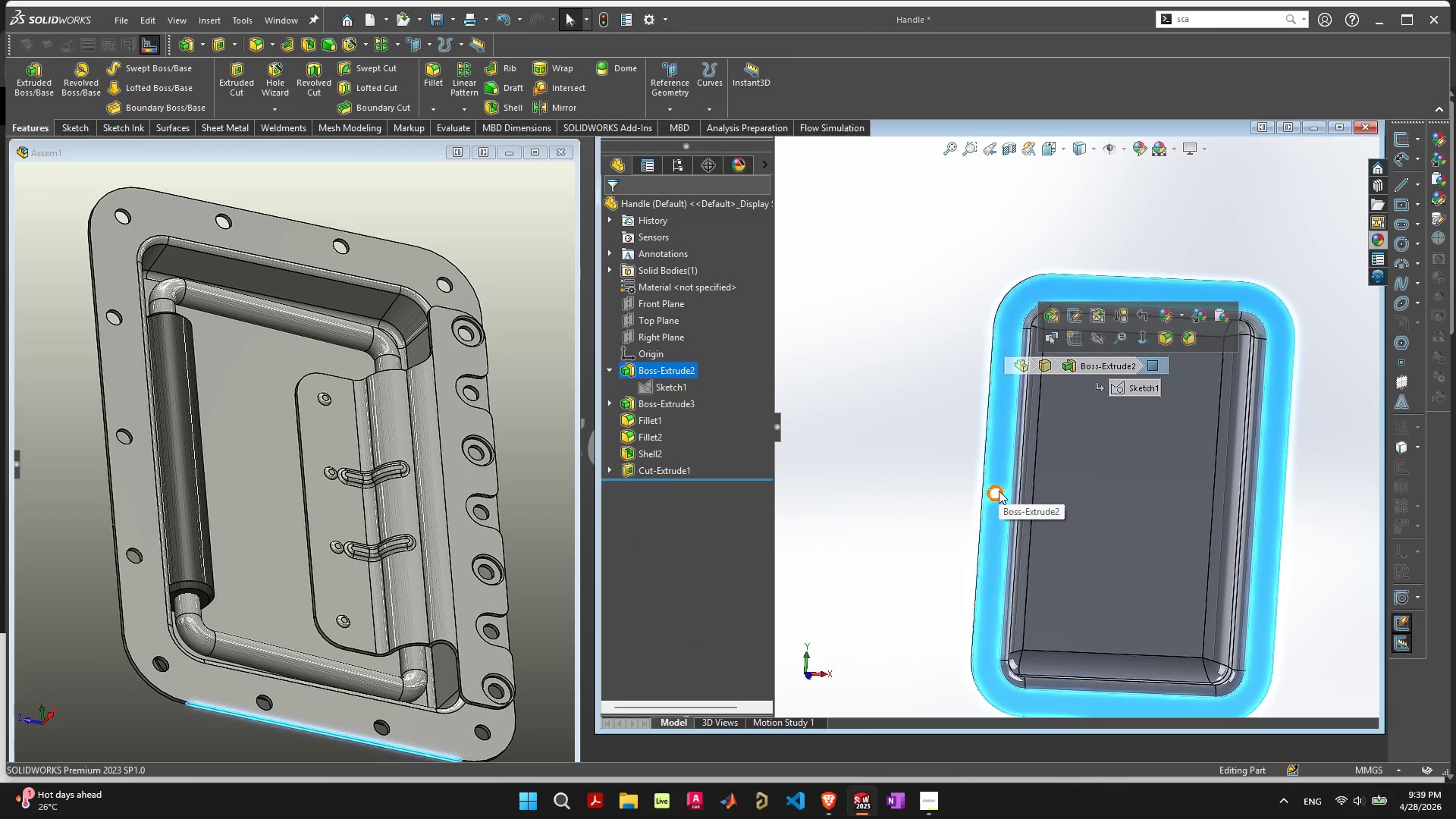 
left_click([999, 491])
 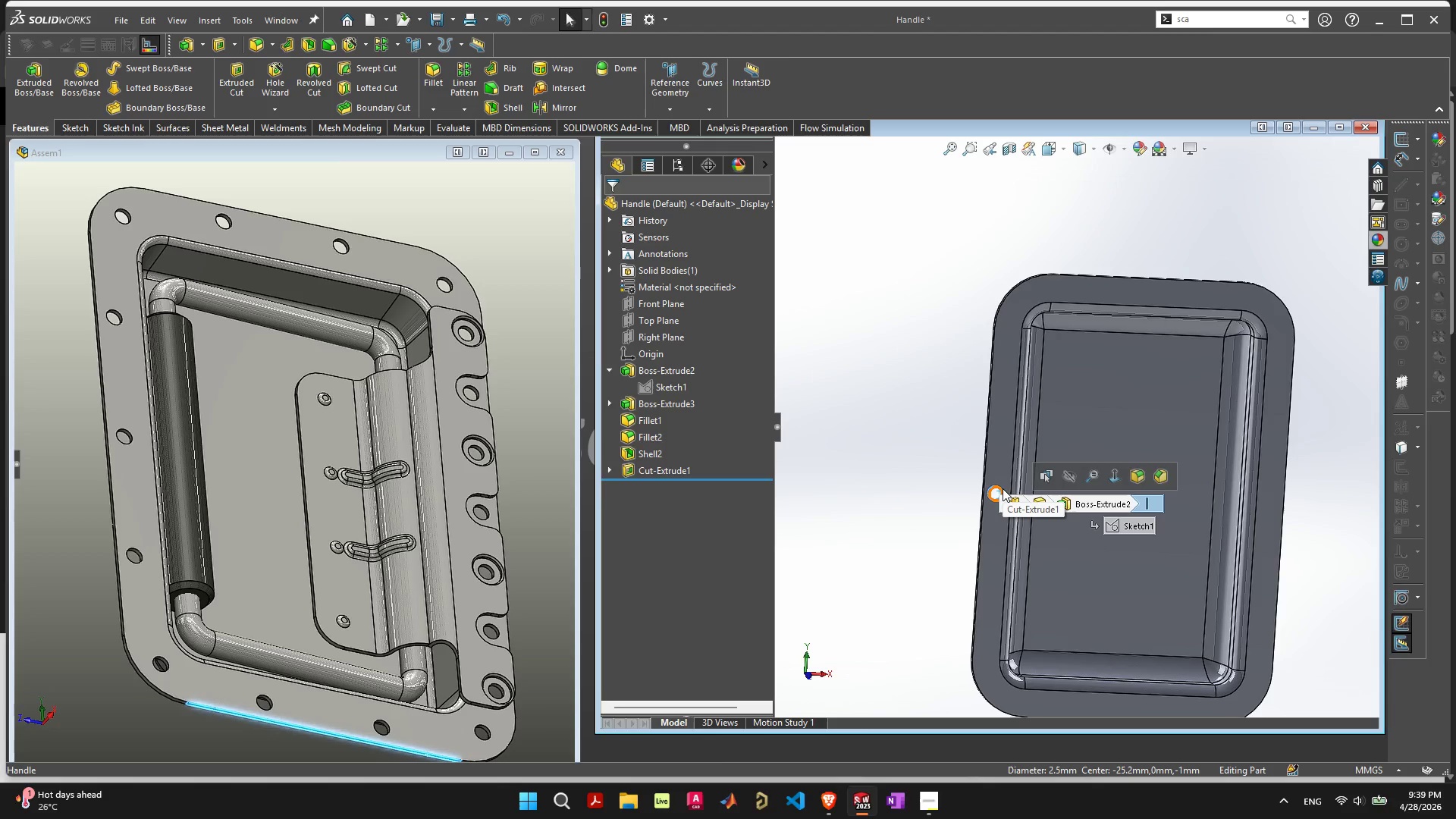 
left_click([1003, 488])
 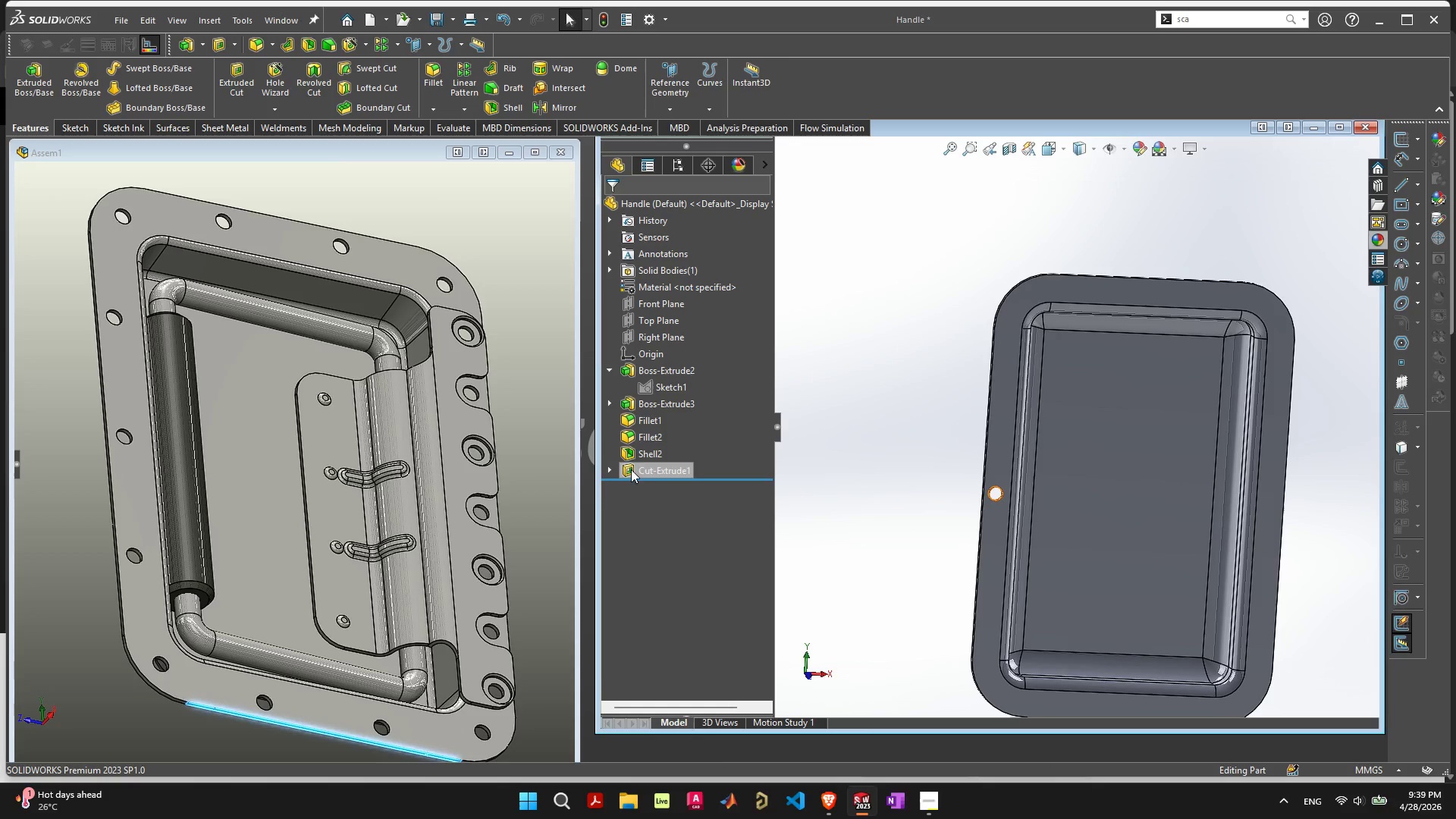 
double_click([667, 488])
 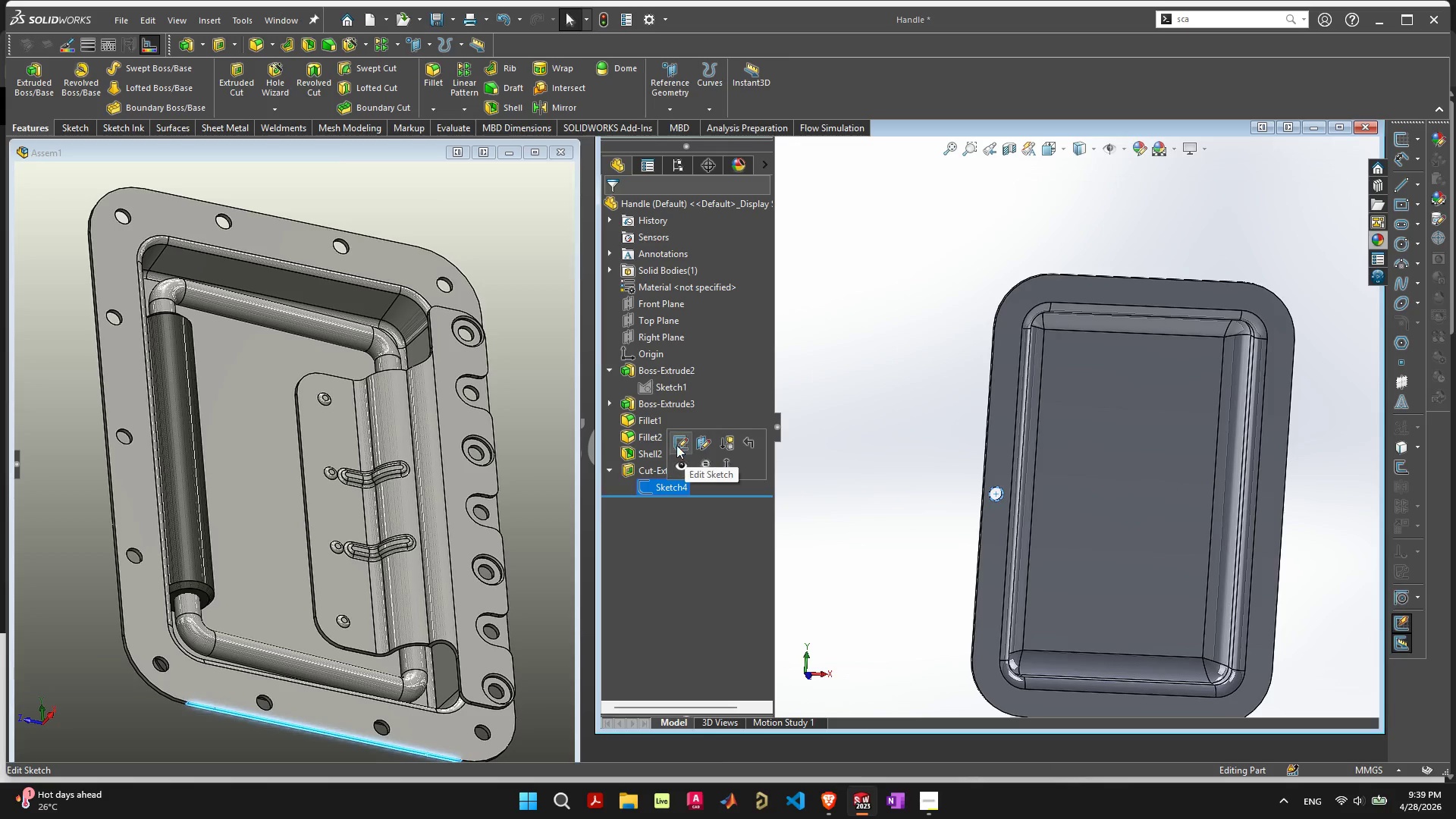 
left_click([676, 444])
 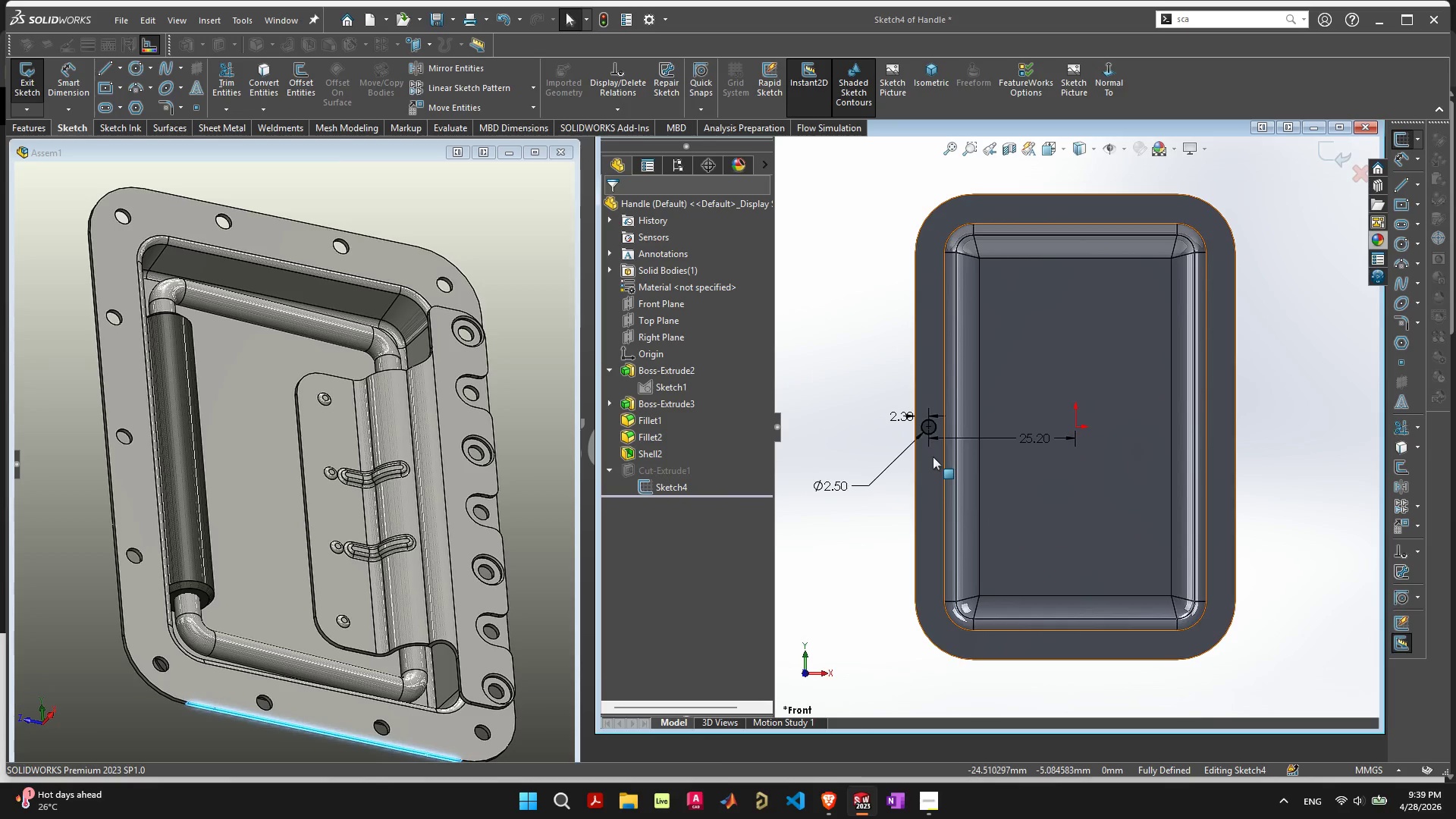 
scroll: coordinate [930, 430], scroll_direction: up, amount: 1.0
 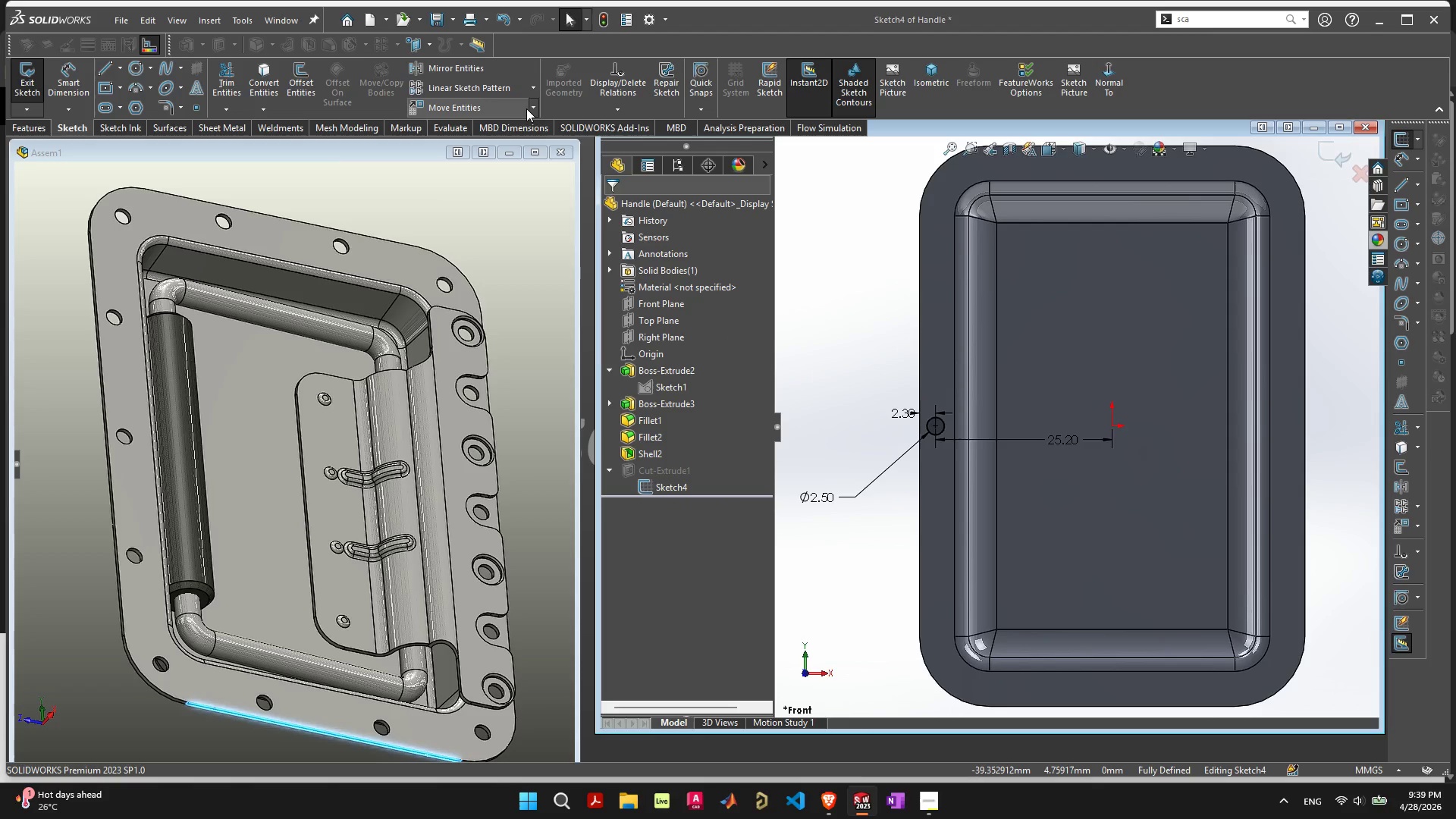 
left_click([536, 90])
 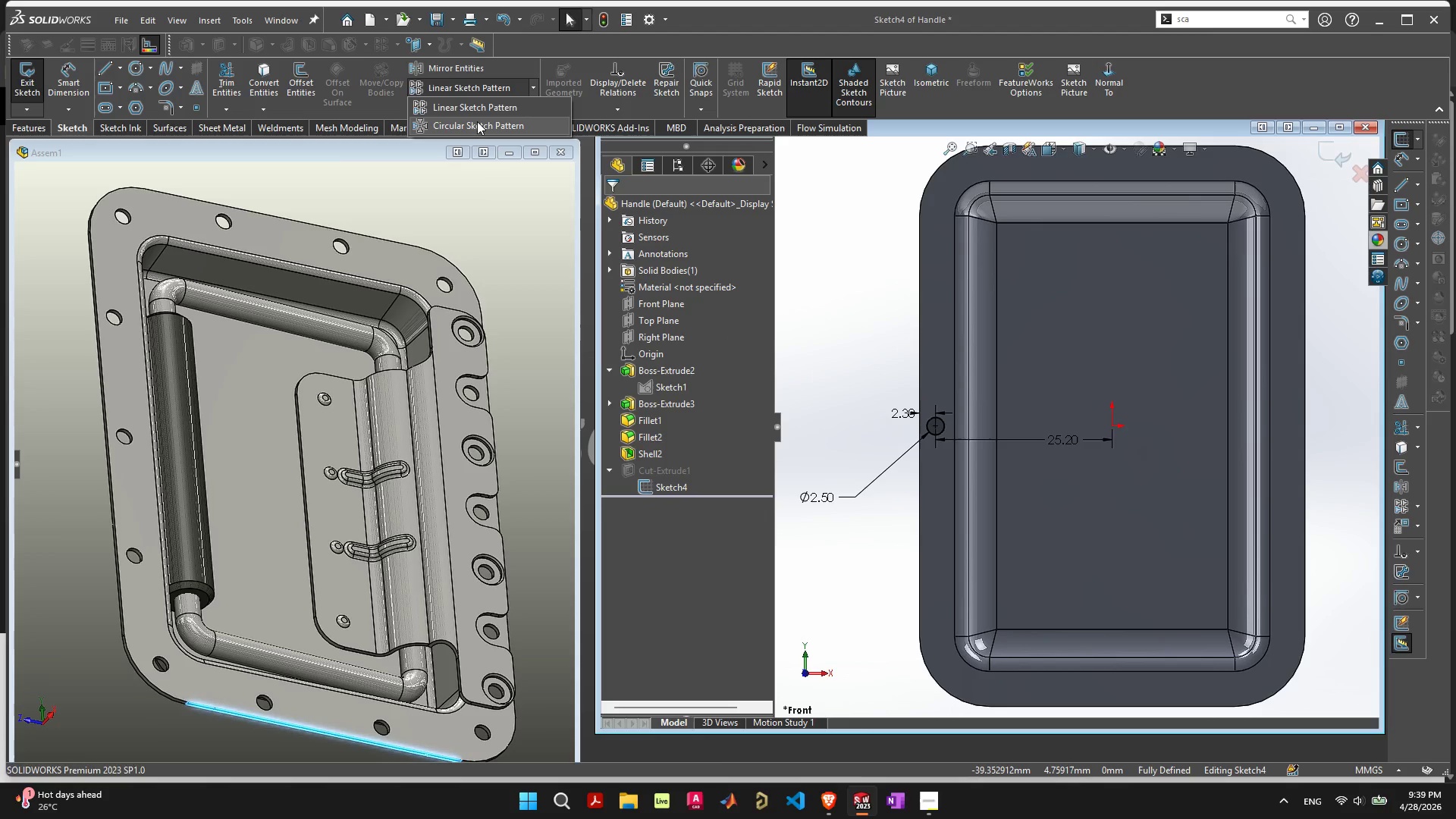 
left_click([482, 105])
 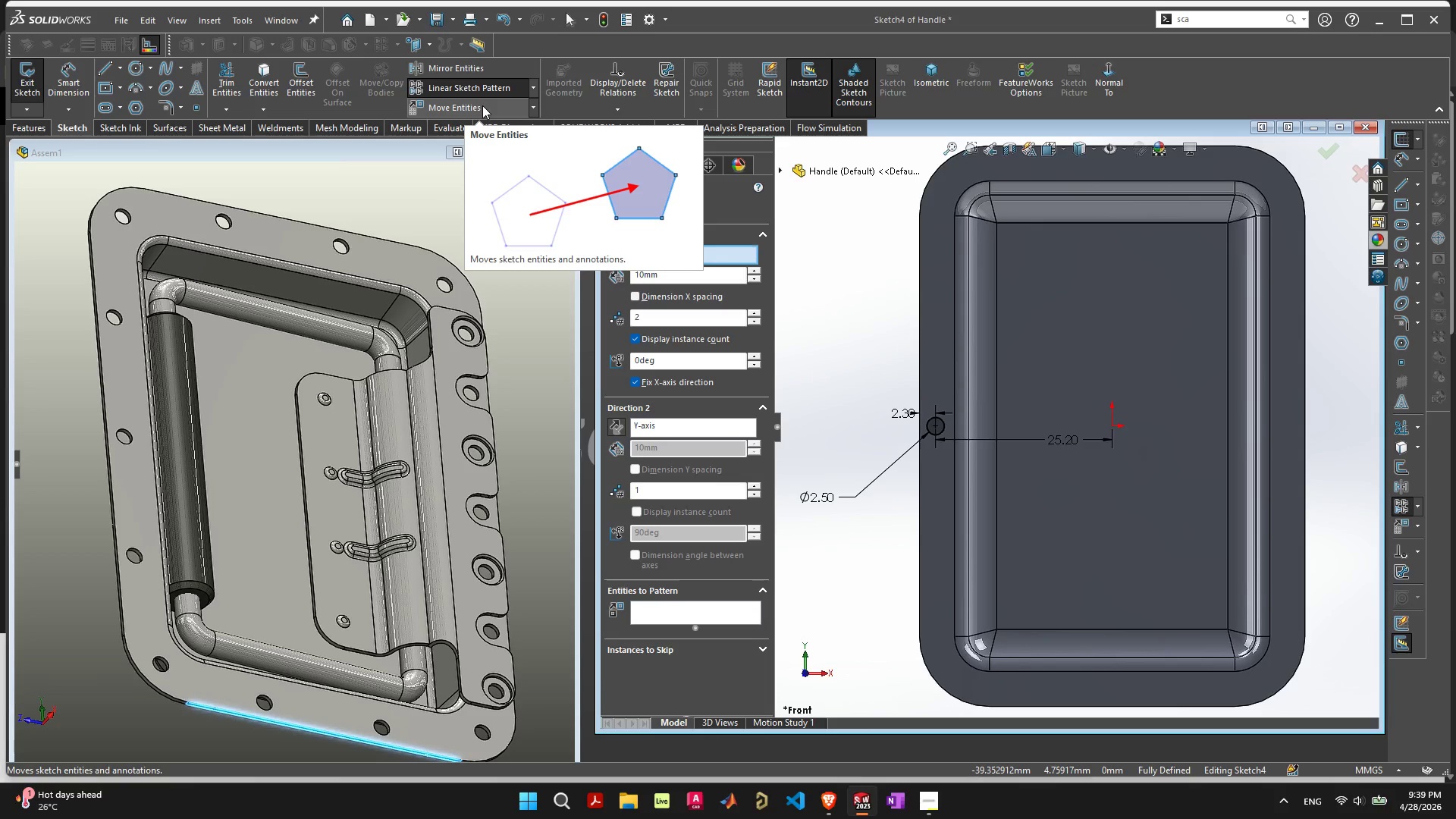 
key(Escape)
 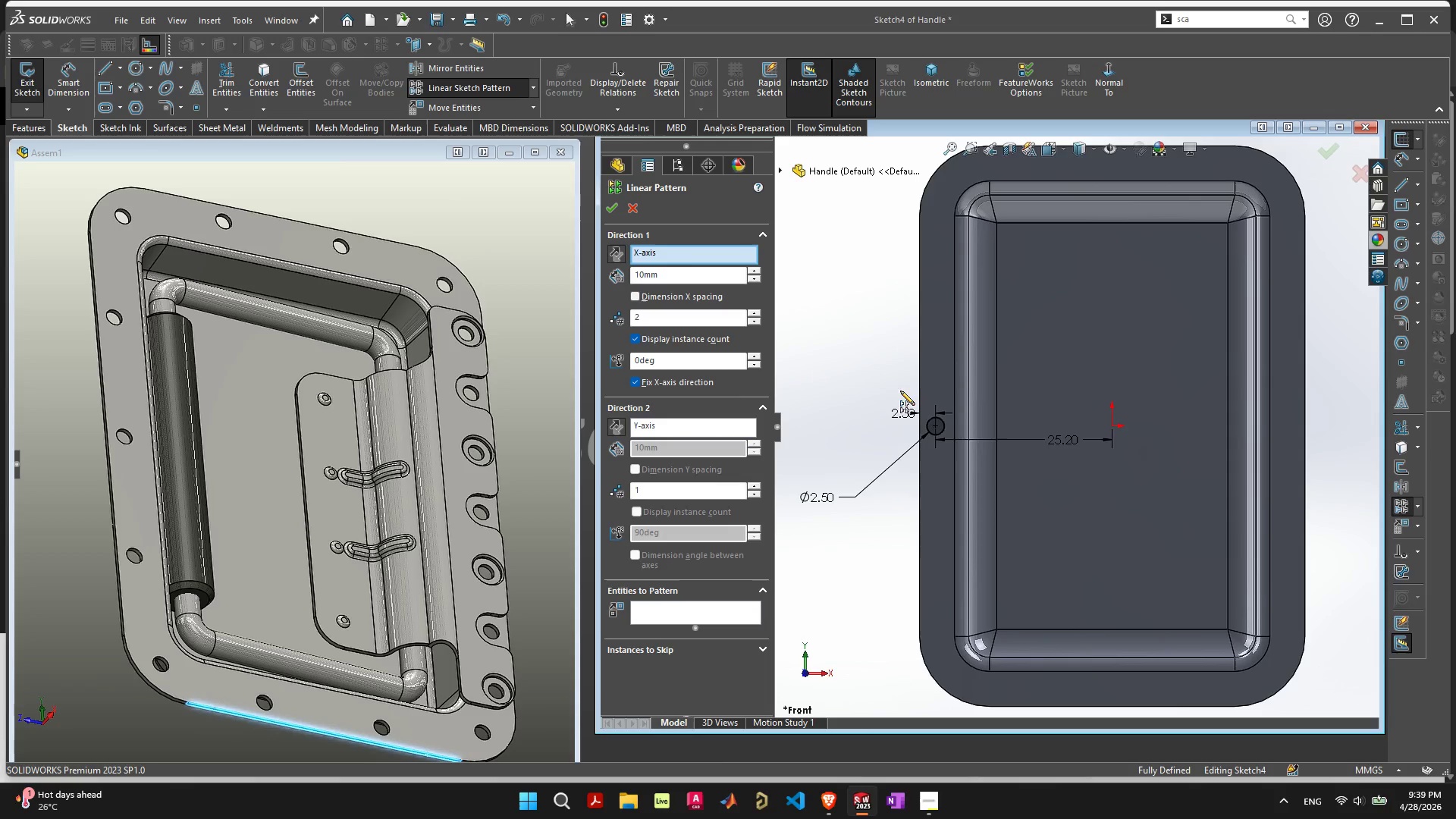 
key(Escape)
 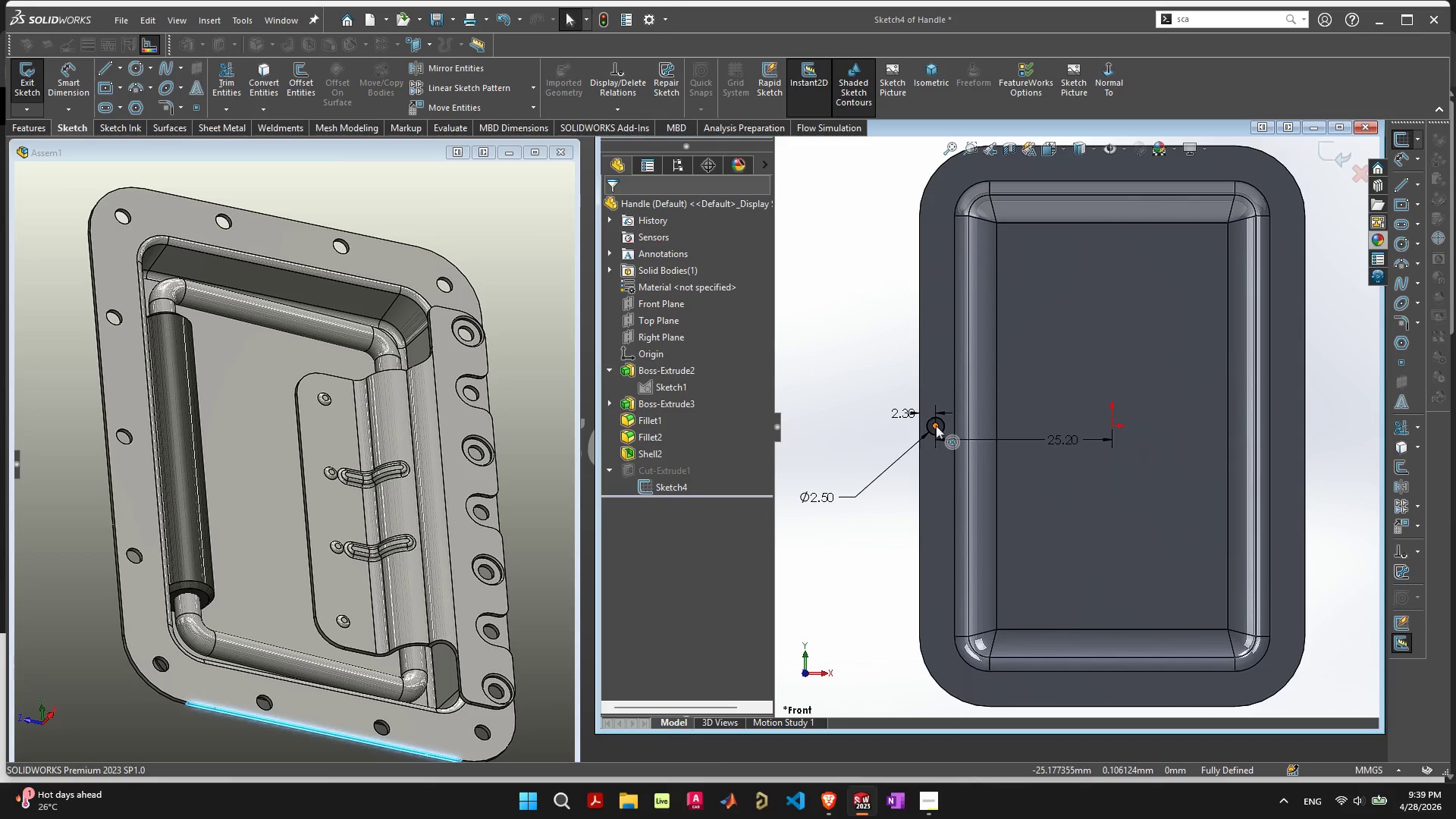 
left_click([936, 425])
 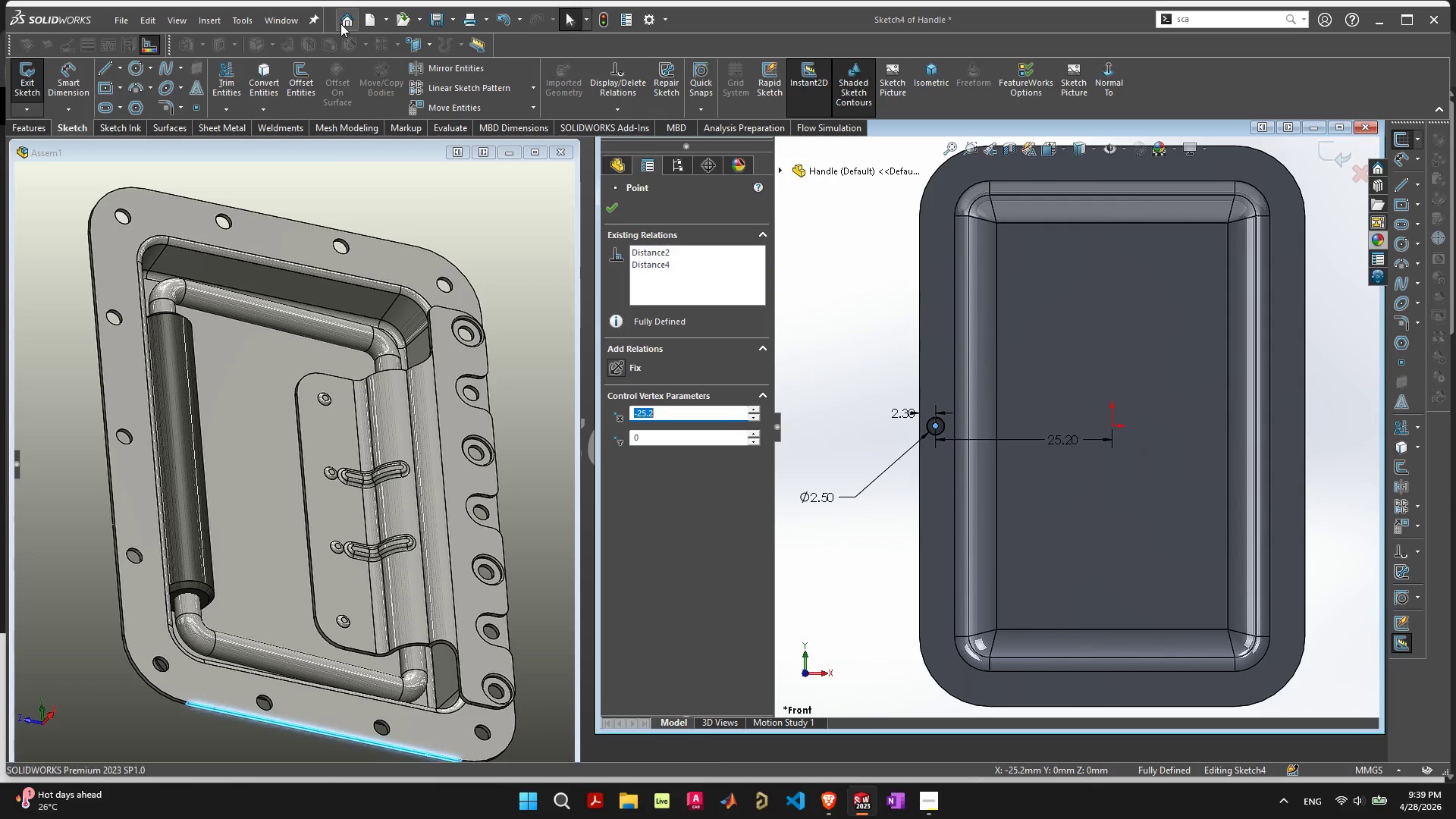 
left_click([466, 86])
 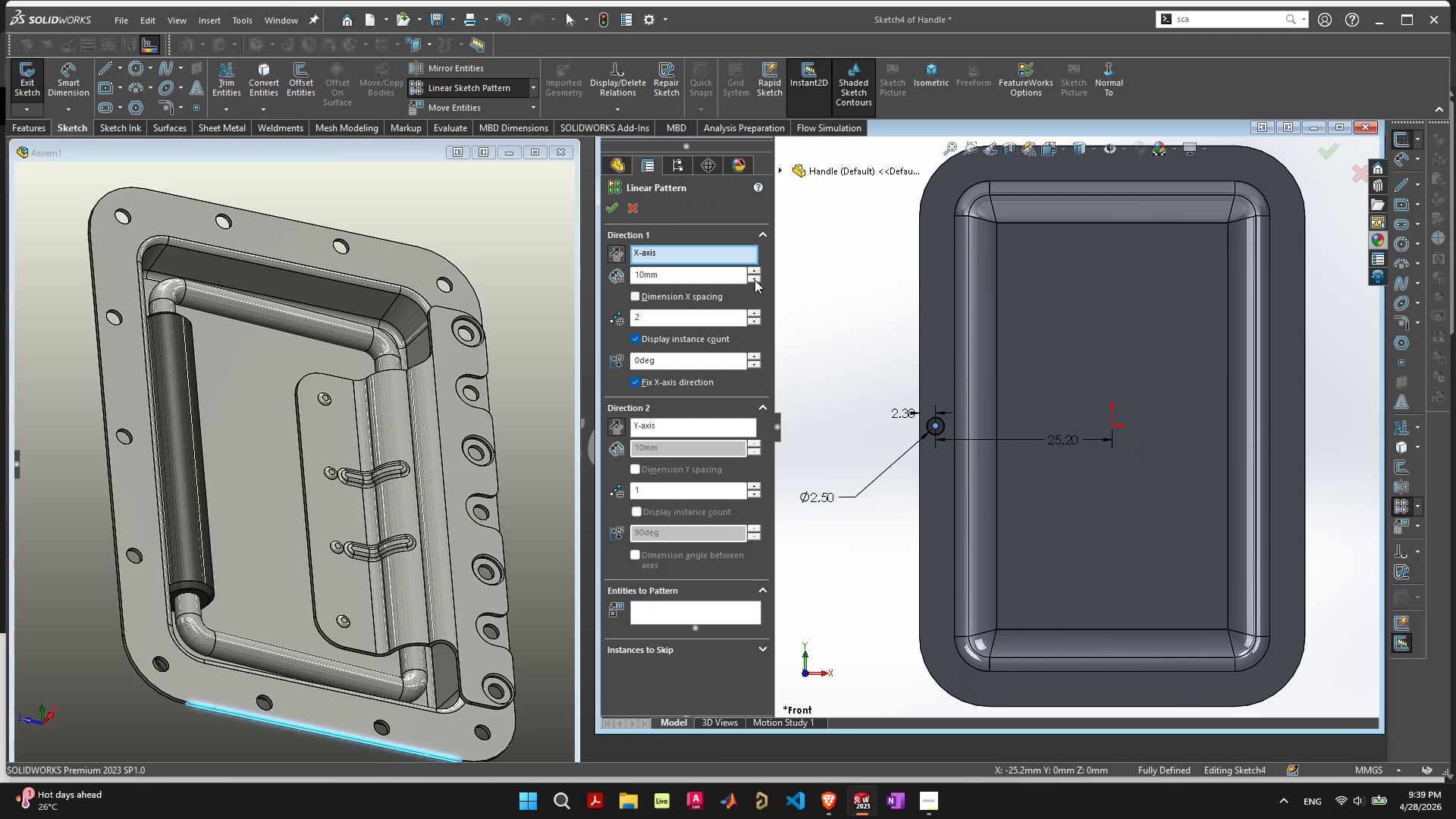 
wait(9.72)
 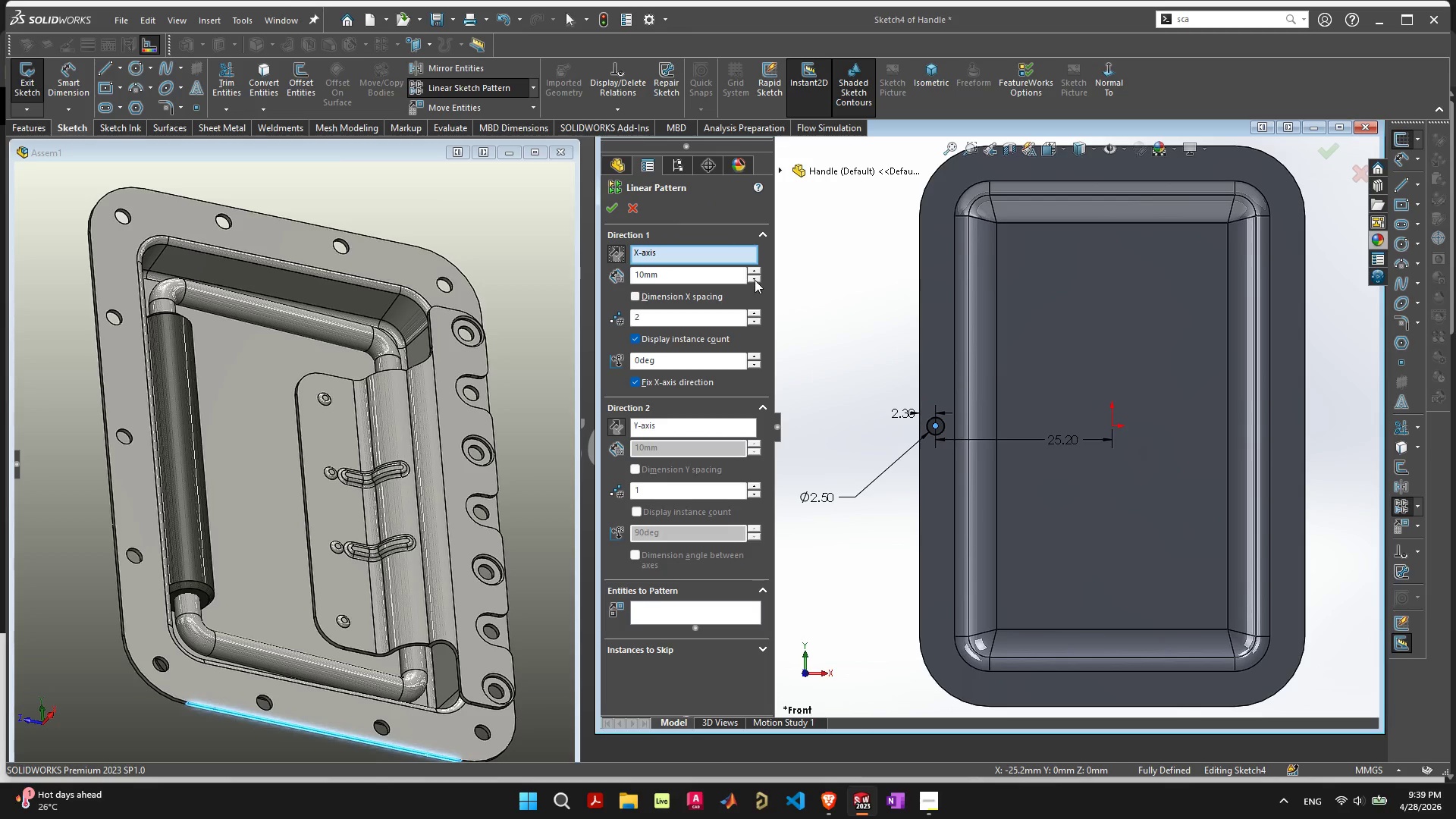 
left_click([753, 315])
 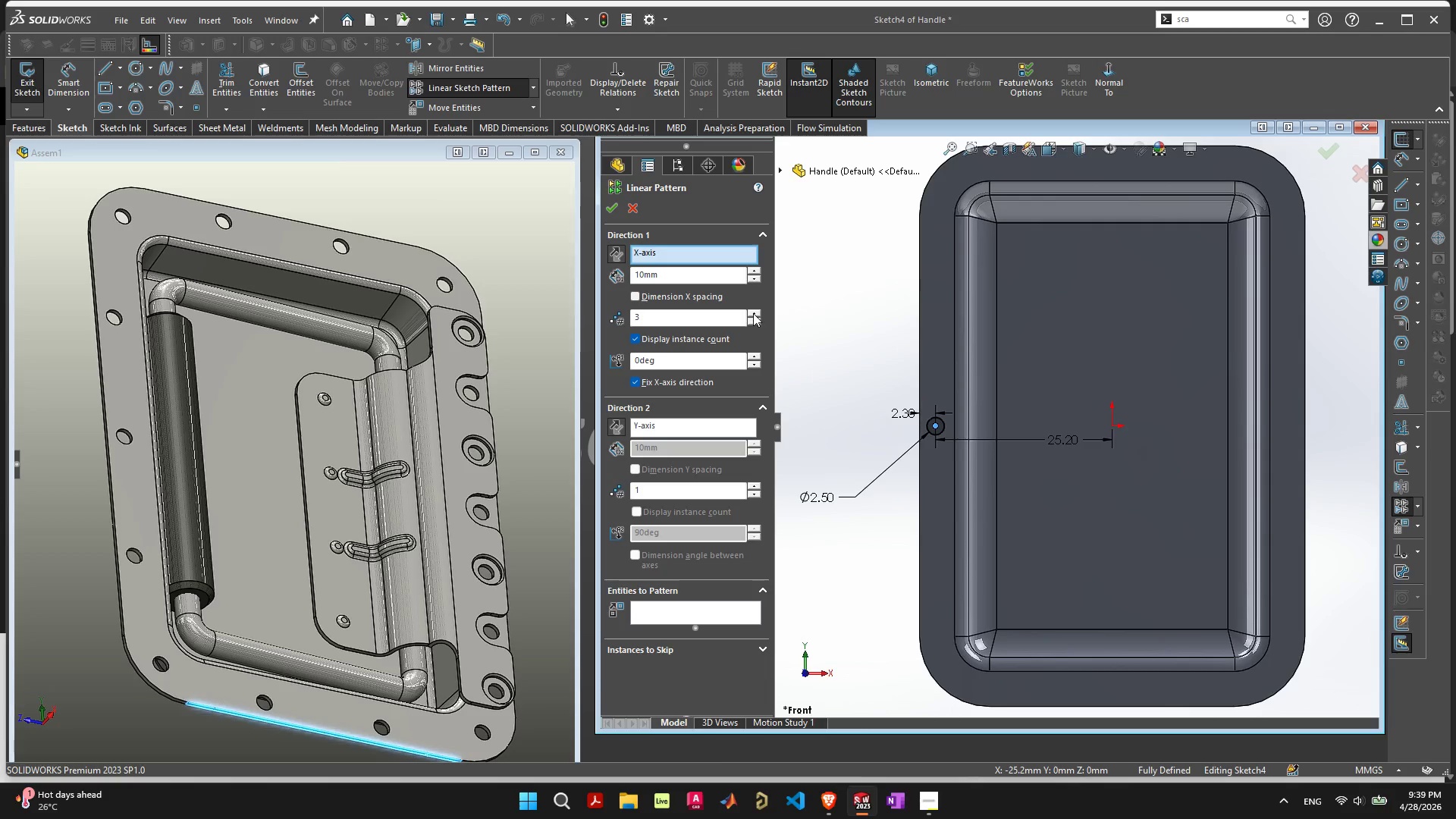 
left_click([753, 313])
 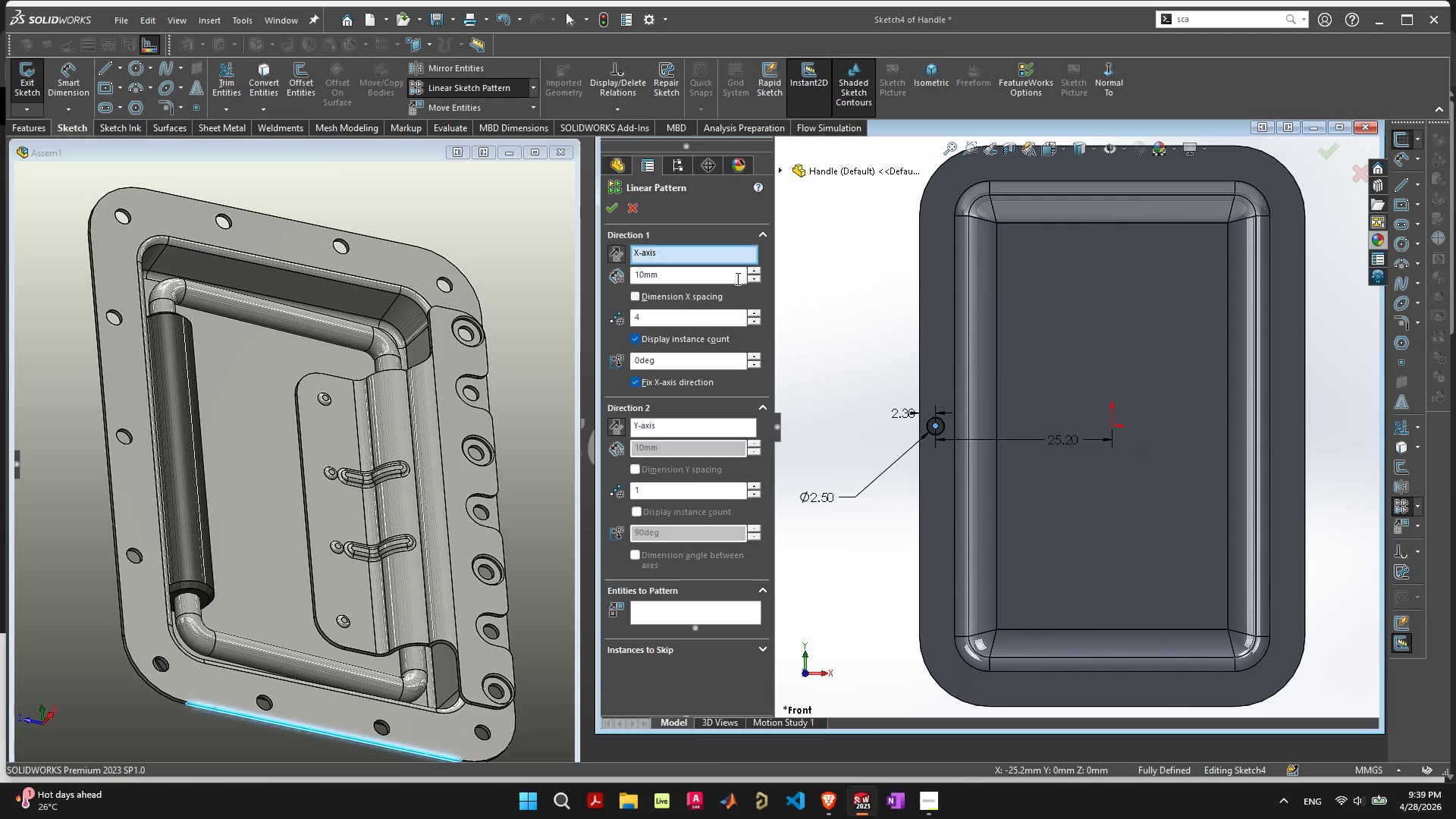 
left_click([755, 271])
 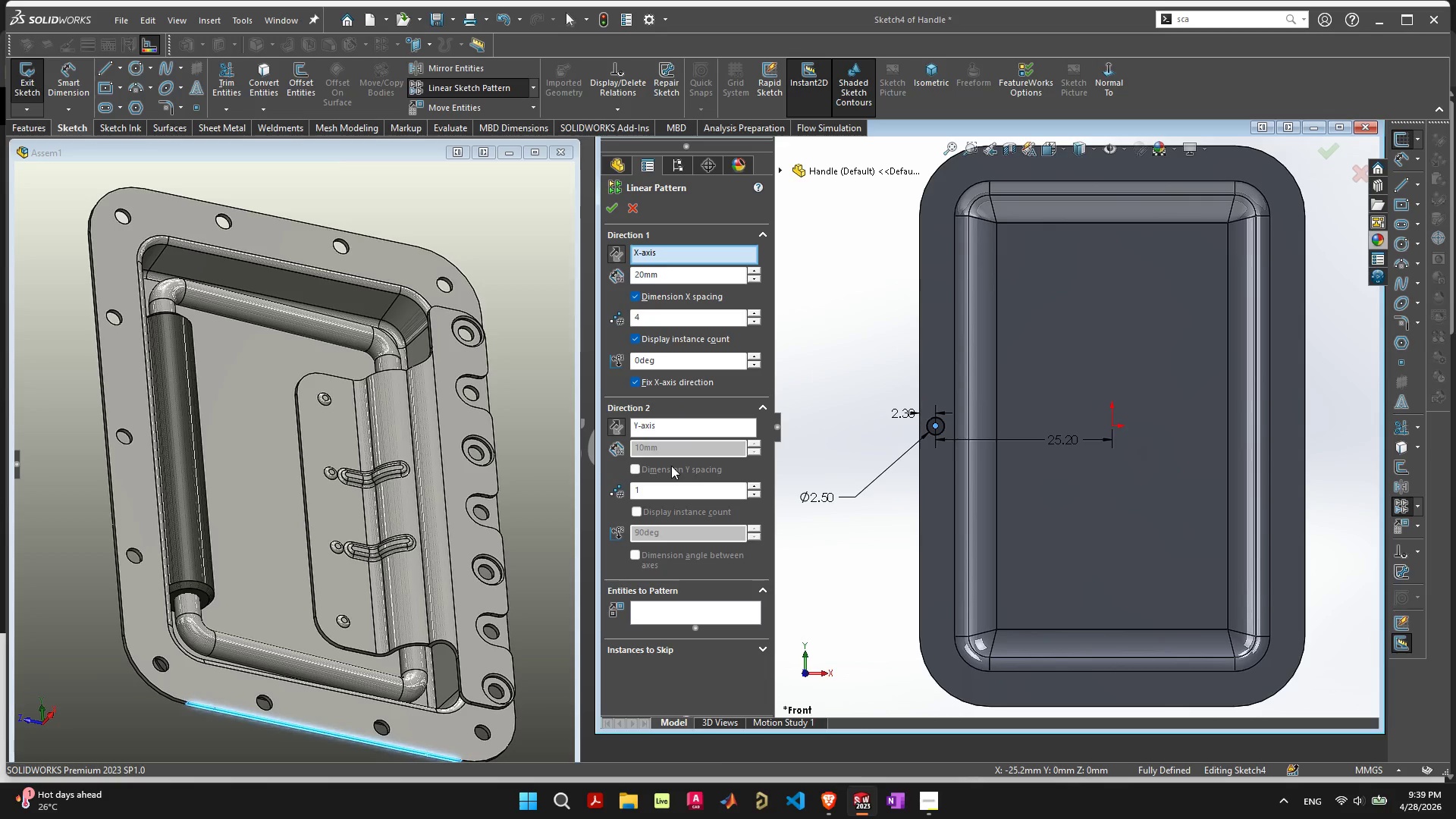 
wait(17.58)
 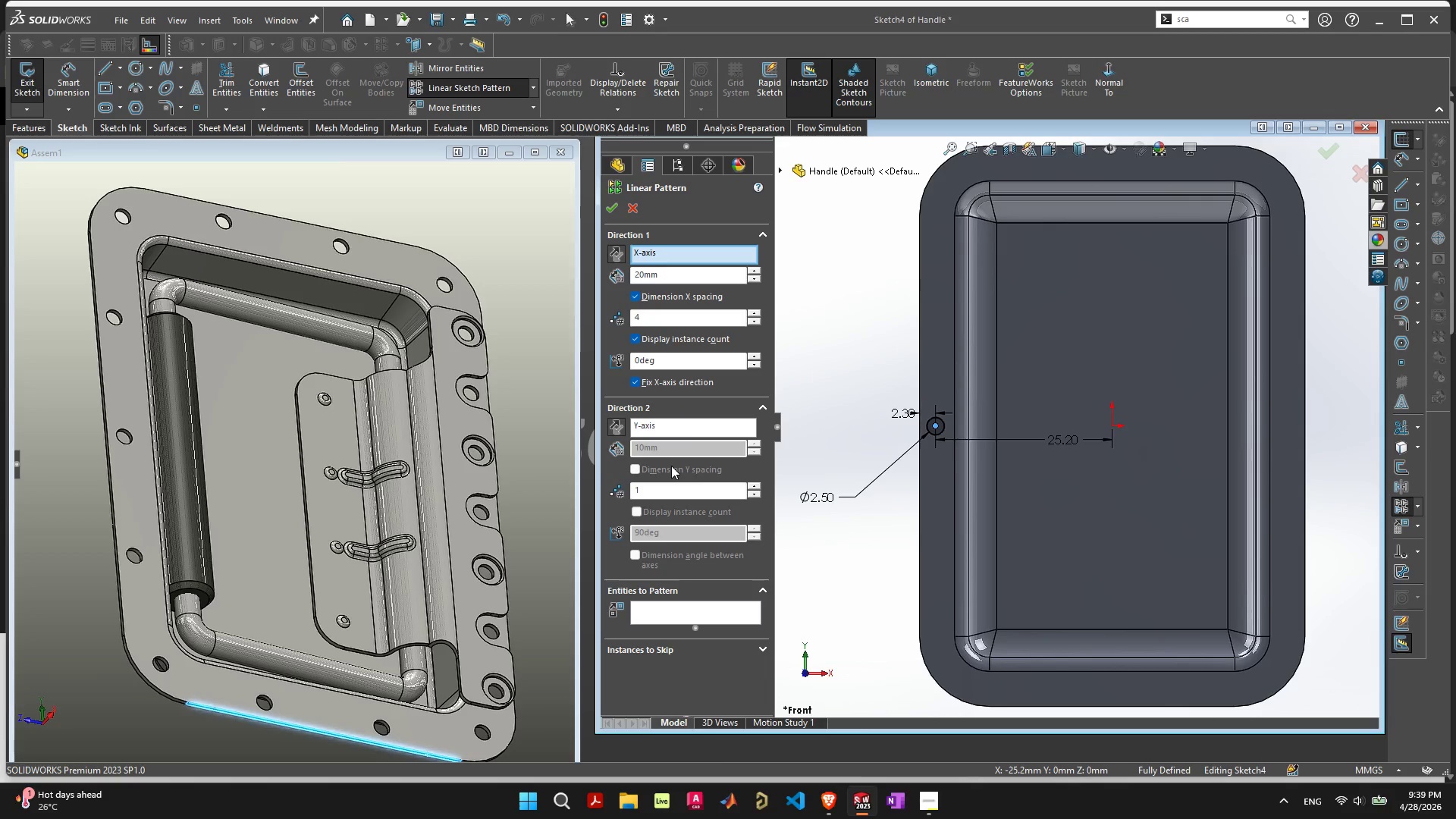 
left_click([695, 252])
 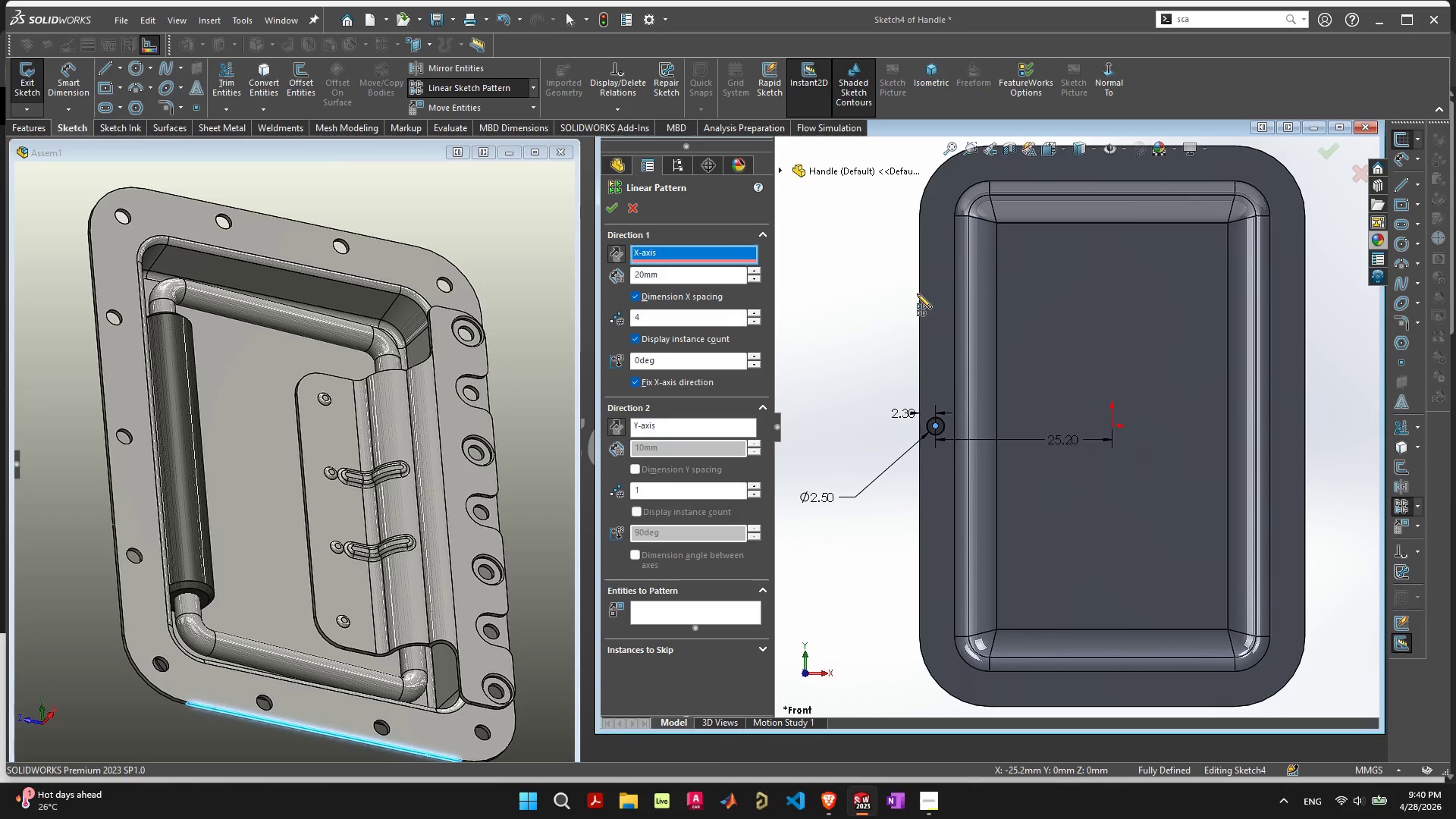 
left_click([918, 293])
 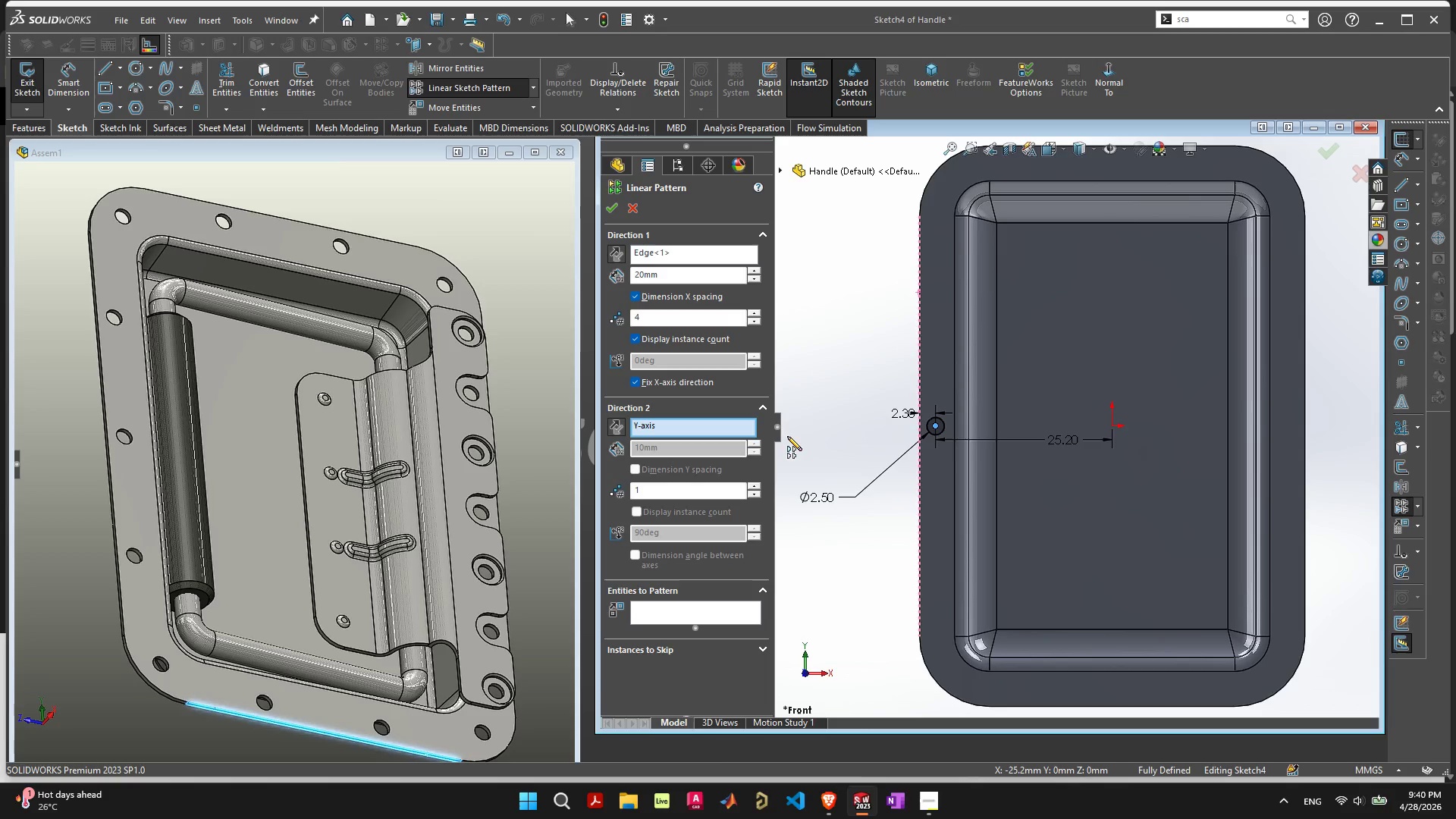 
wait(8.31)
 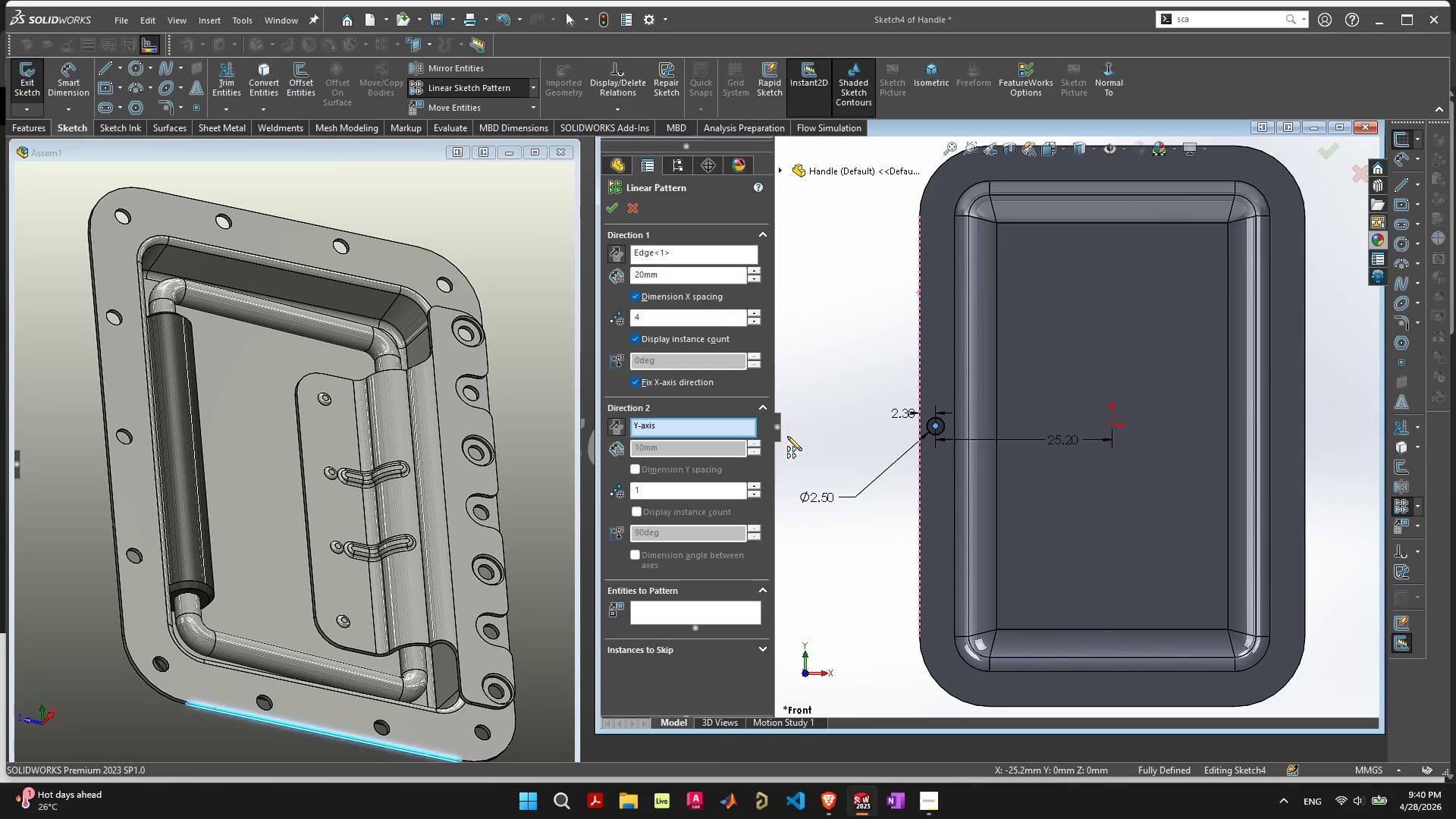 
left_click([711, 610])
 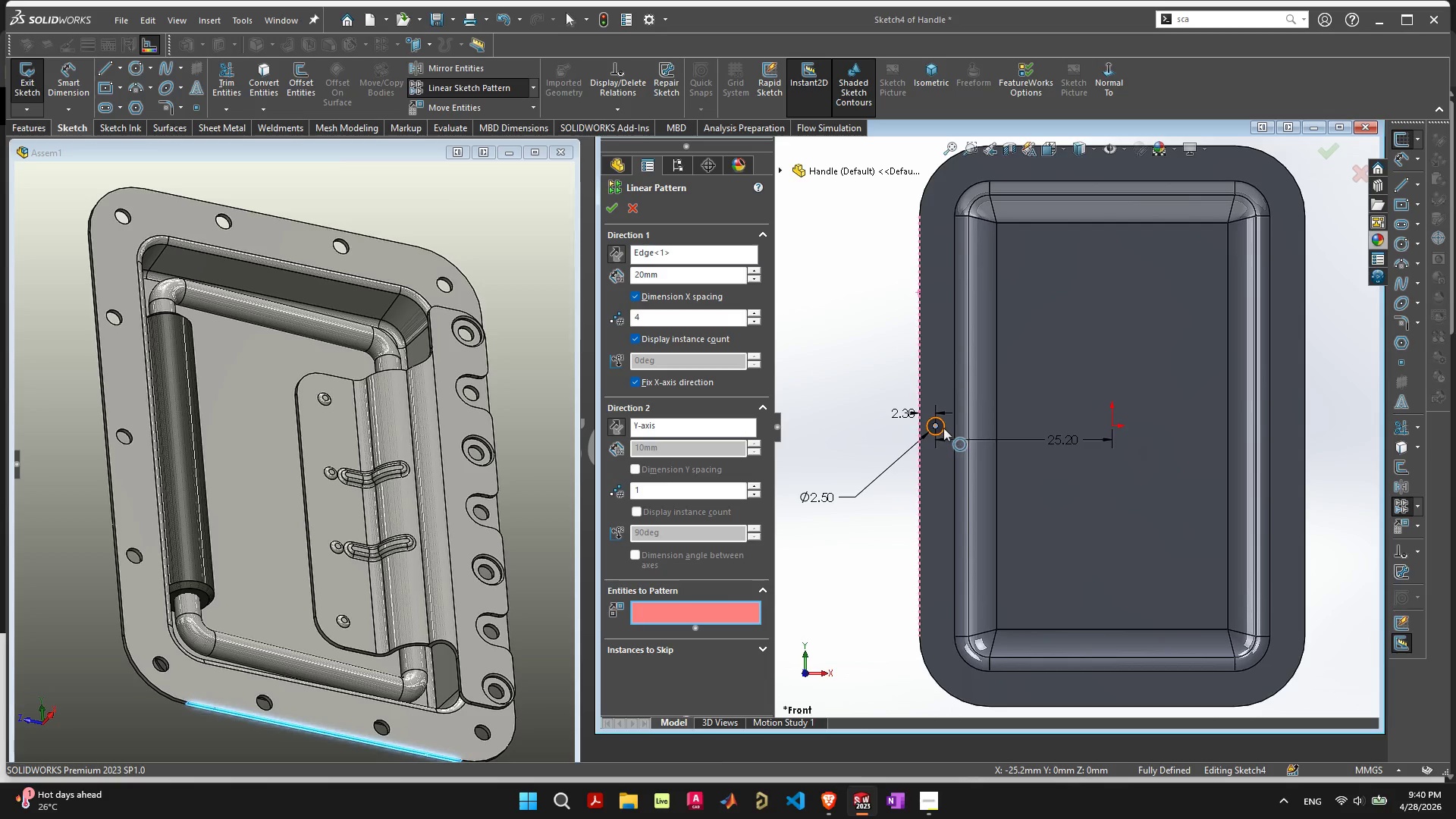 
left_click([943, 427])
 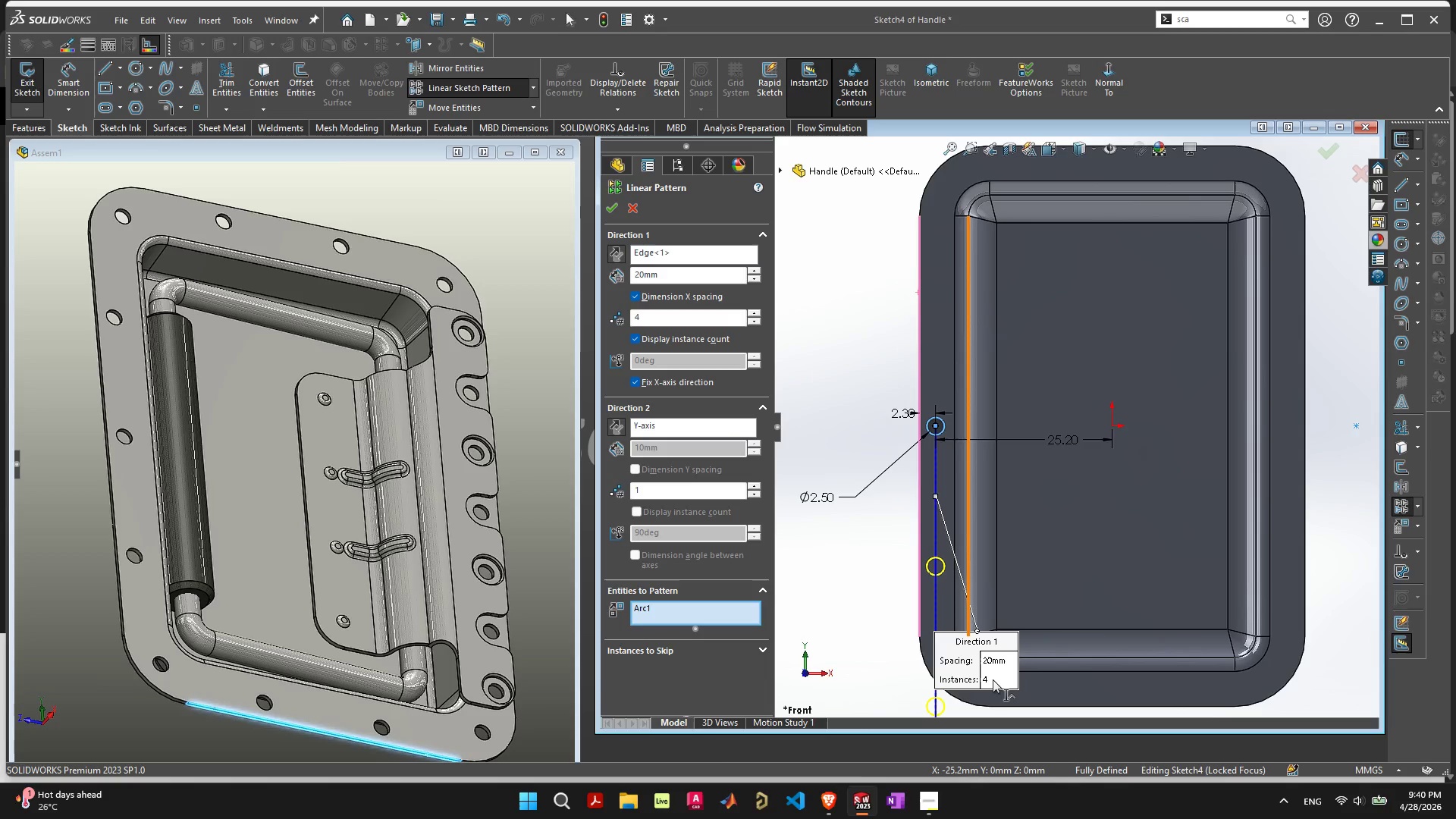 
wait(6.78)
 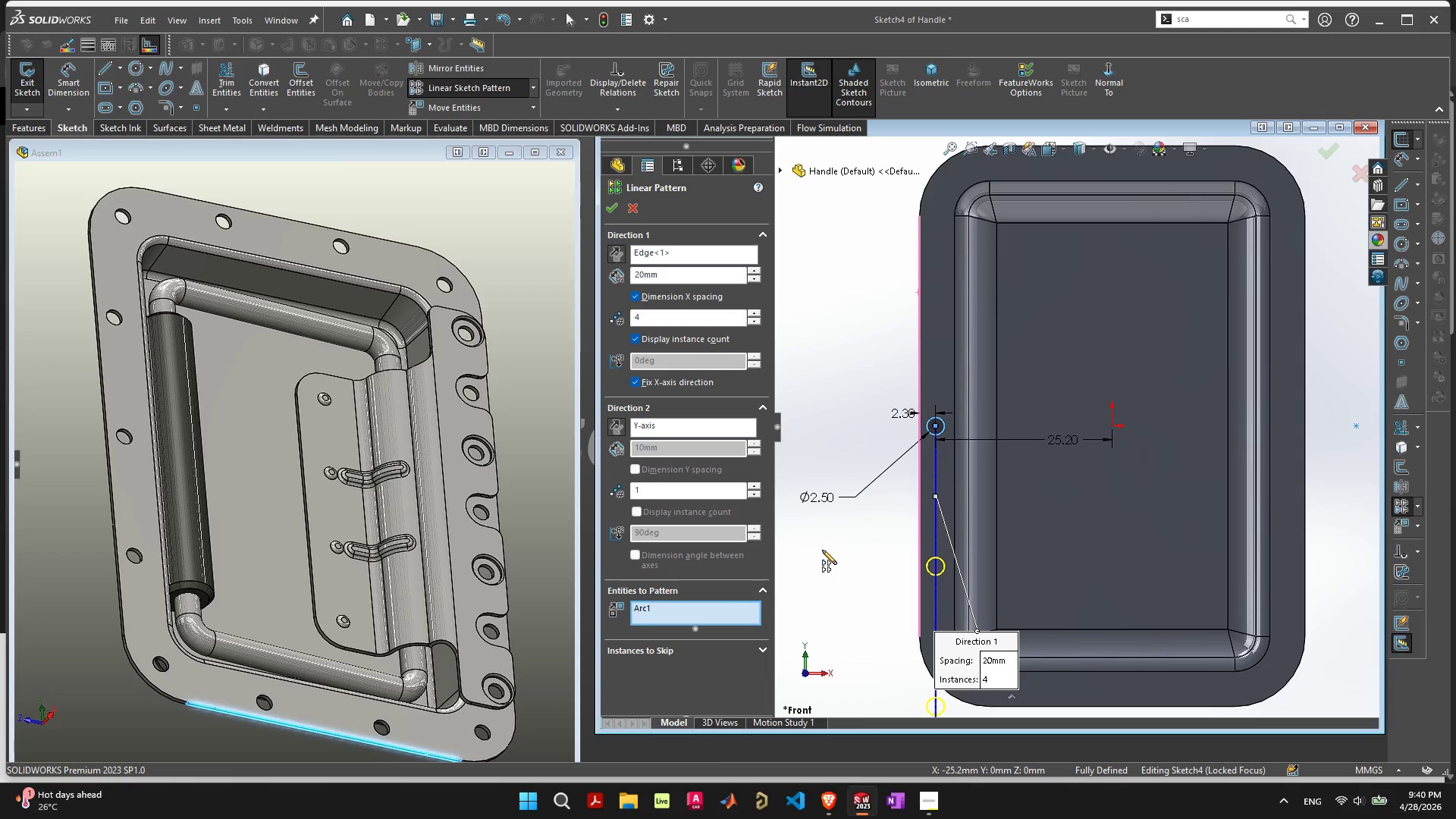 
double_click([755, 322])
 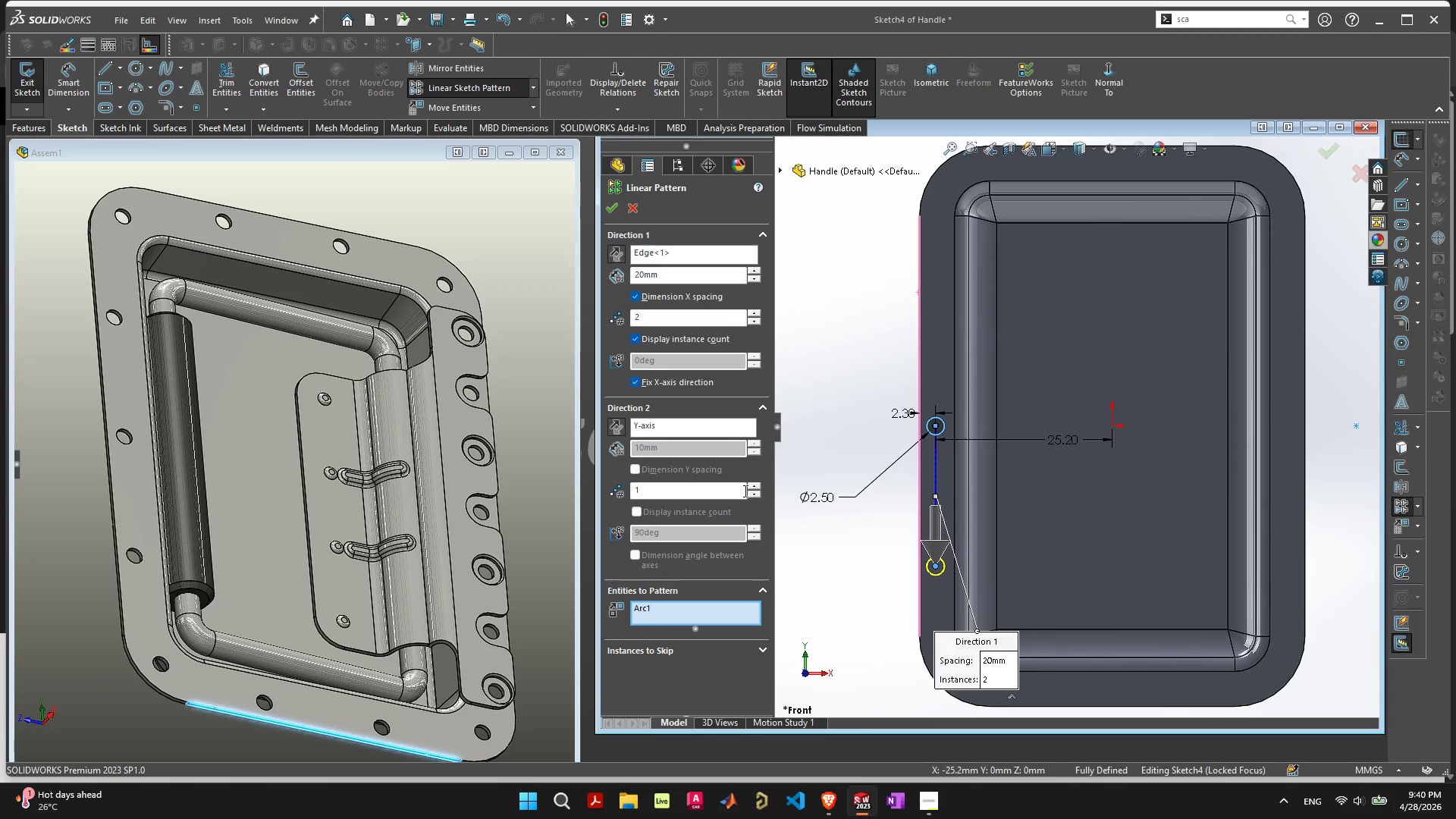 
double_click([750, 485])
 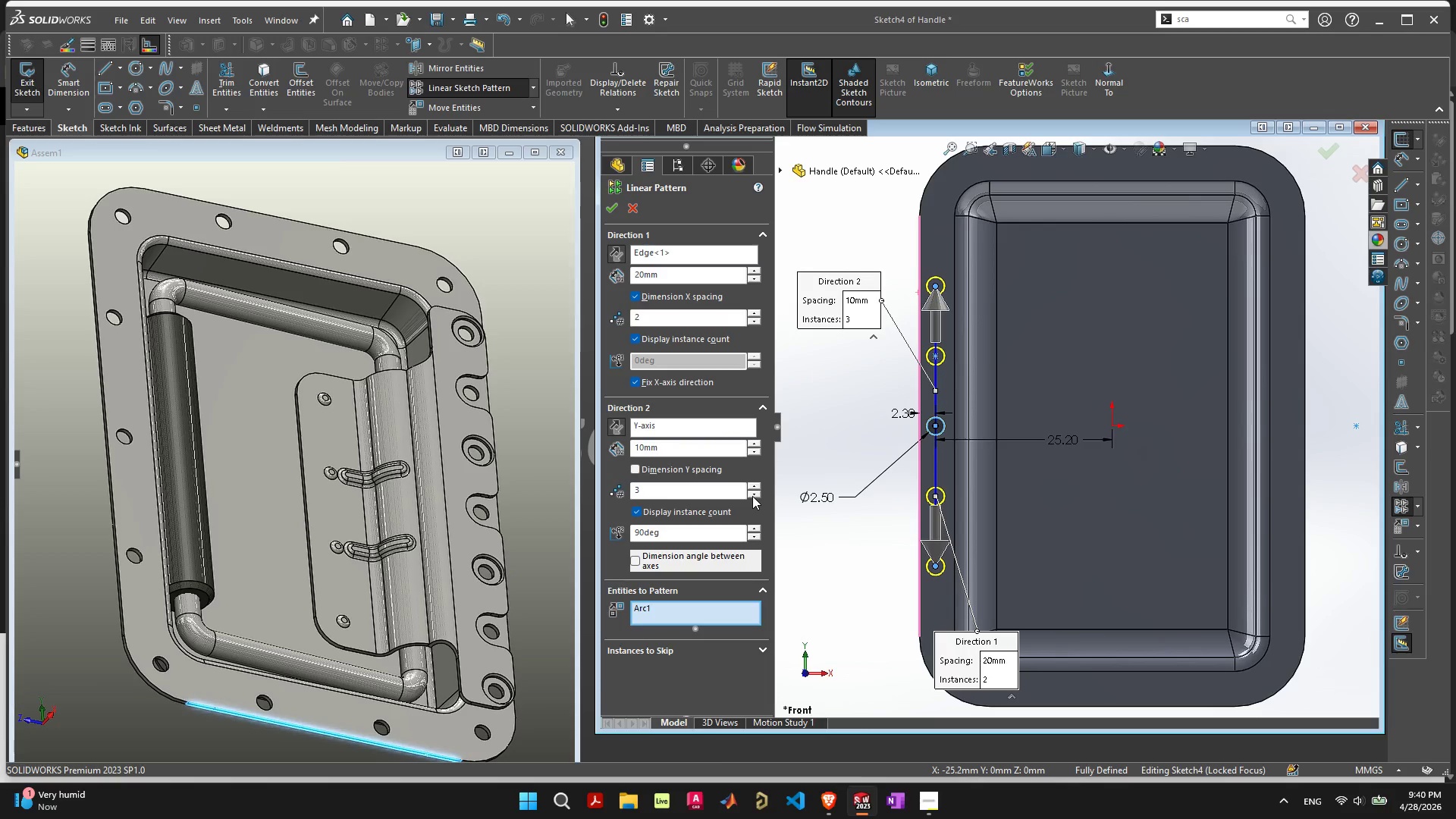 
scroll: coordinate [973, 530], scroll_direction: down, amount: 1.0
 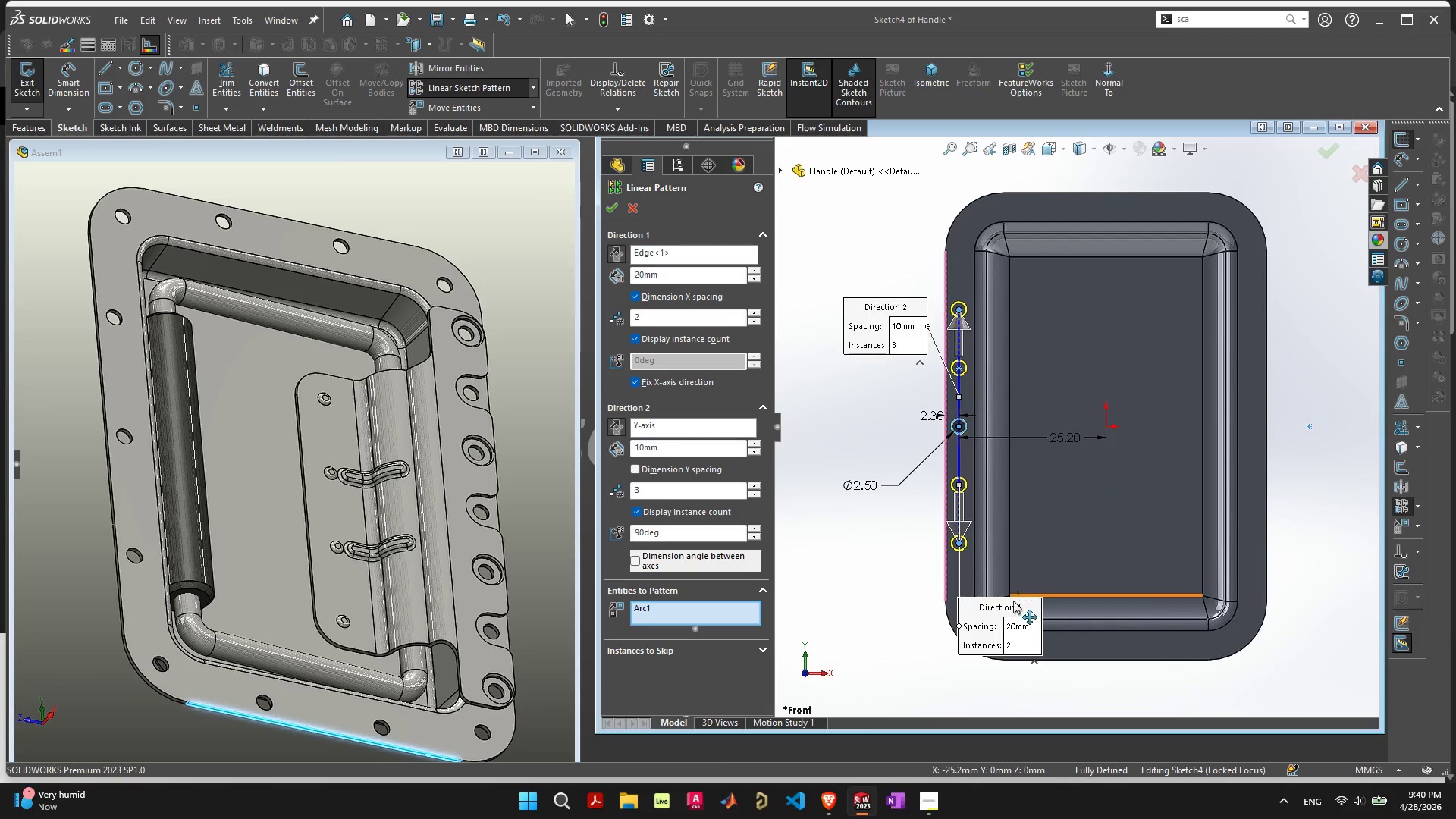 
left_click_drag(start_coordinate=[1013, 601], to_coordinate=[1323, 493])
 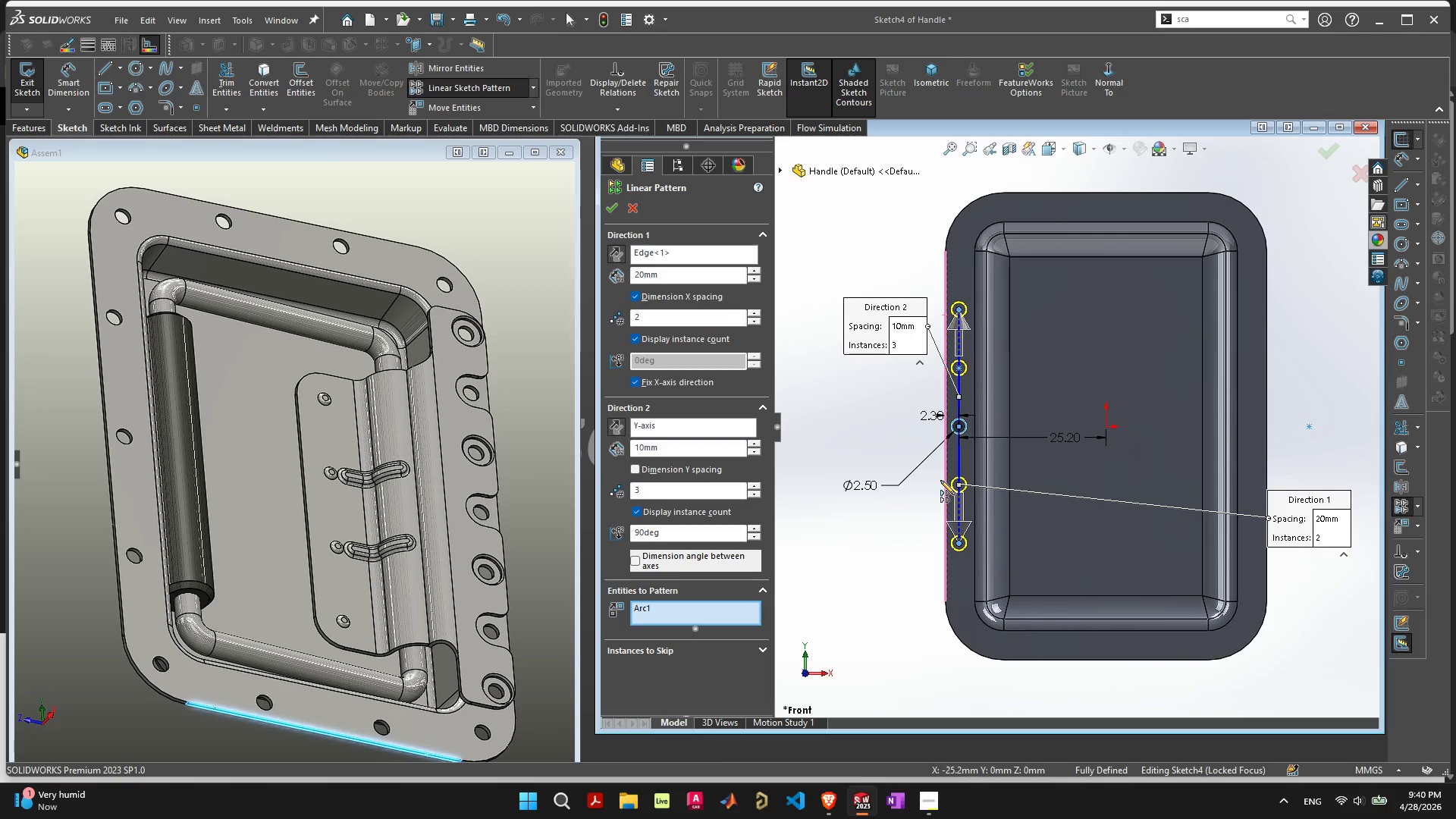 
scroll: coordinate [949, 463], scroll_direction: up, amount: 1.0
 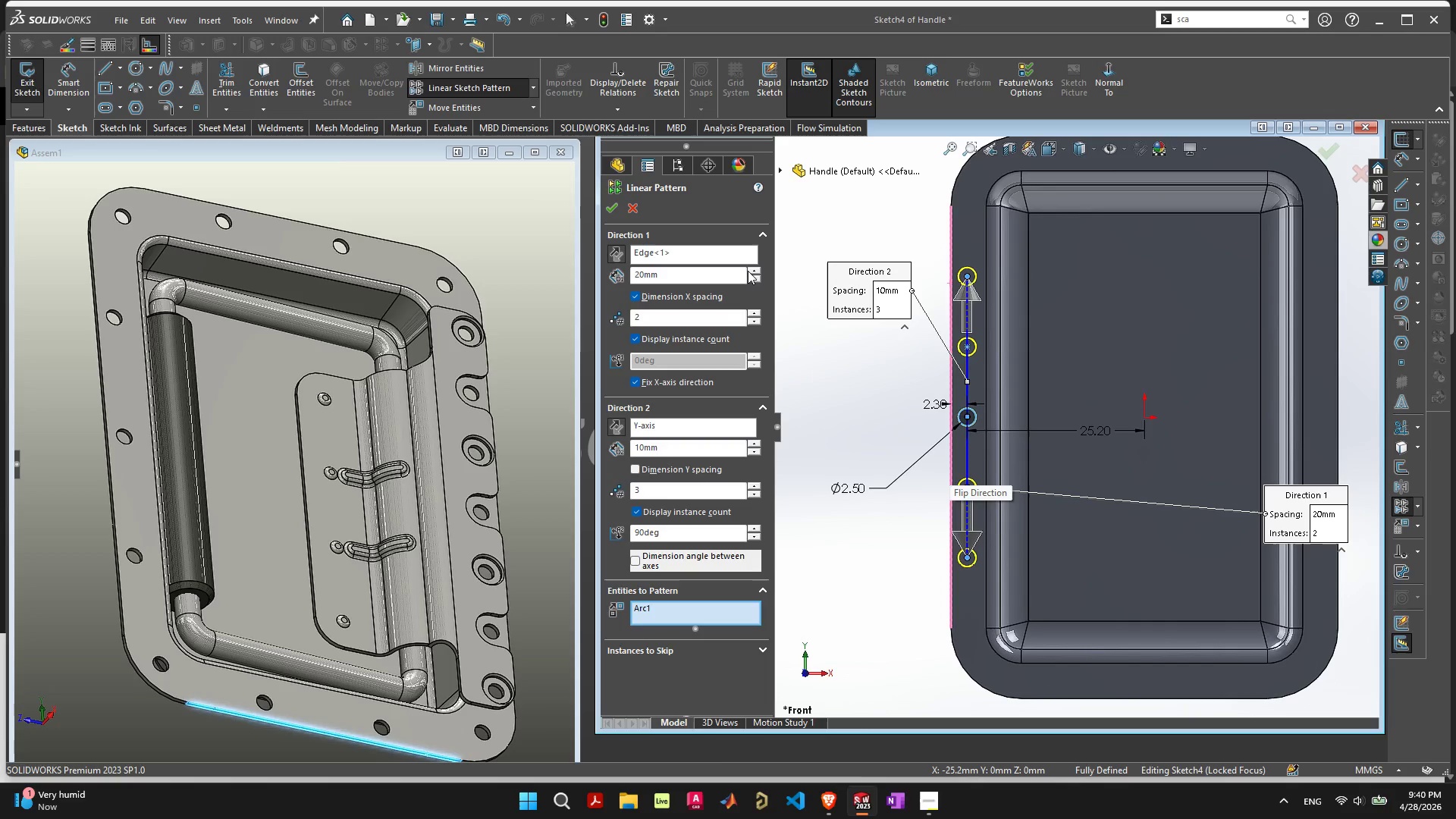 
left_click([752, 270])
 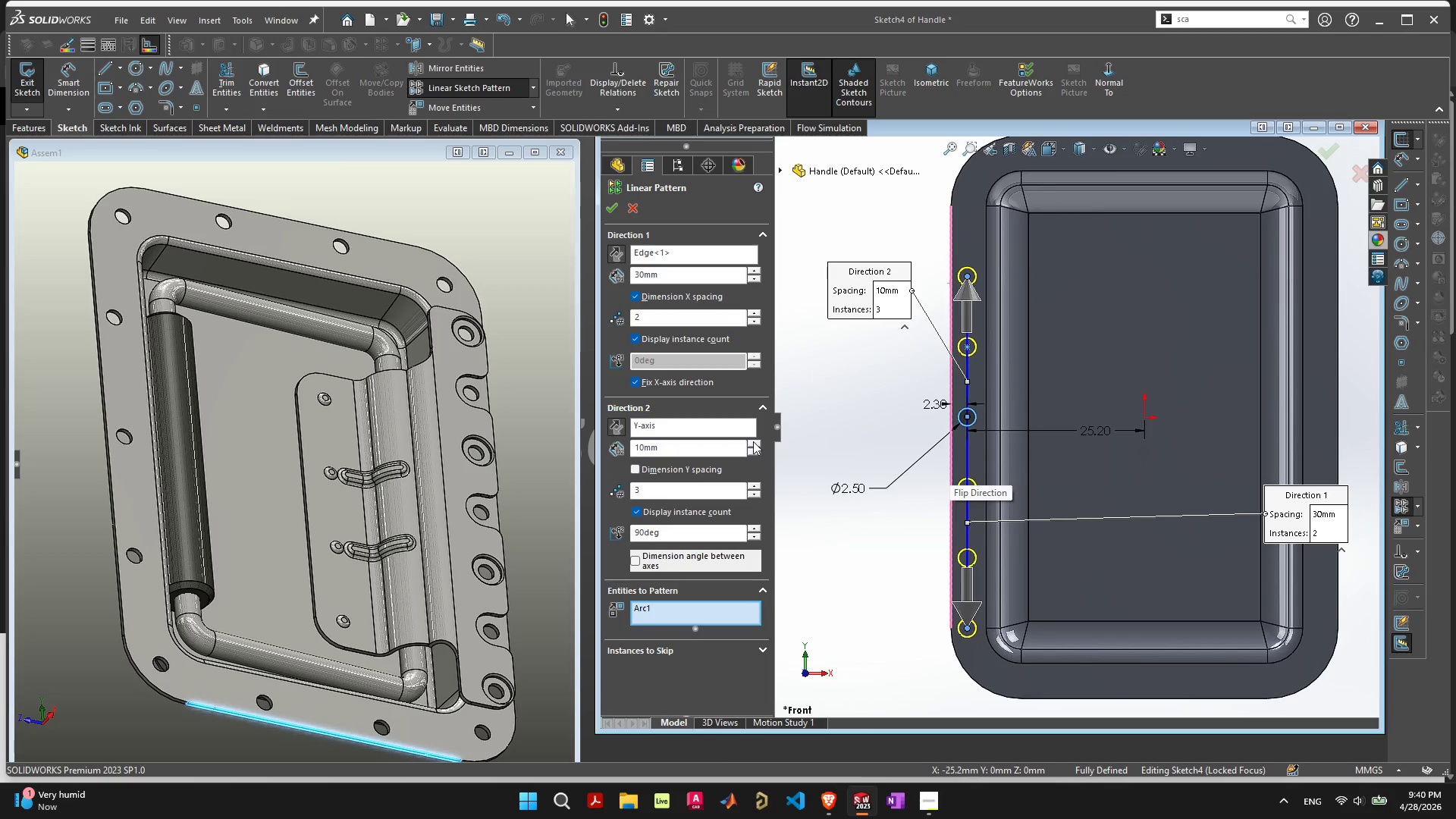 
left_click([754, 444])
 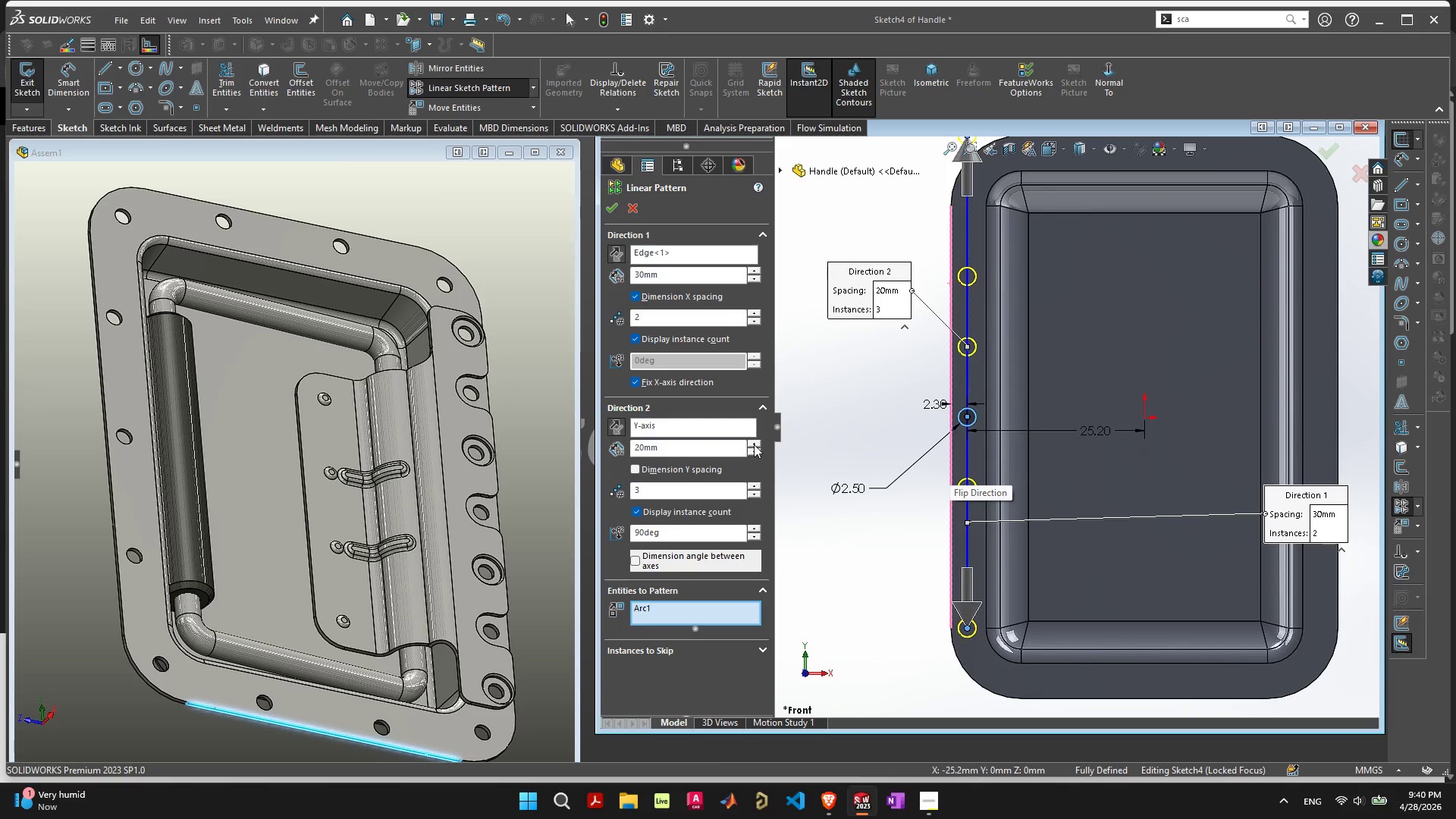 
scroll: coordinate [893, 394], scroll_direction: down, amount: 2.0
 